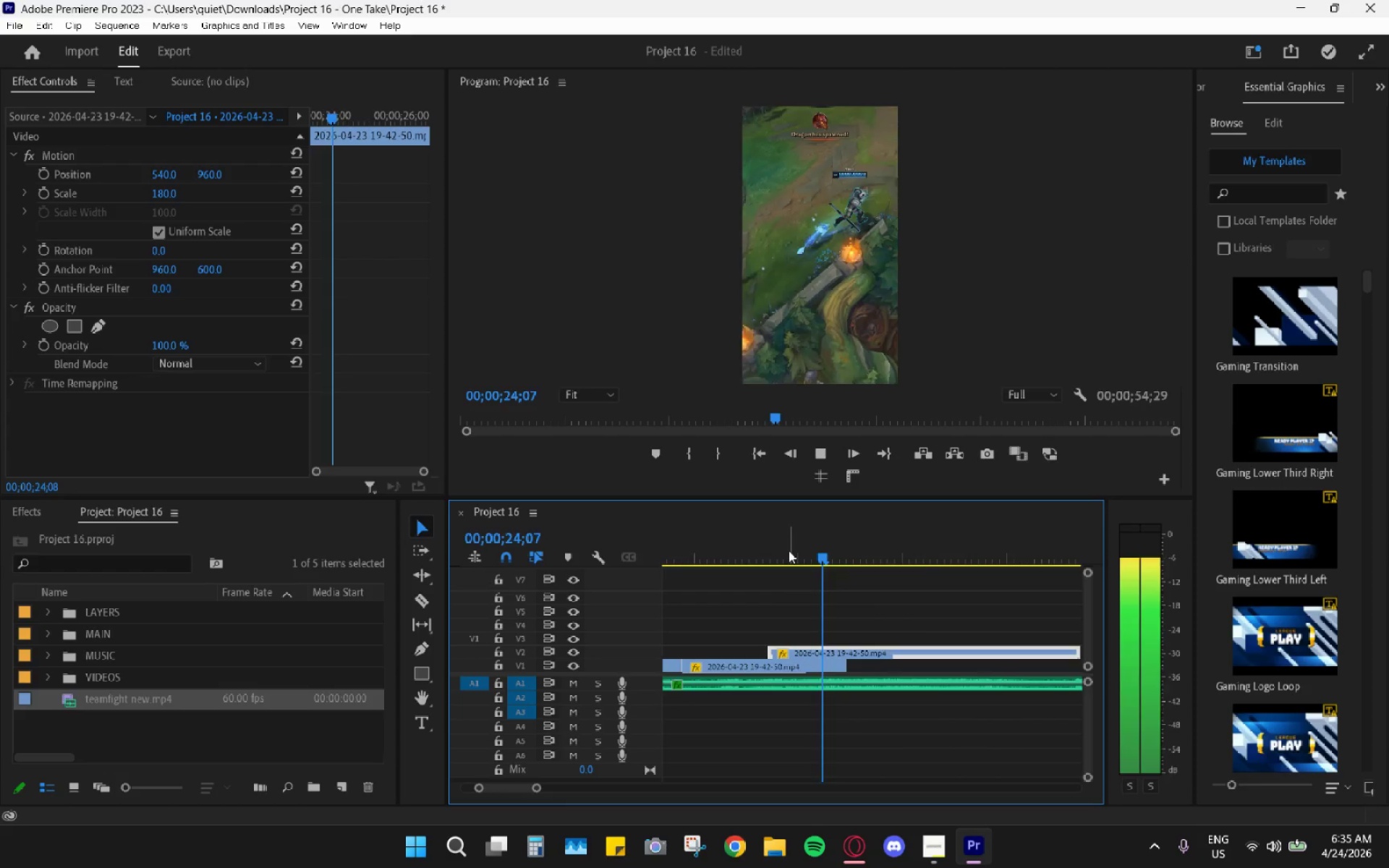 
key(Space)
 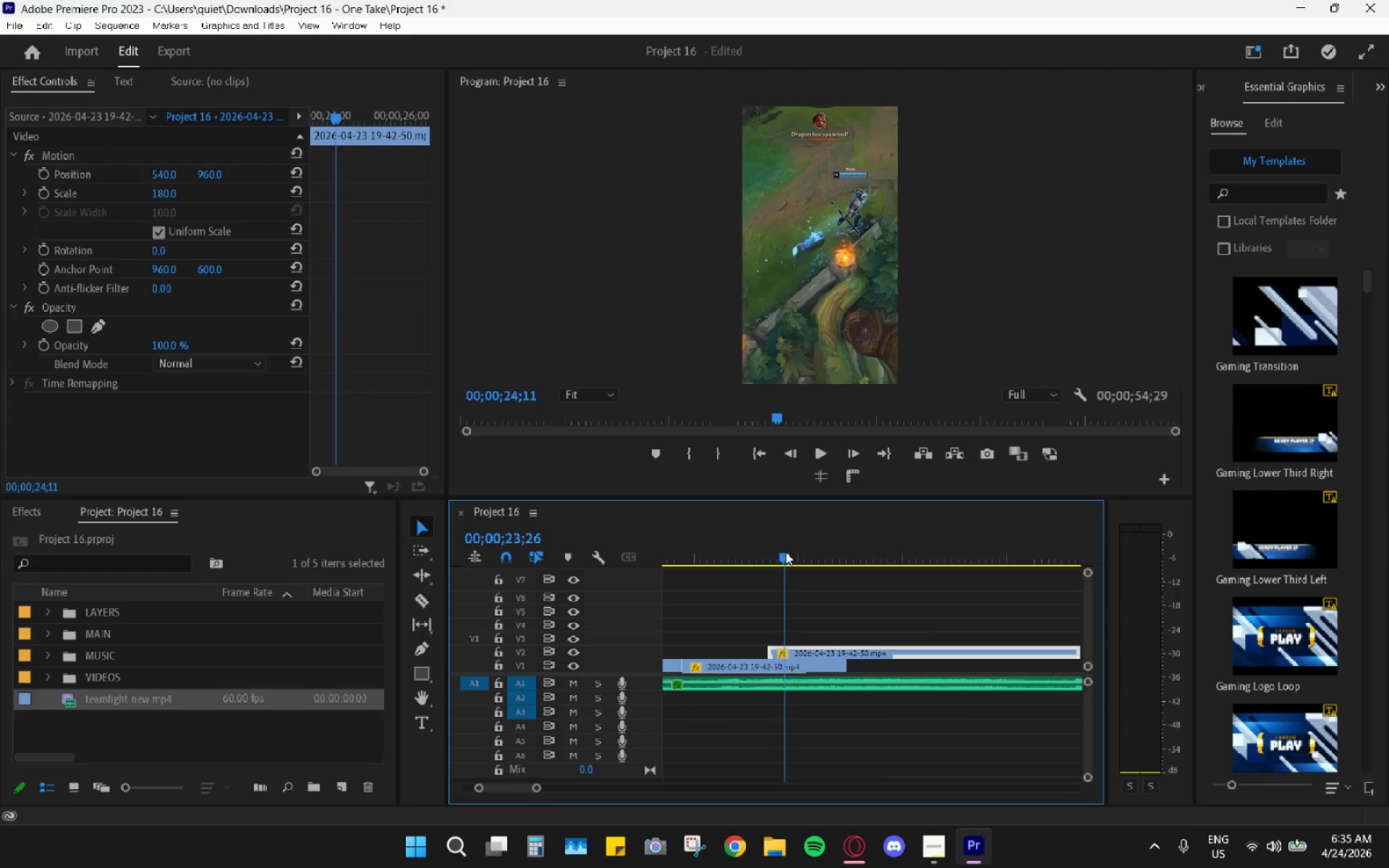 
left_click_drag(start_coordinate=[786, 552], to_coordinate=[774, 550])
 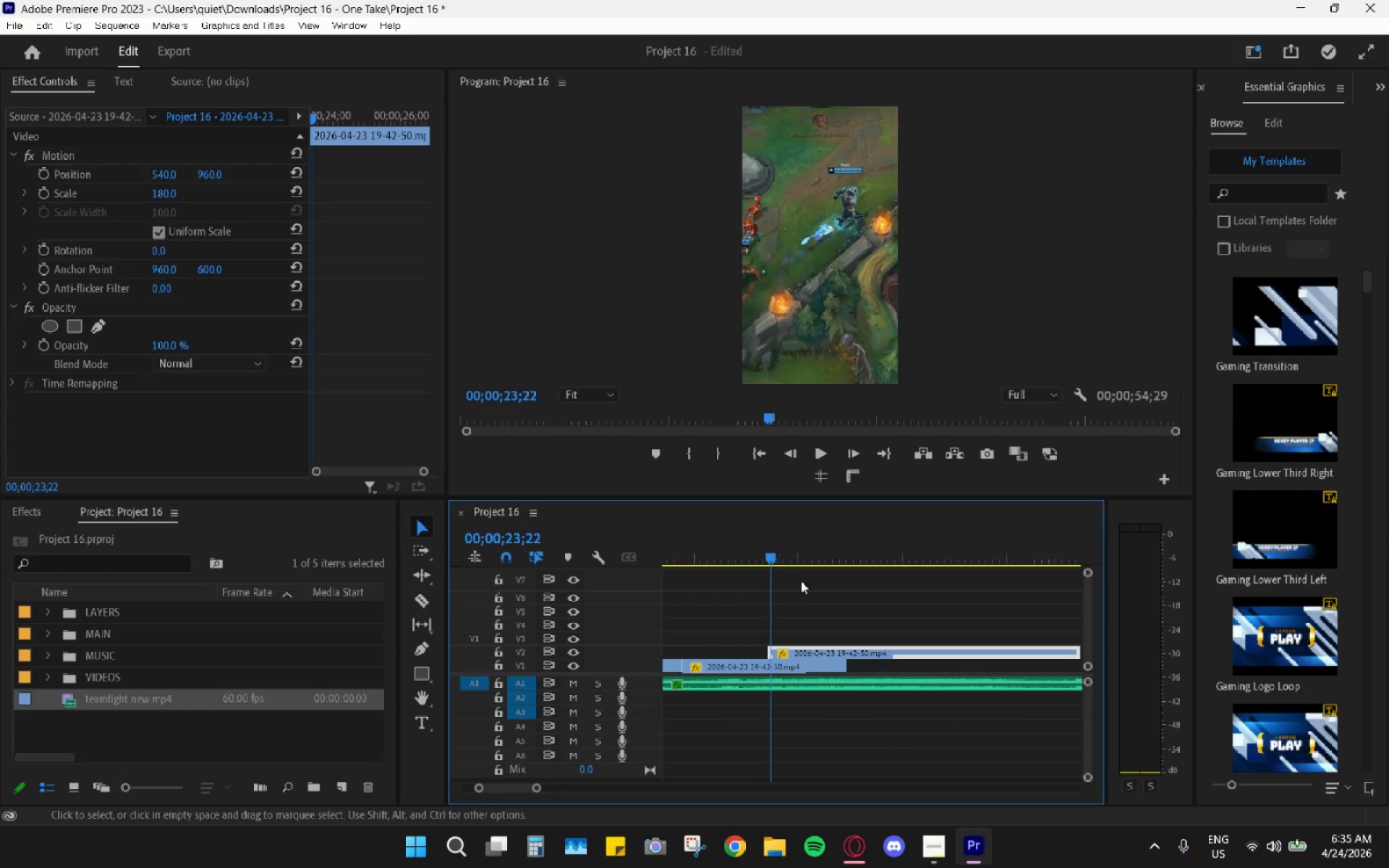 
hold_key(key=AltLeft, duration=0.66)
 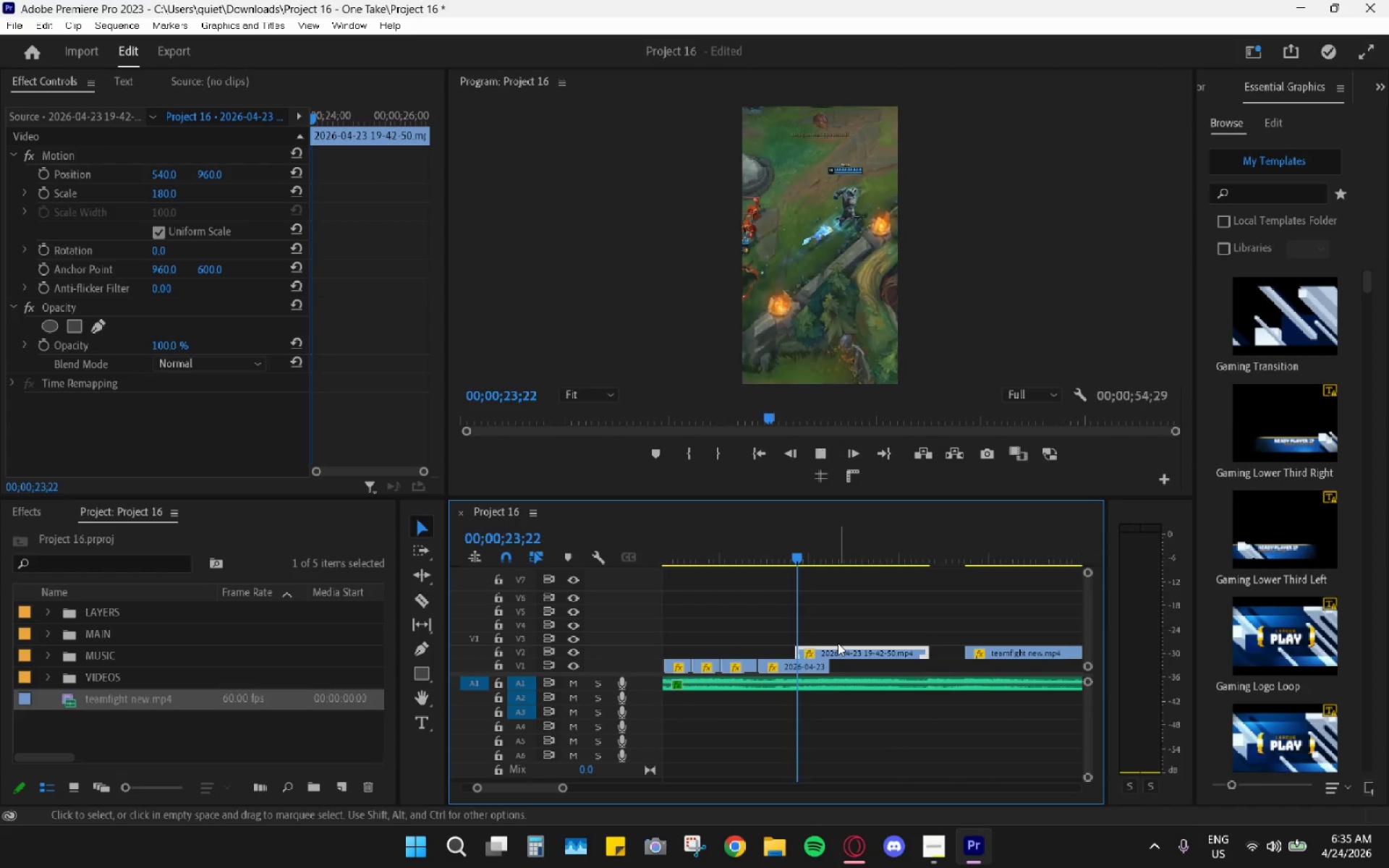 
key(Space)
 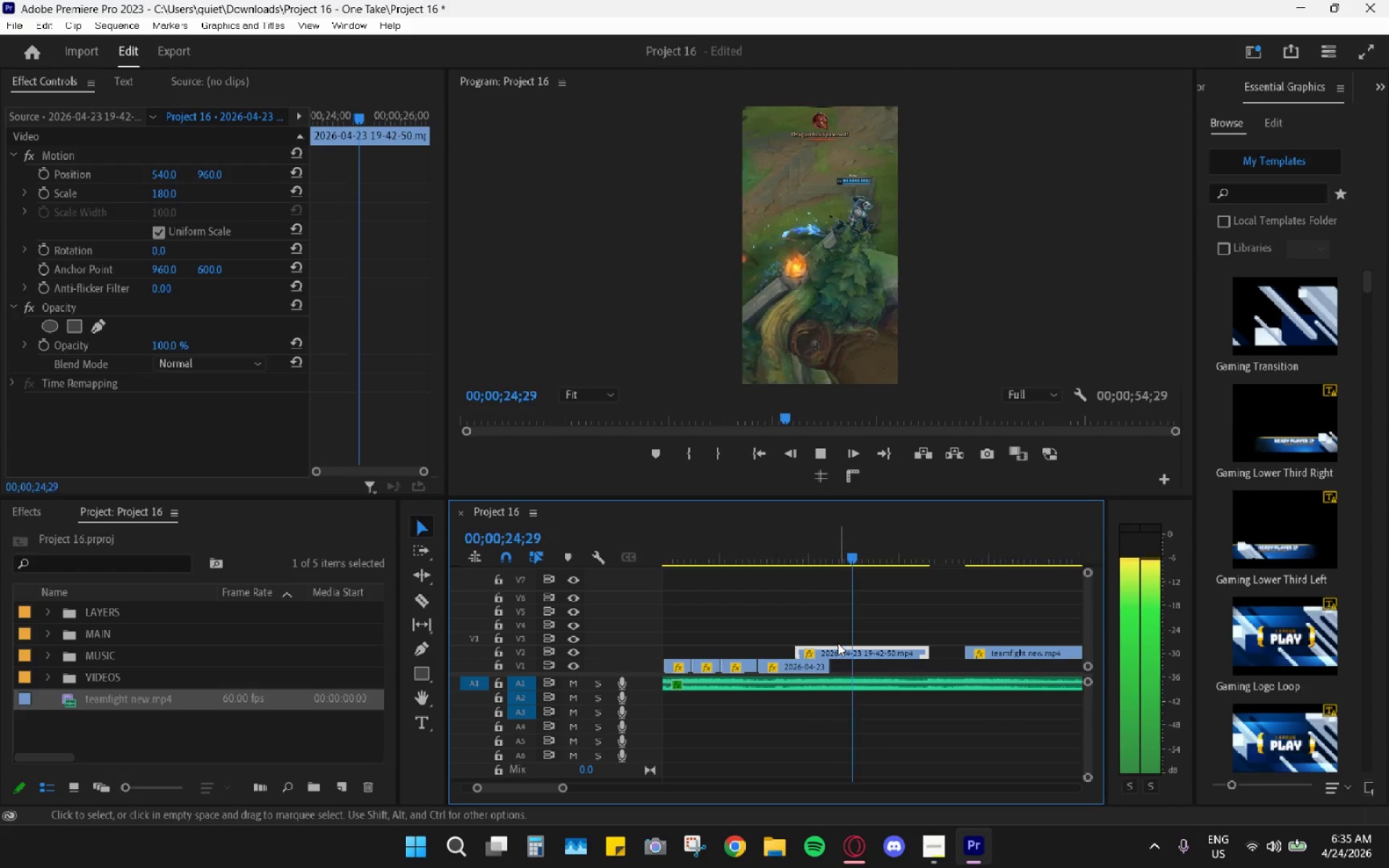 
scroll: coordinate [818, 616], scroll_direction: down, amount: 8.0
 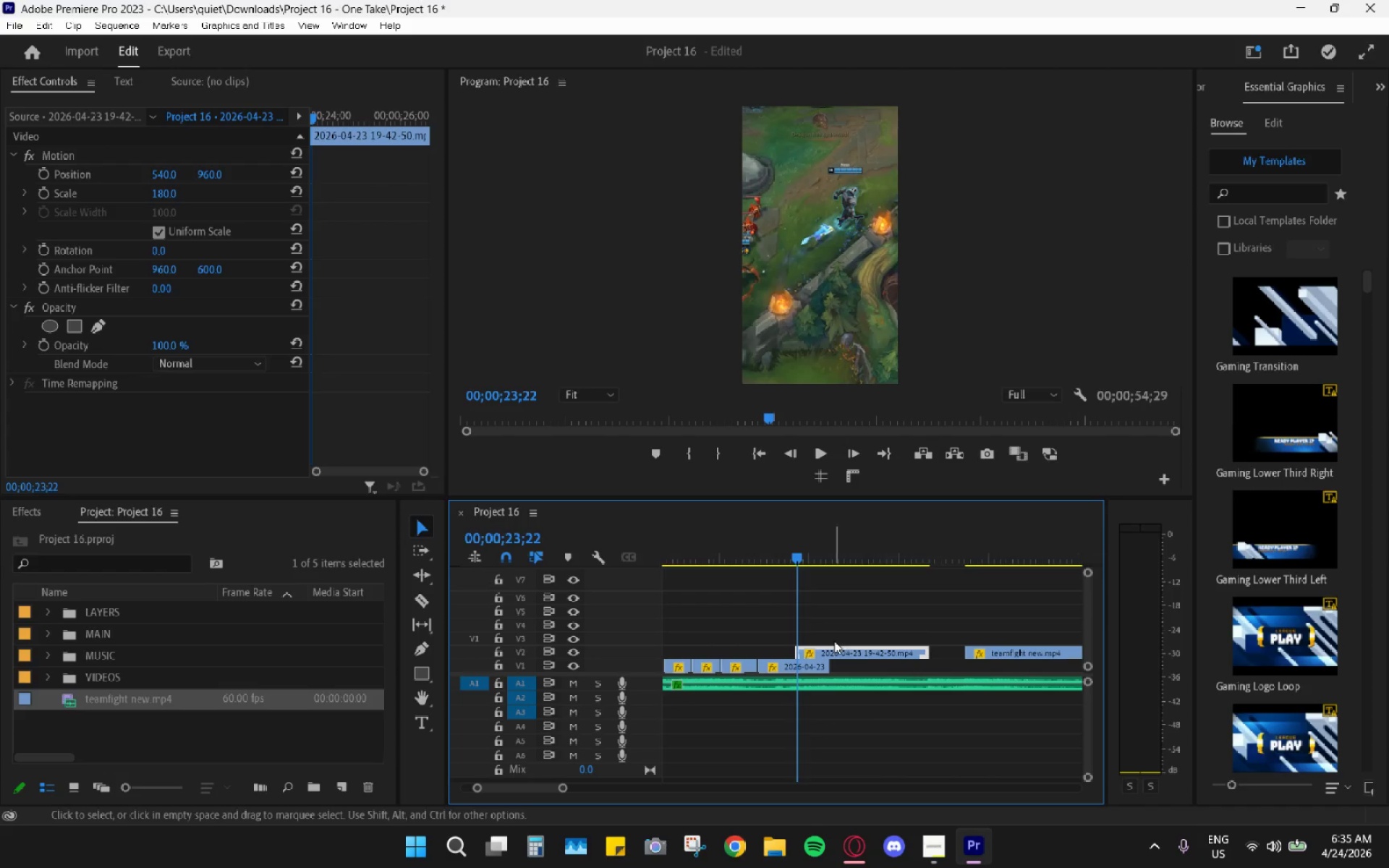 
key(Space)
 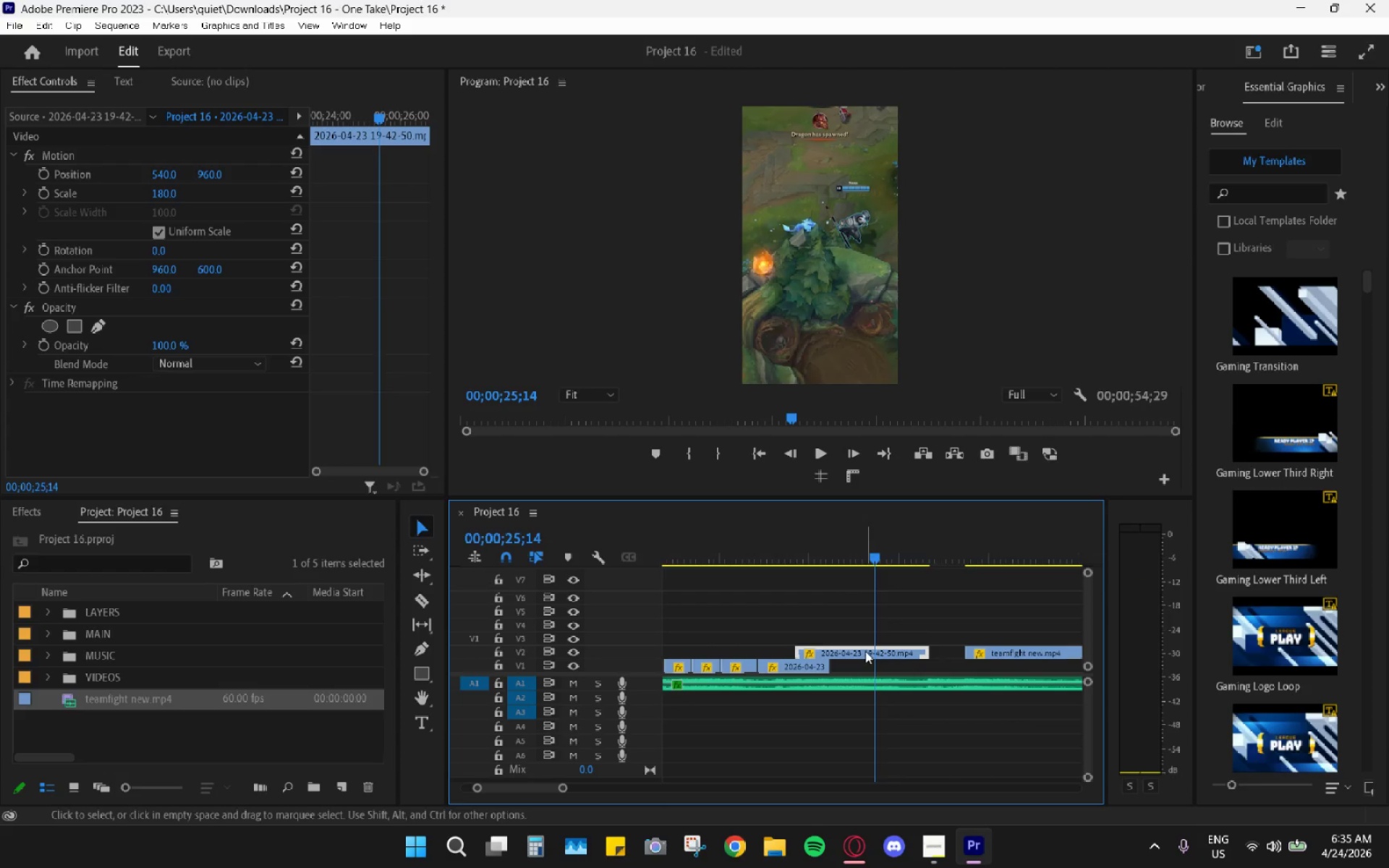 
left_click_drag(start_coordinate=[857, 556], to_coordinate=[846, 554])
 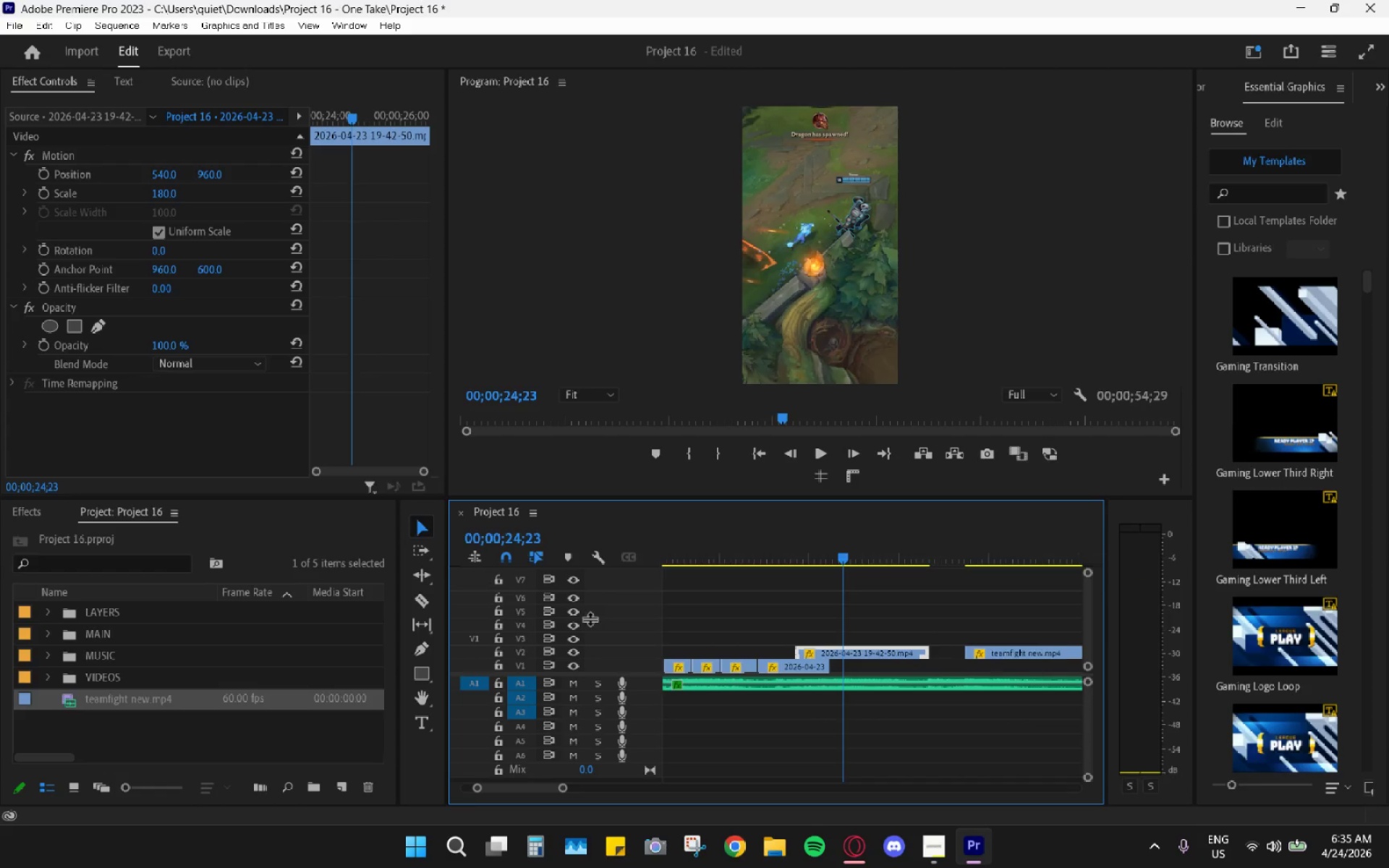 
hold_key(key=AltLeft, duration=0.42)
 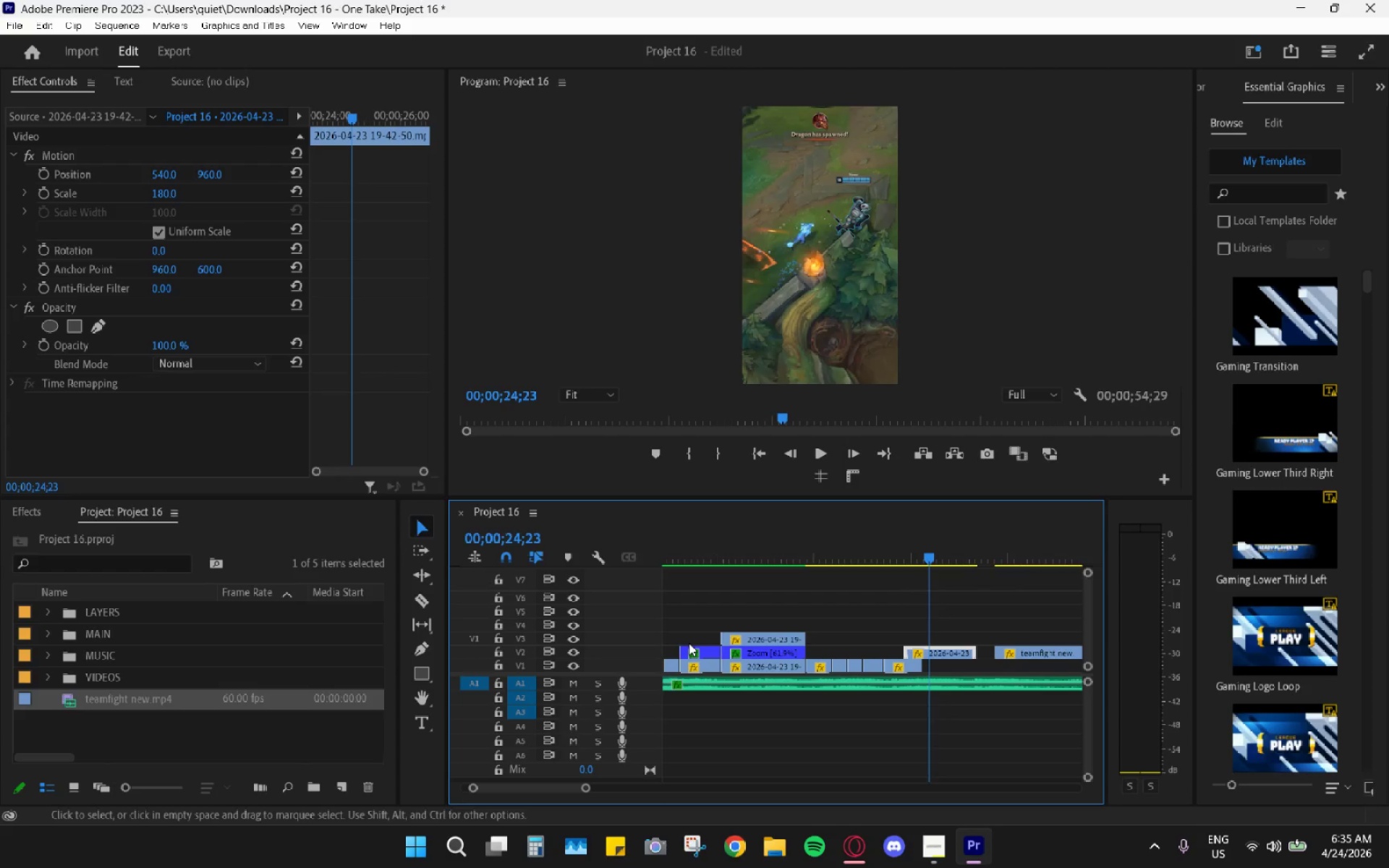 
left_click([739, 654])
 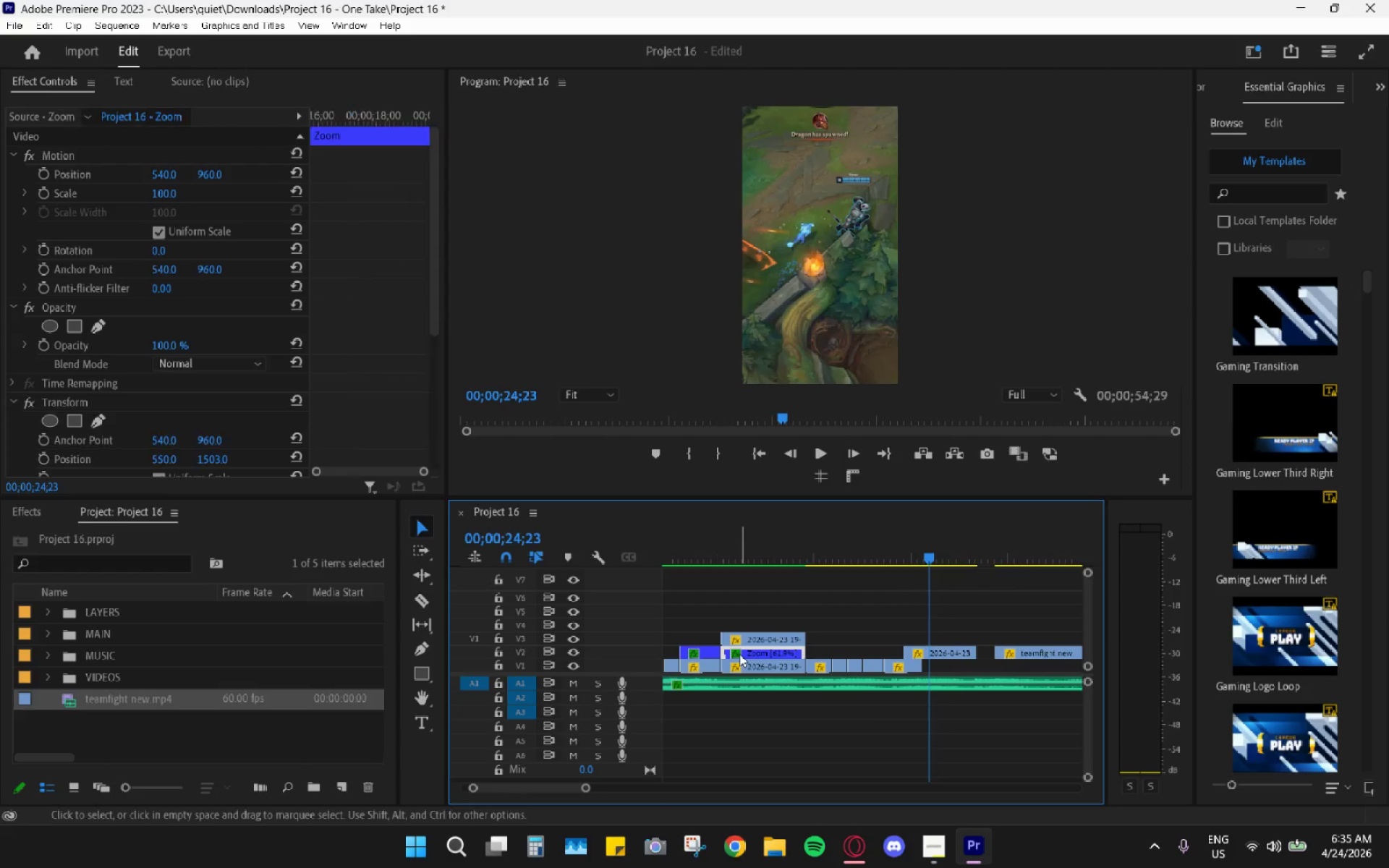 
key(Control+C)
 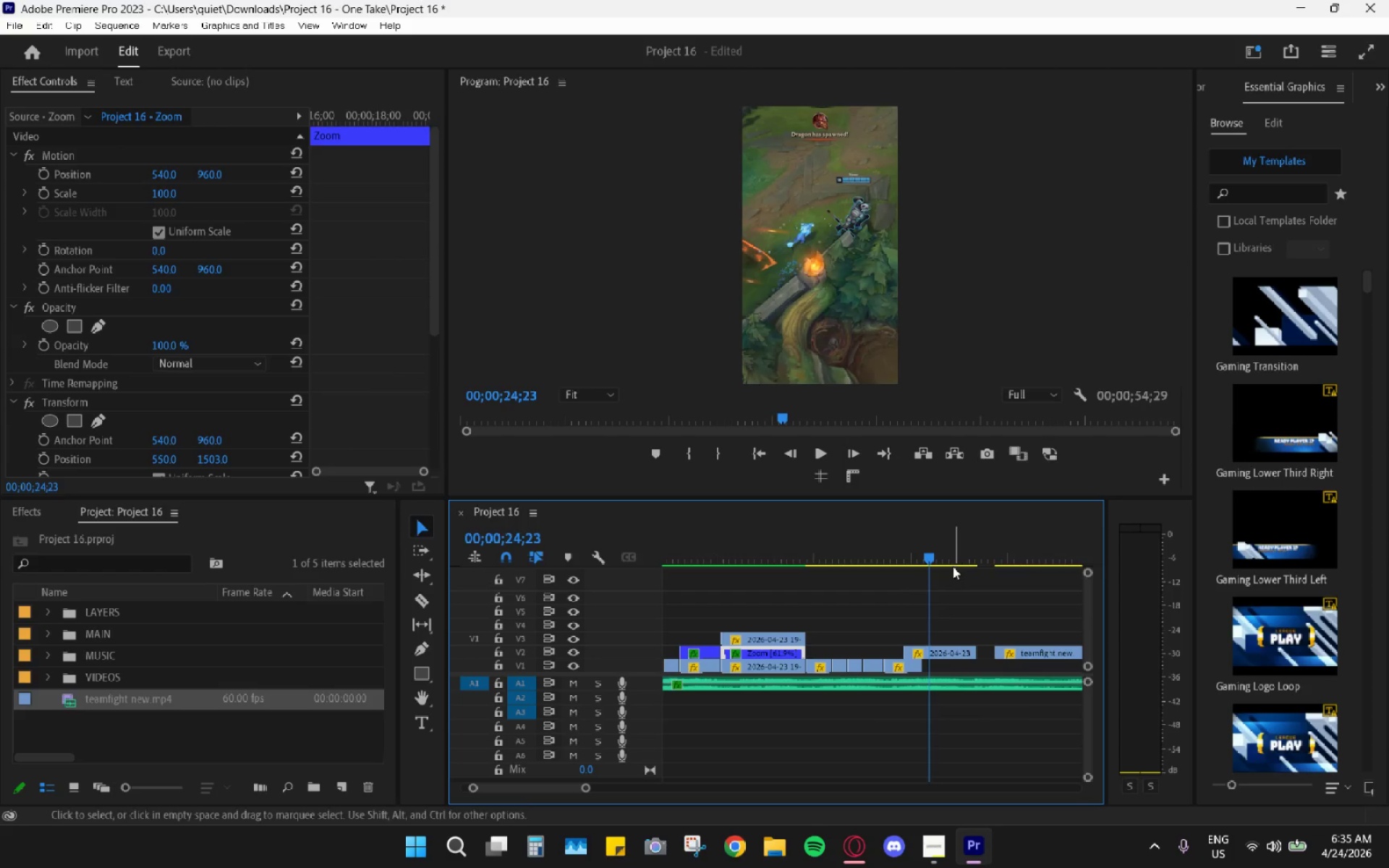 
scroll: coordinate [682, 642], scroll_direction: up, amount: 1.0
 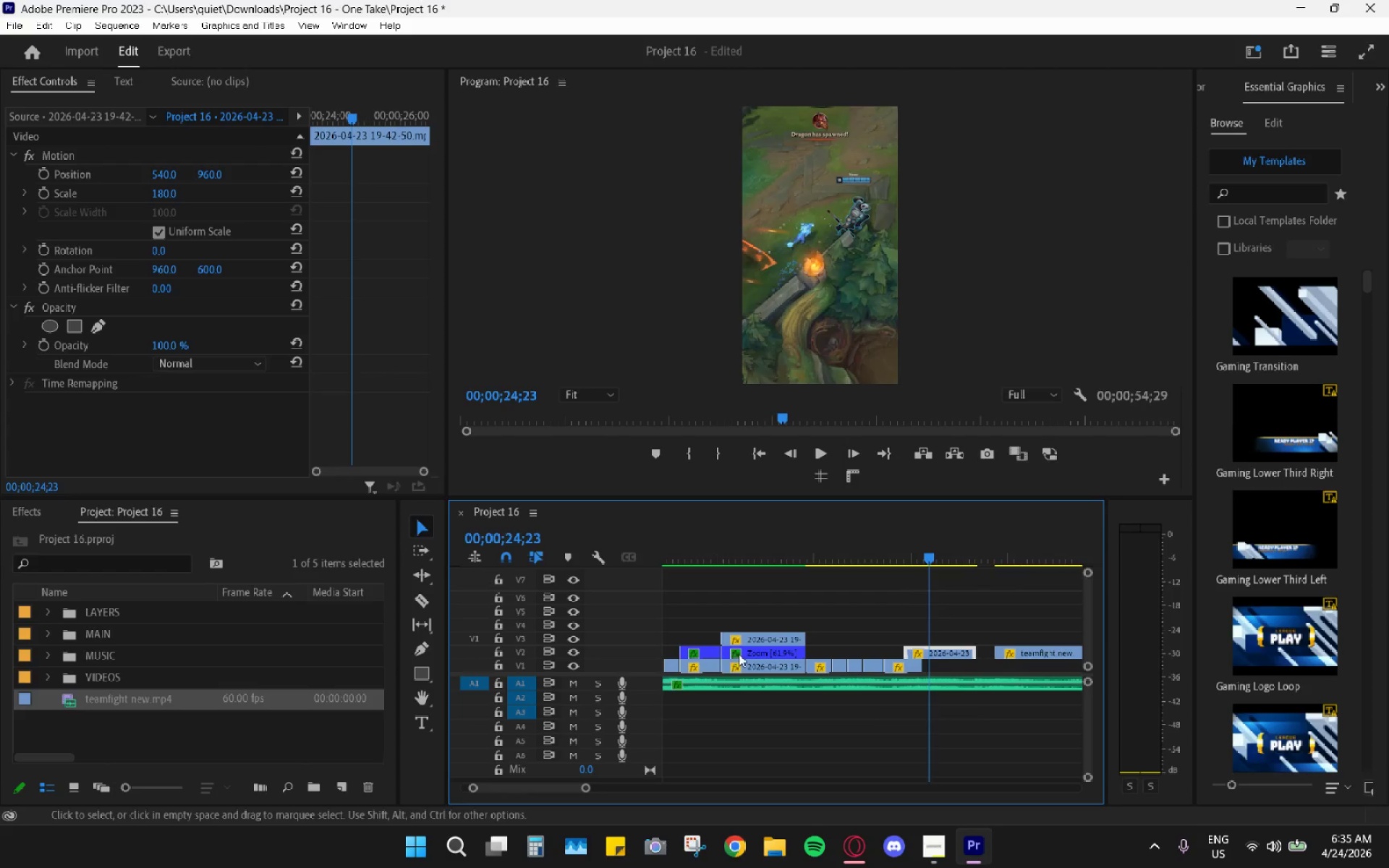 
left_click_drag(start_coordinate=[936, 553], to_coordinate=[938, 557])
 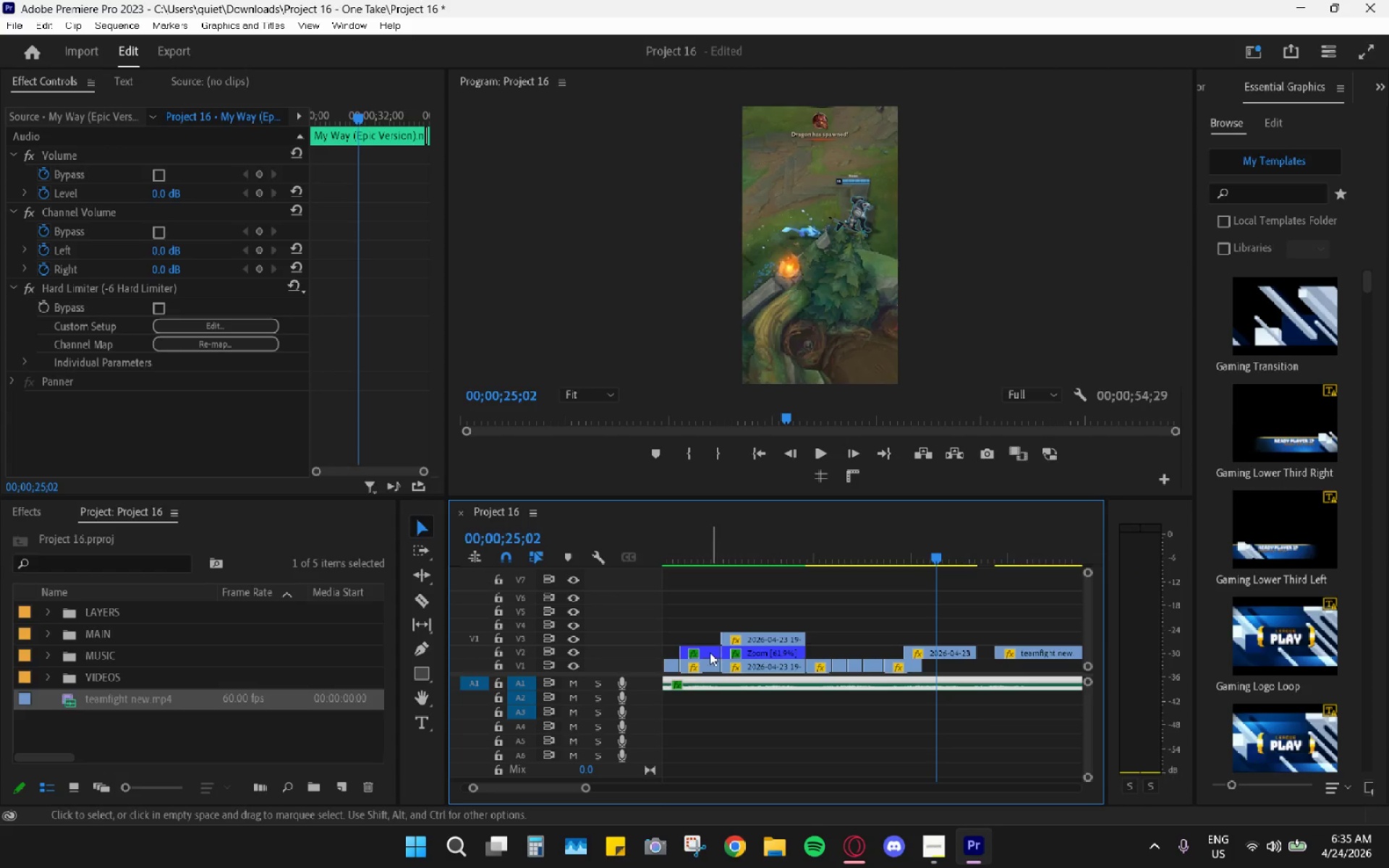 
left_click([705, 653])
 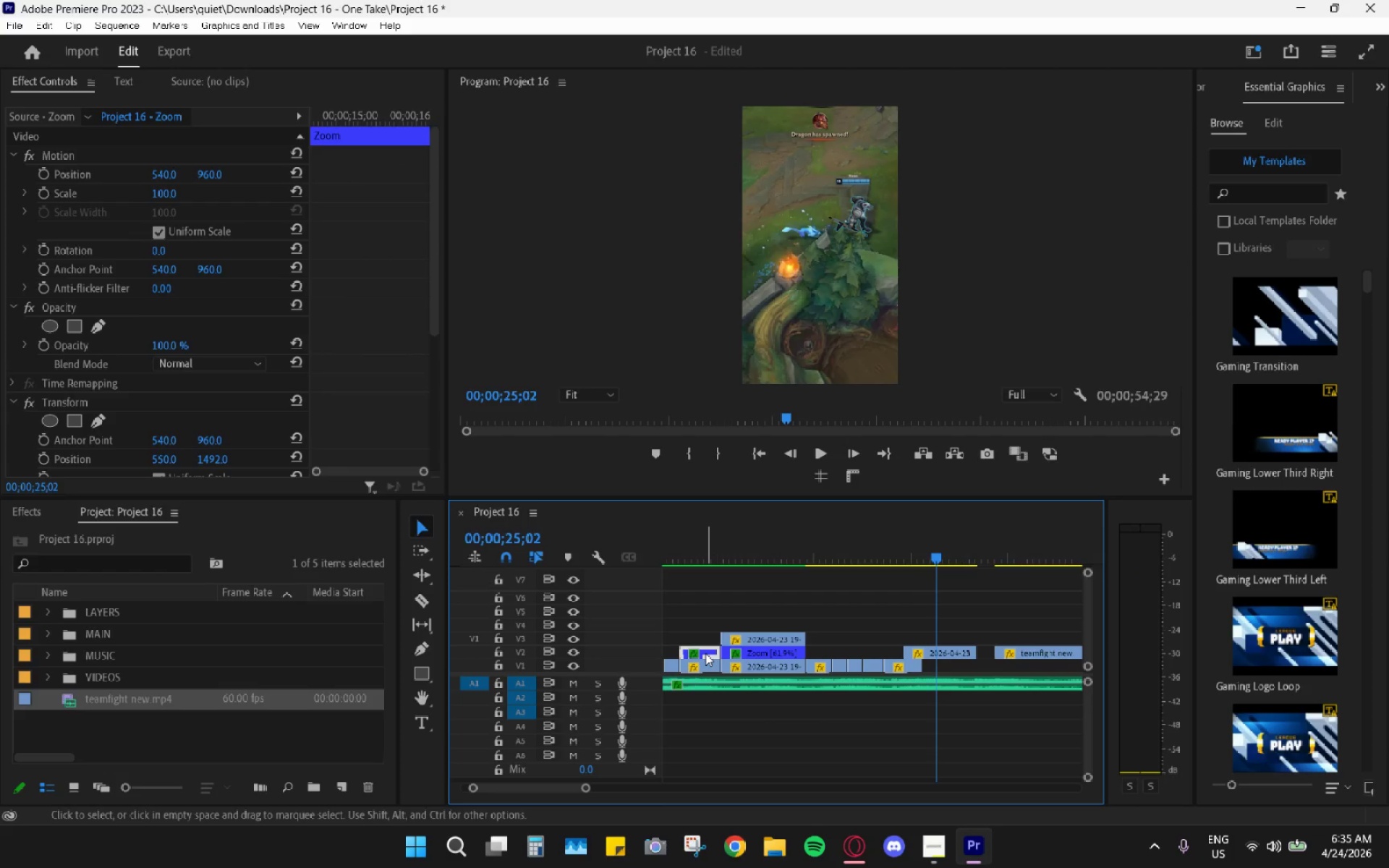 
hold_key(key=AltLeft, duration=0.92)
left_click_drag(start_coordinate=[705, 653], to_coordinate=[706, 628])
 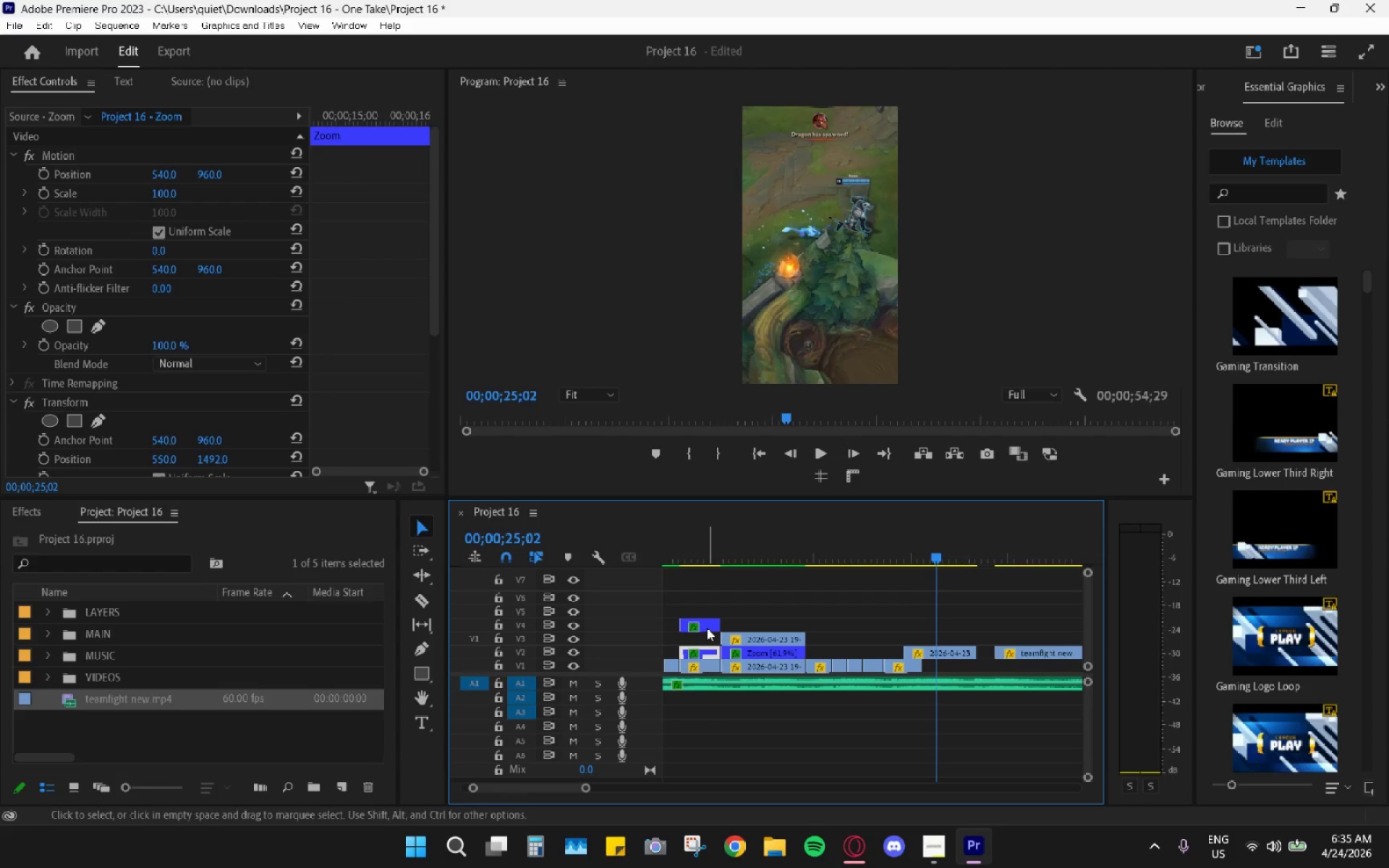 
left_click_drag(start_coordinate=[707, 628], to_coordinate=[957, 640])
 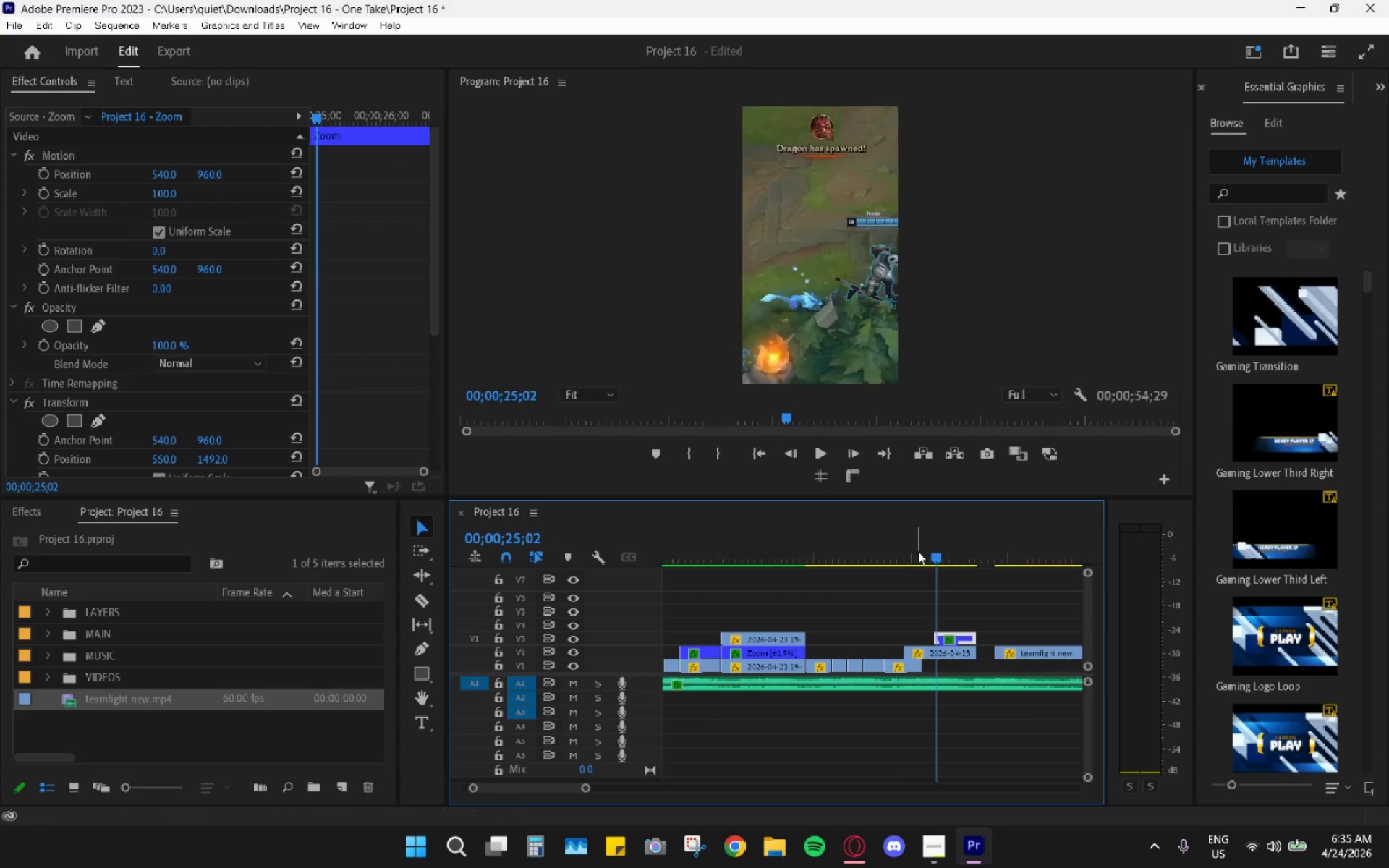 
left_click_drag(start_coordinate=[918, 550], to_coordinate=[905, 542])
 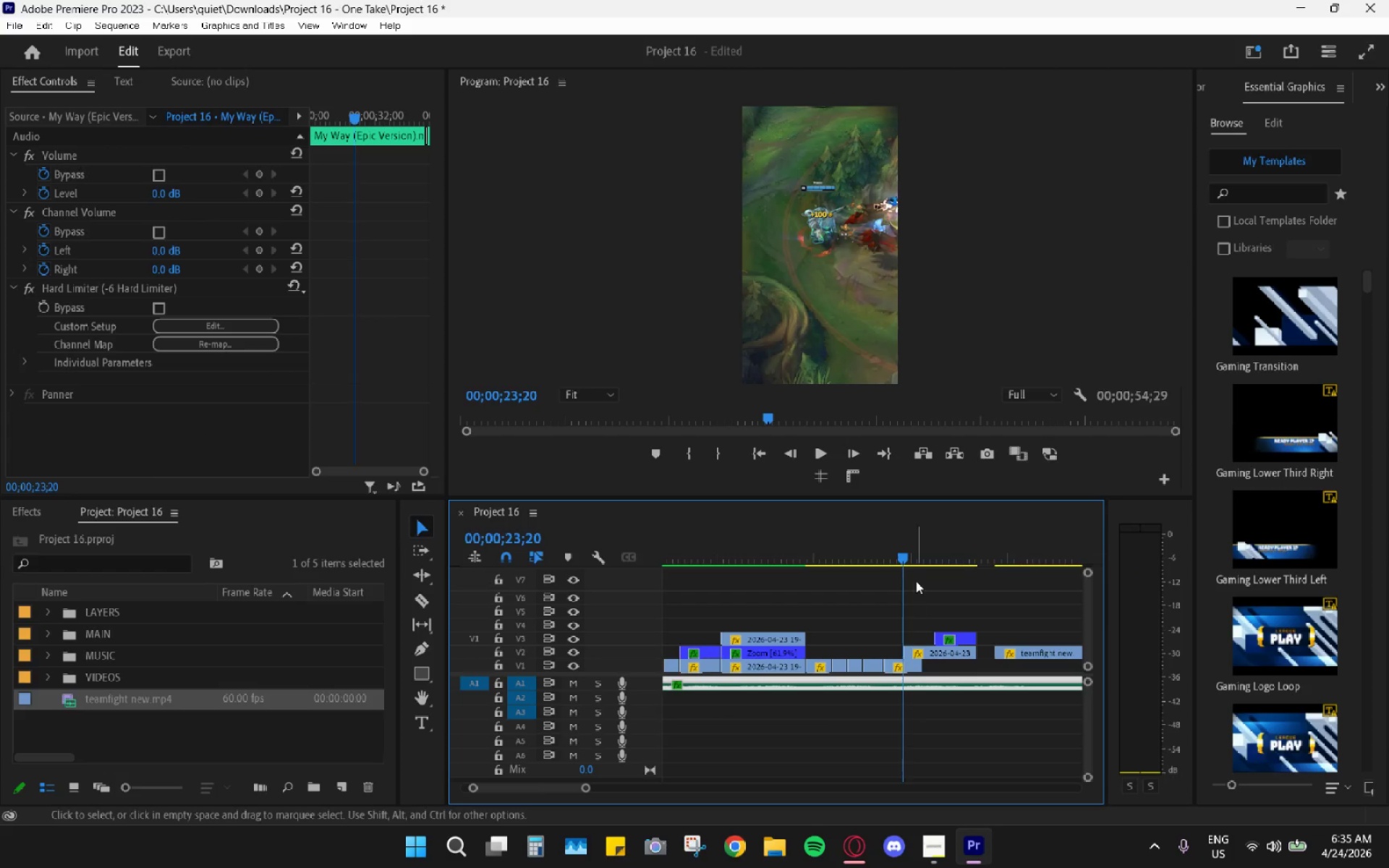 
left_click_drag(start_coordinate=[882, 552], to_coordinate=[817, 536])
 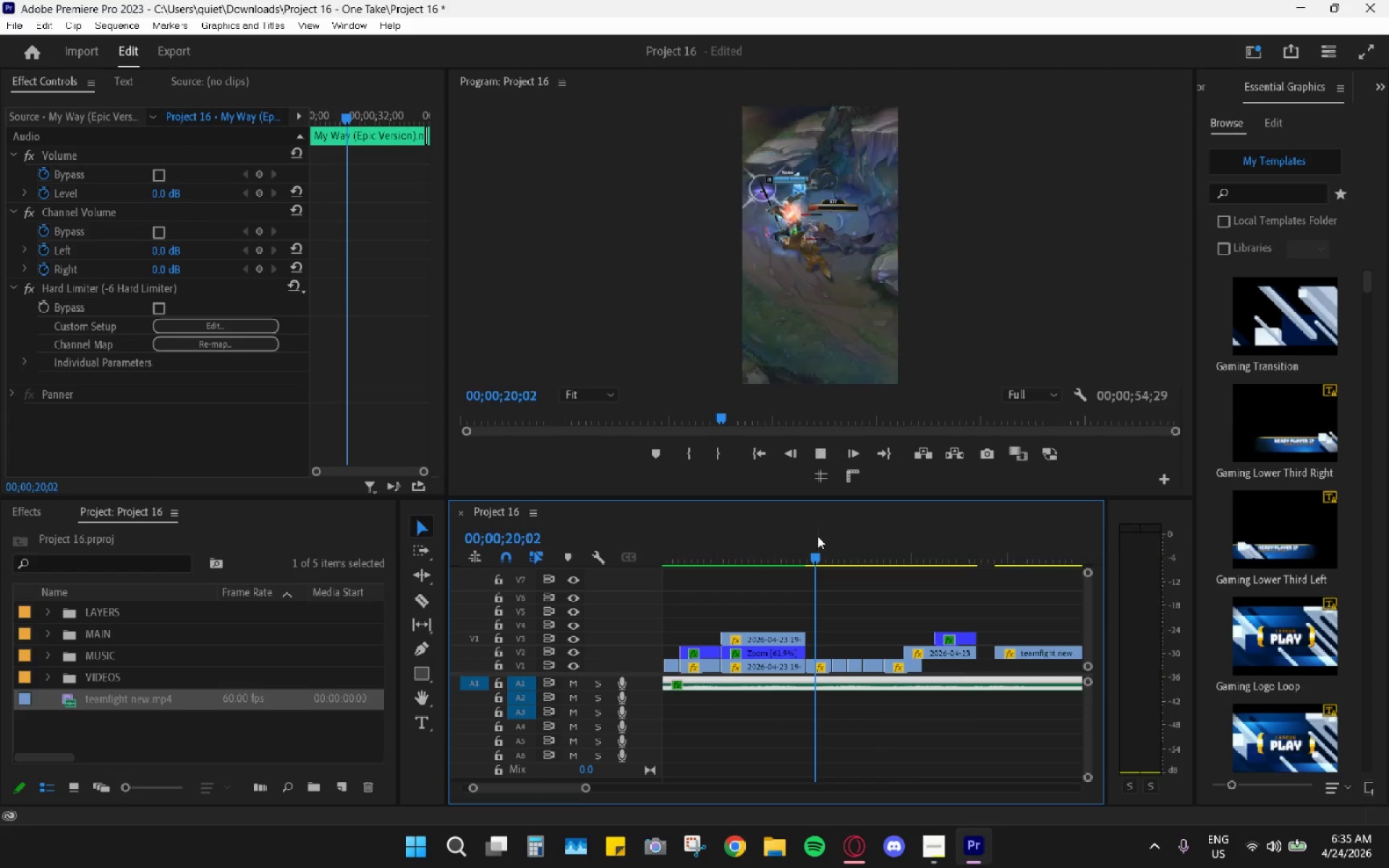 
key(Space)
 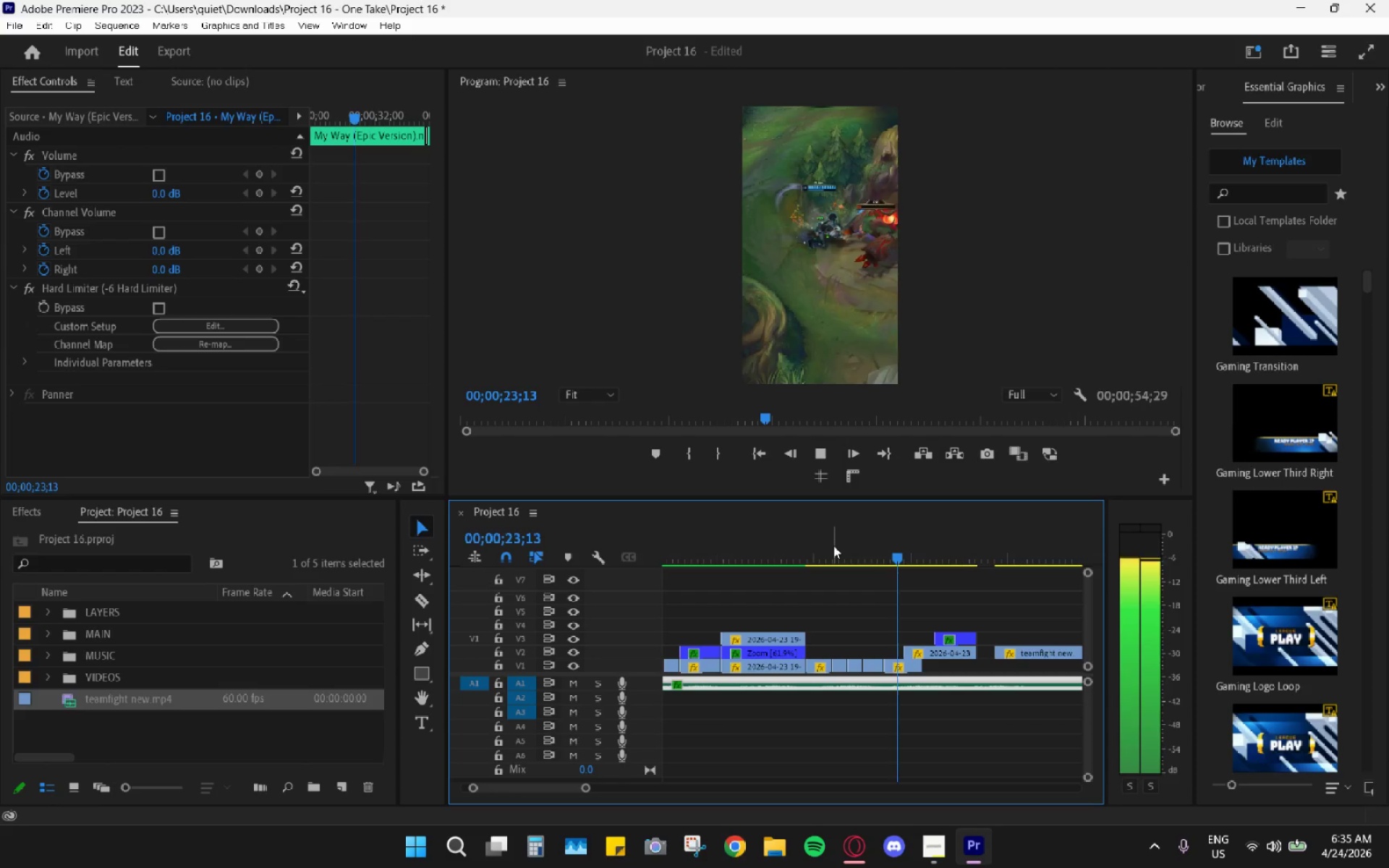 
key(Space)
 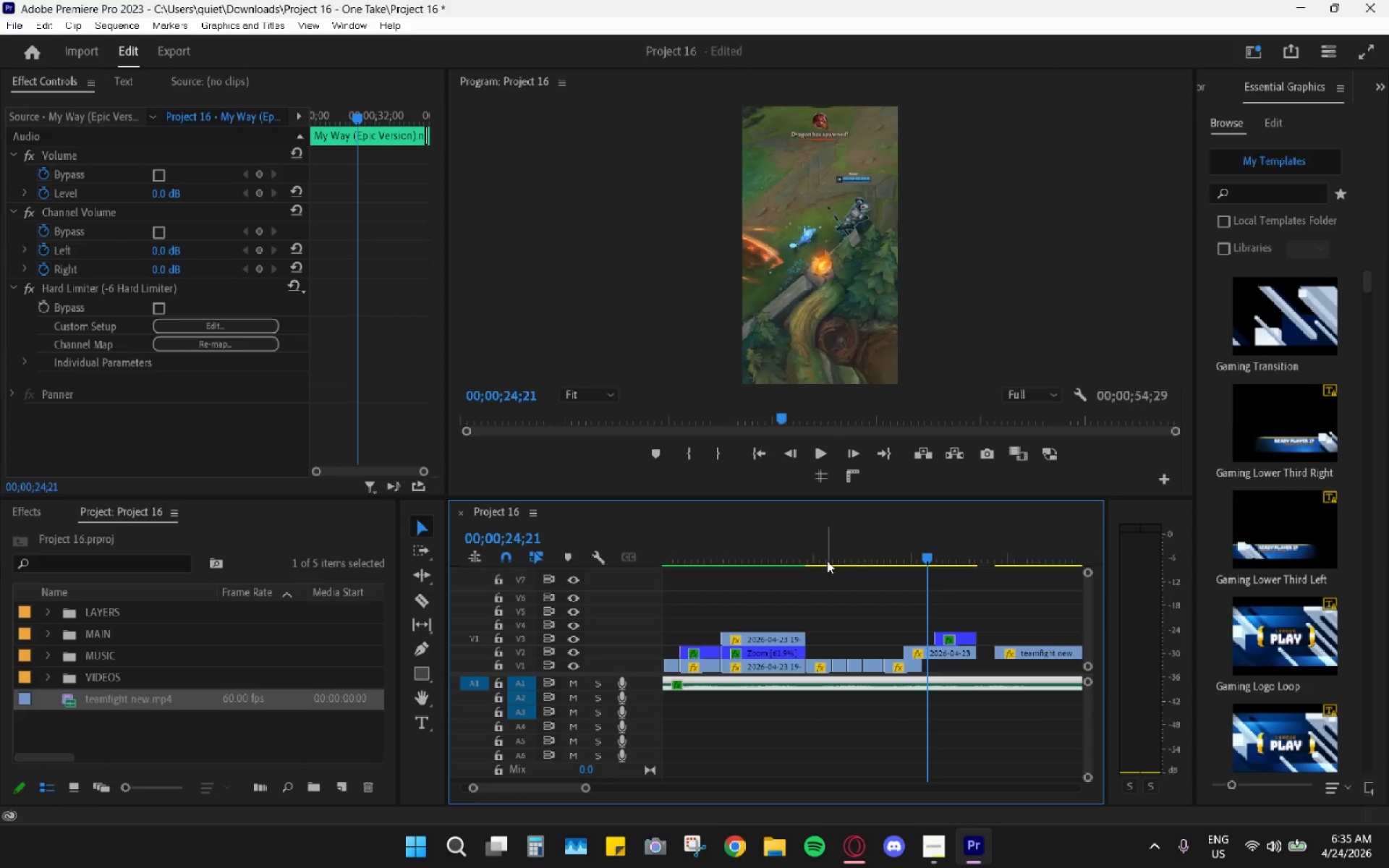 
left_click_drag(start_coordinate=[827, 561], to_coordinate=[817, 557])
 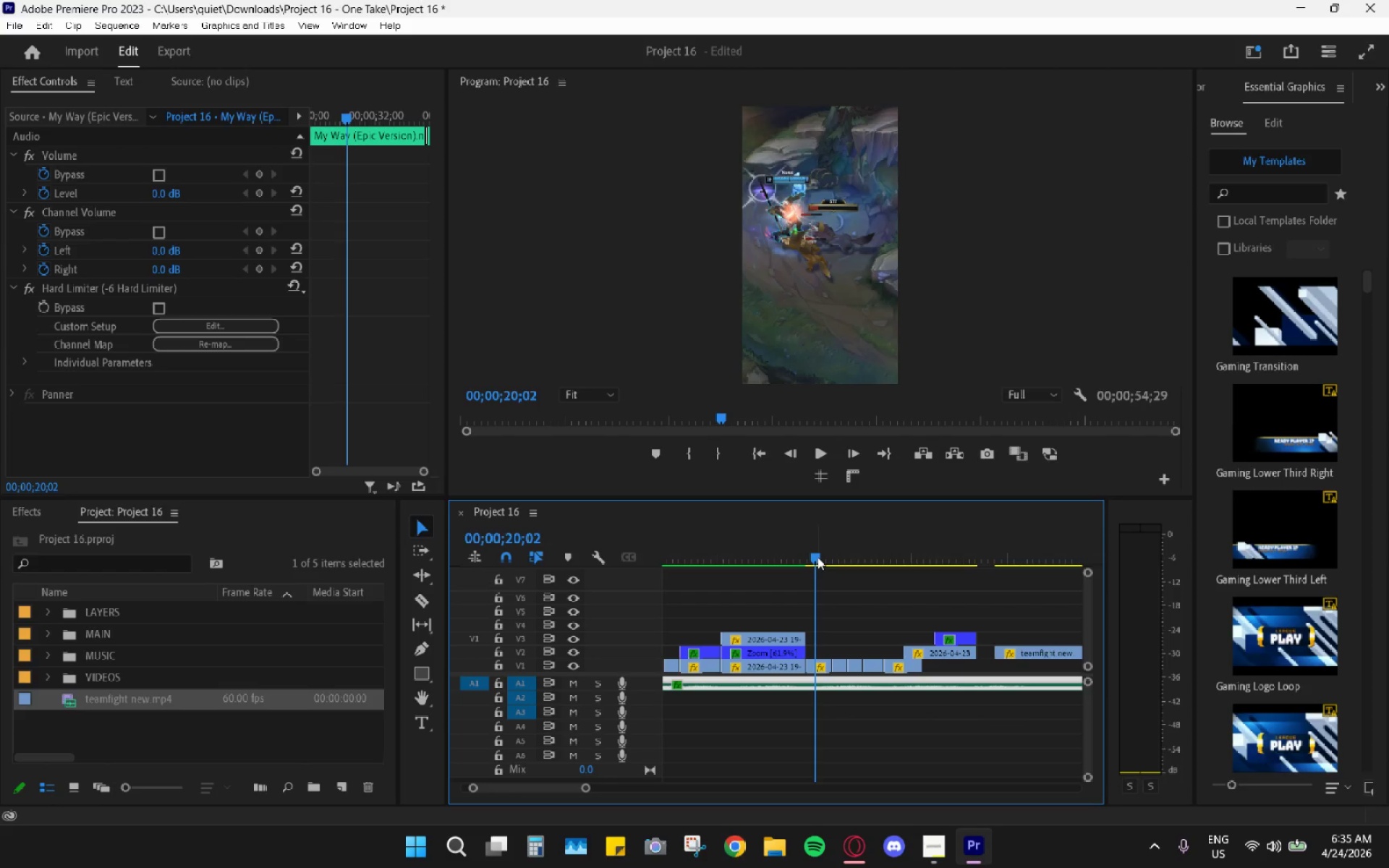 
key(Space)
 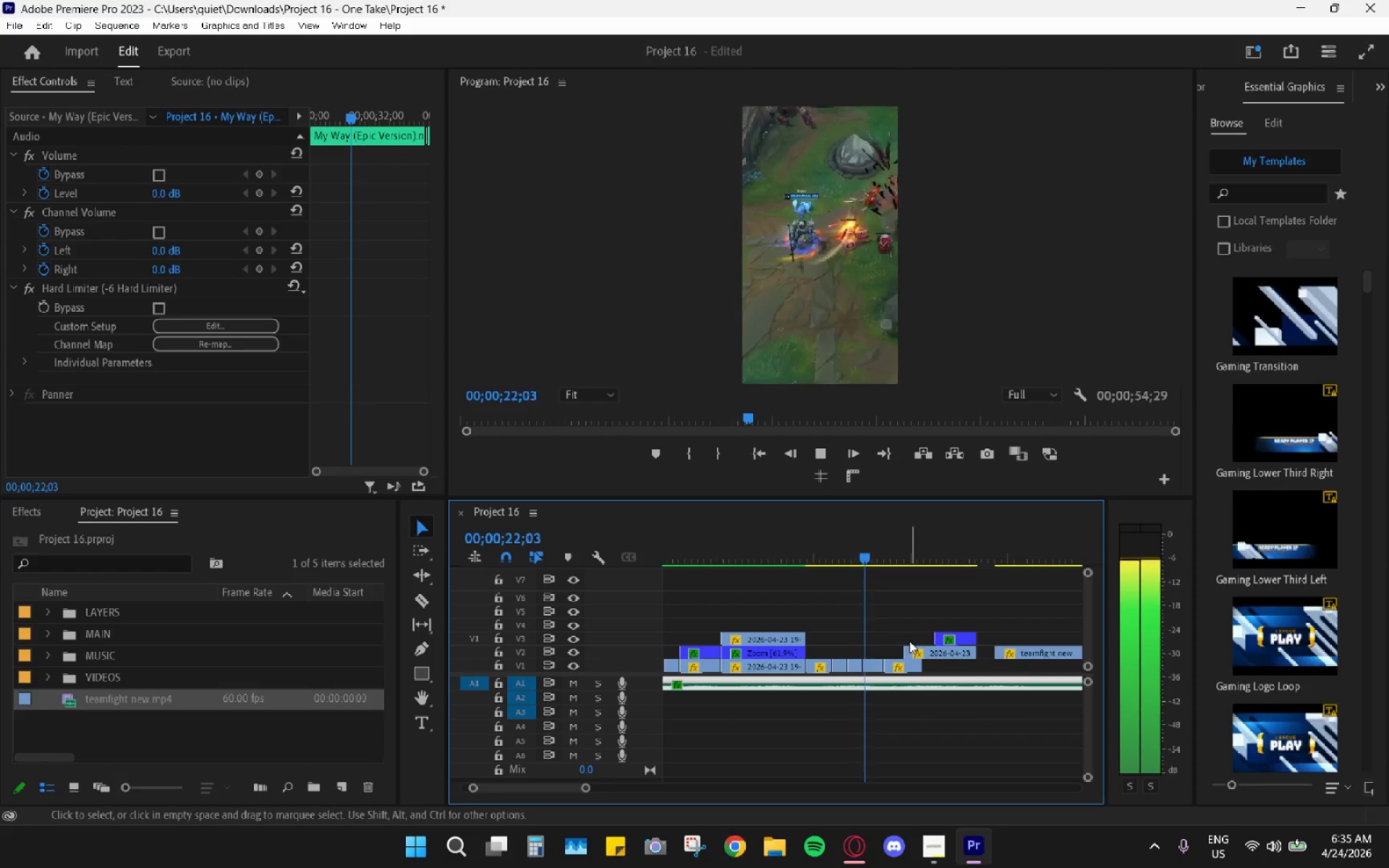 
key(Space)
 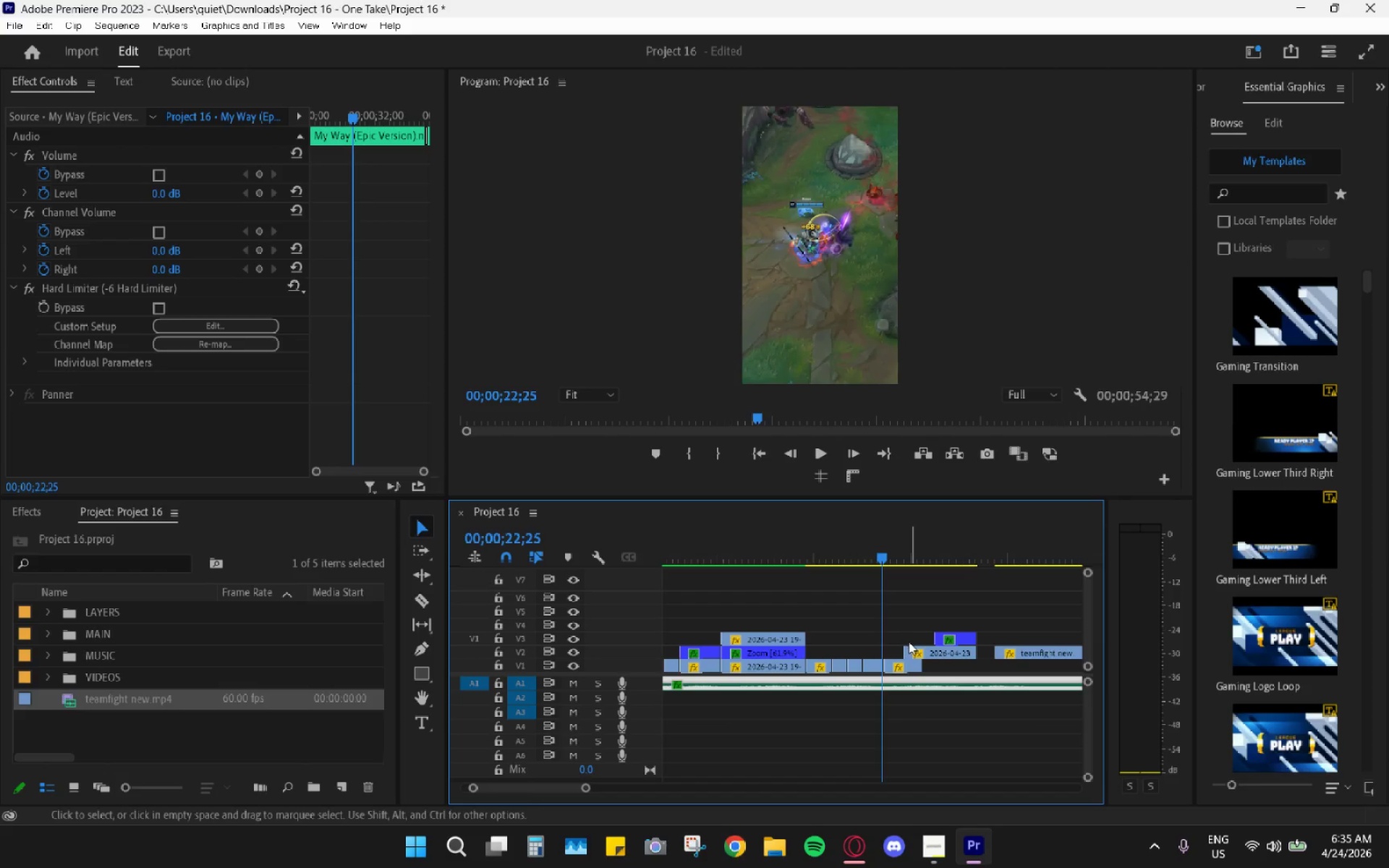 
hold_key(key=AltLeft, duration=0.81)
scroll: coordinate [887, 664], scroll_direction: up, amount: 9.0
 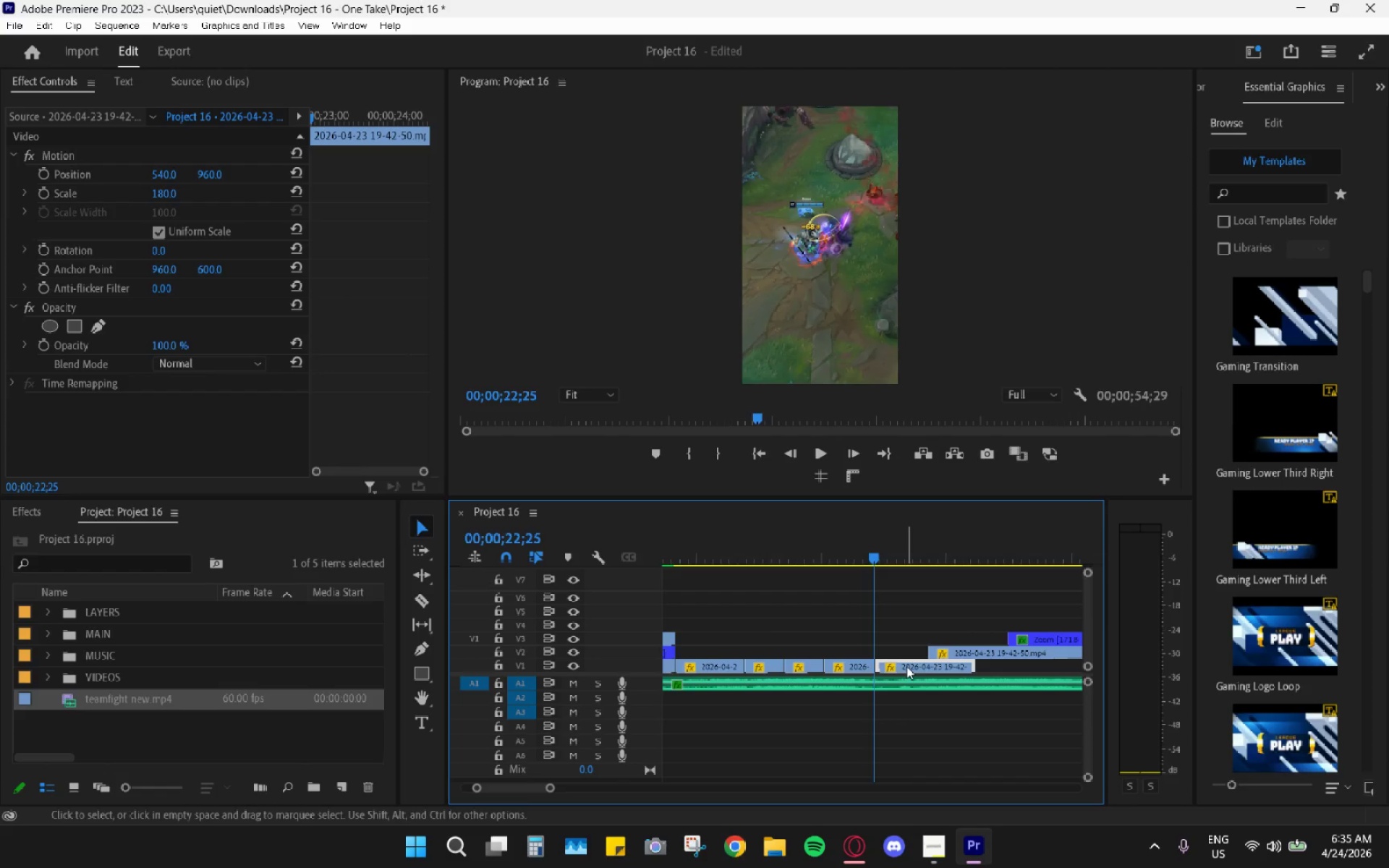 
left_click_drag(start_coordinate=[906, 667], to_coordinate=[911, 619])
 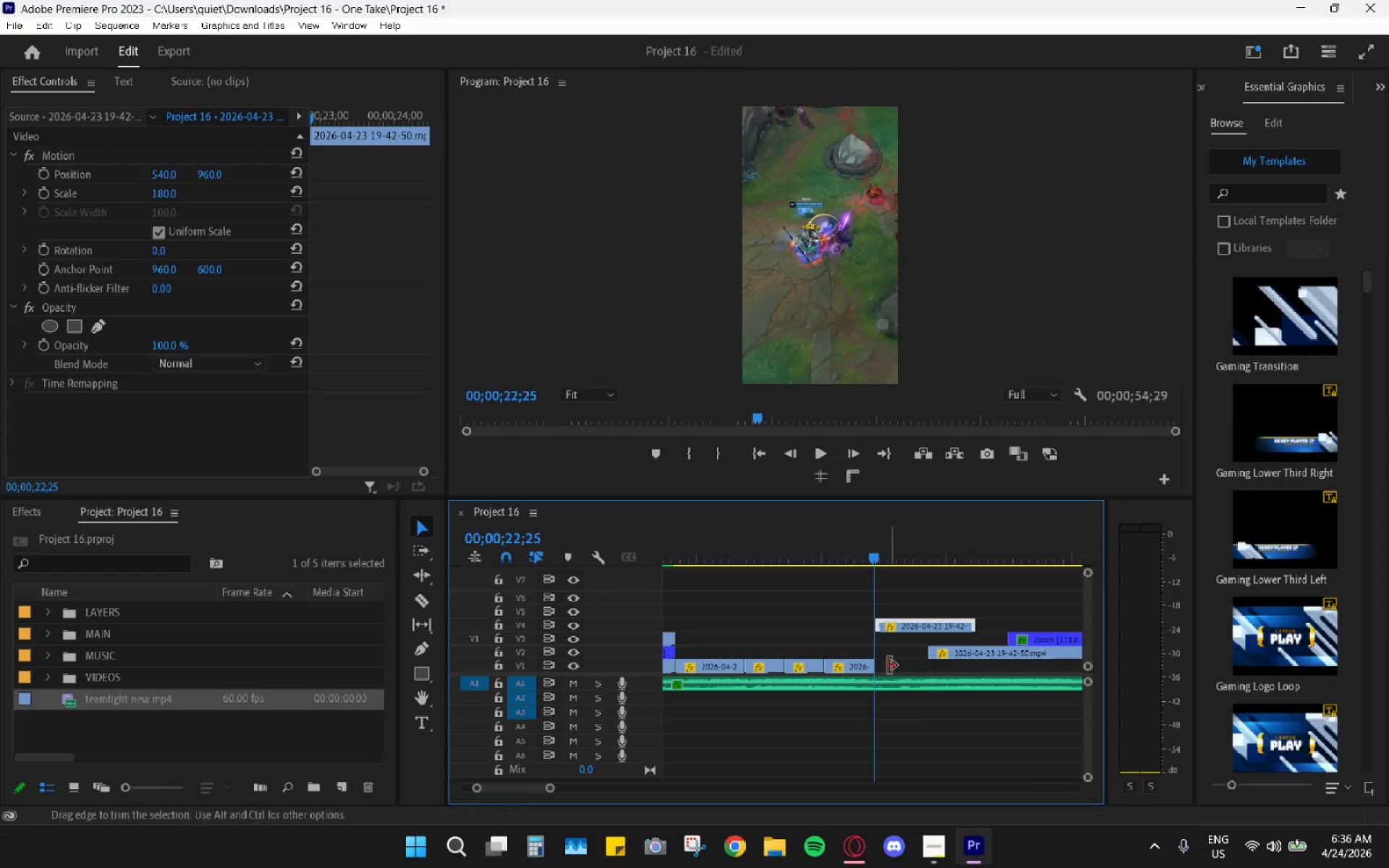 
key(R)
 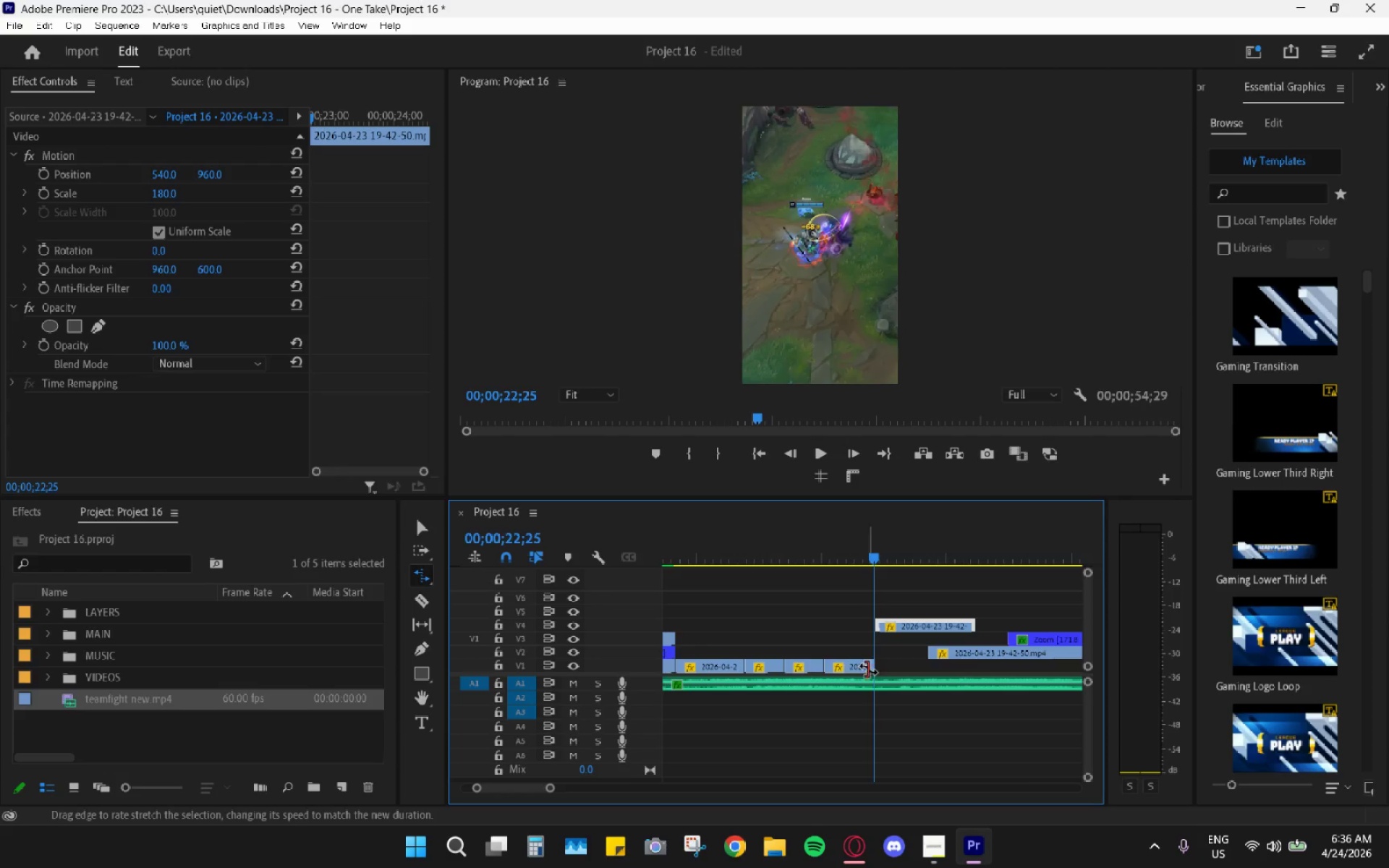 
left_click_drag(start_coordinate=[869, 667], to_coordinate=[924, 662])
 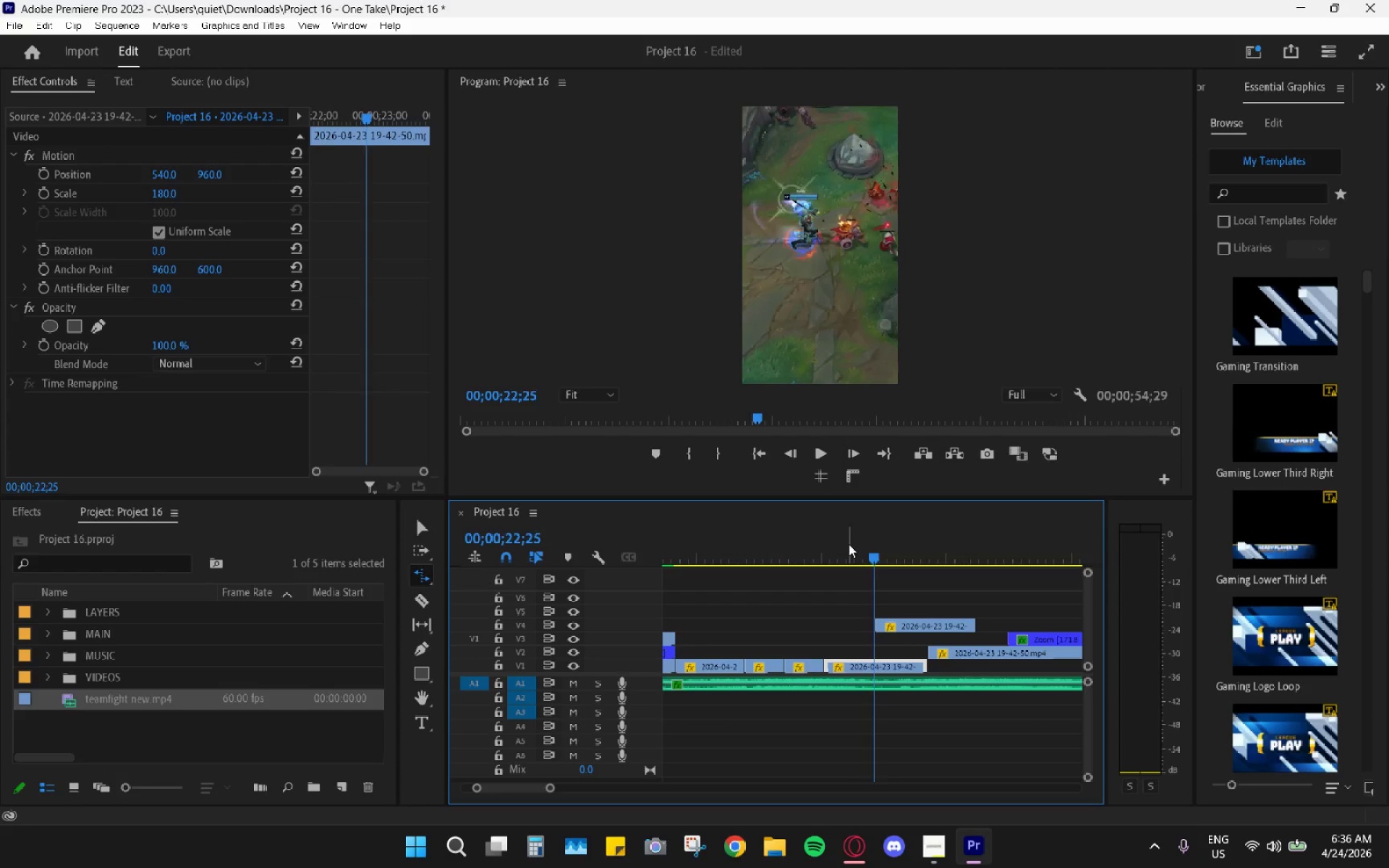 
left_click_drag(start_coordinate=[848, 544], to_coordinate=[827, 541])
 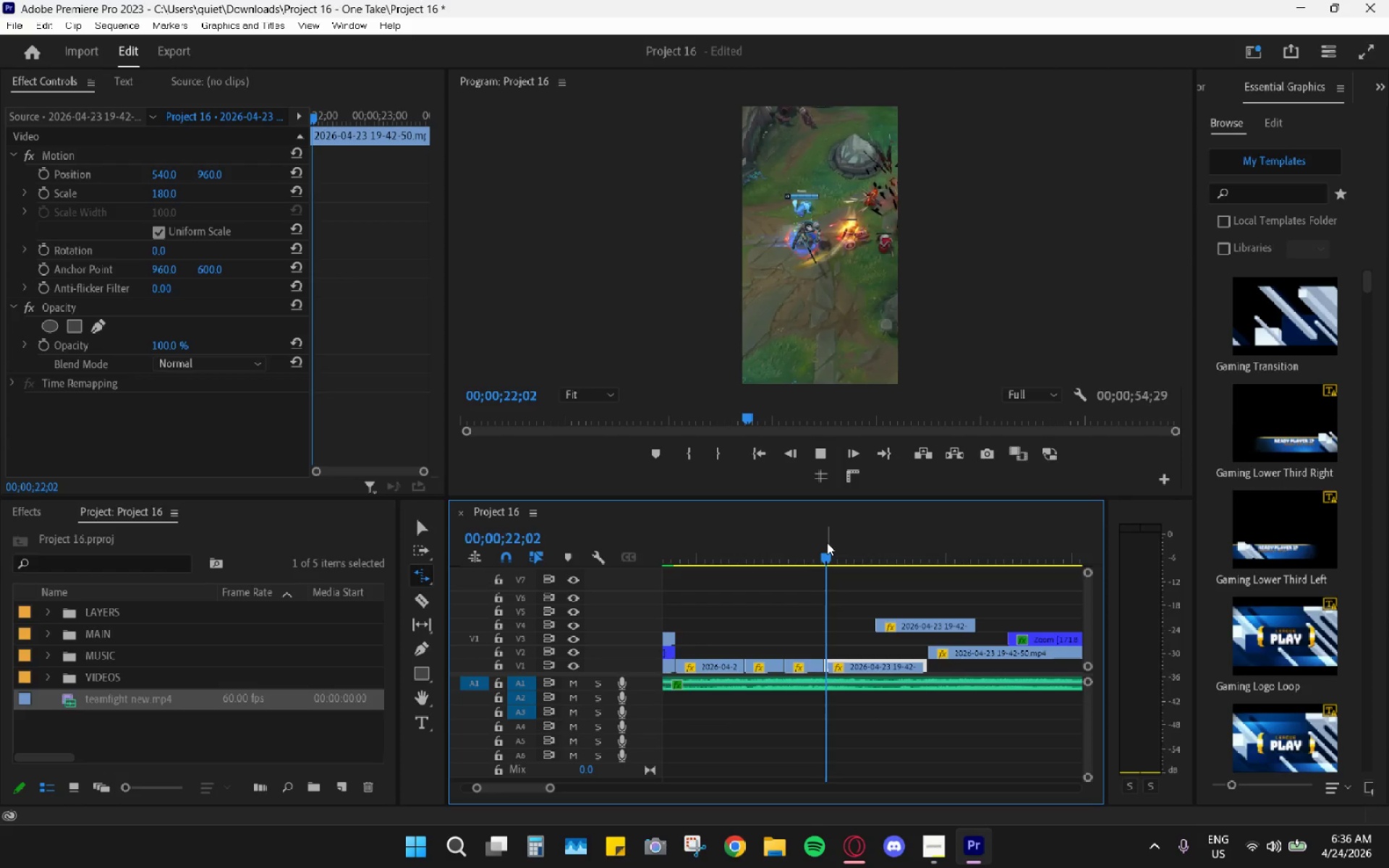 
key(Space)
 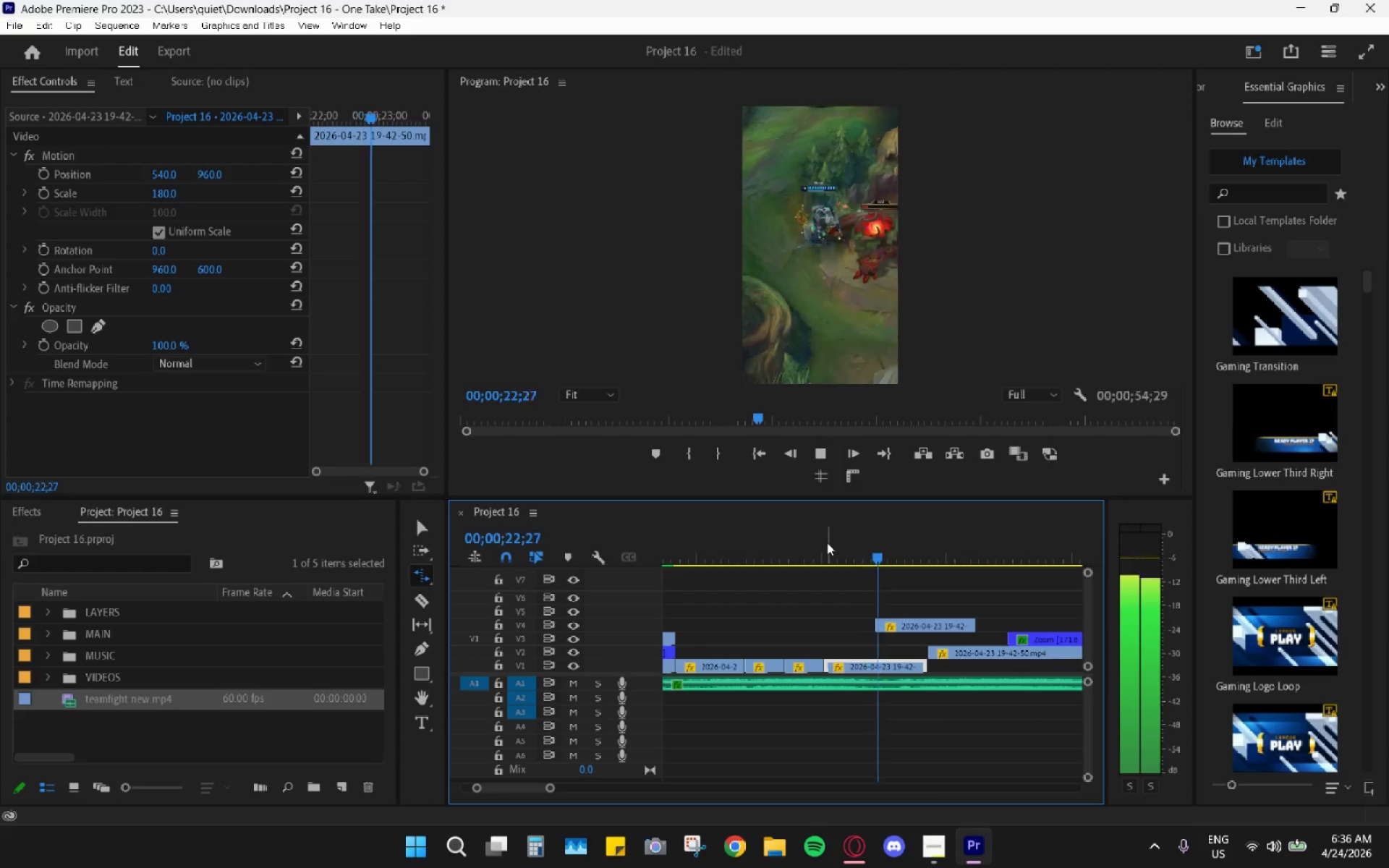 
key(Space)
 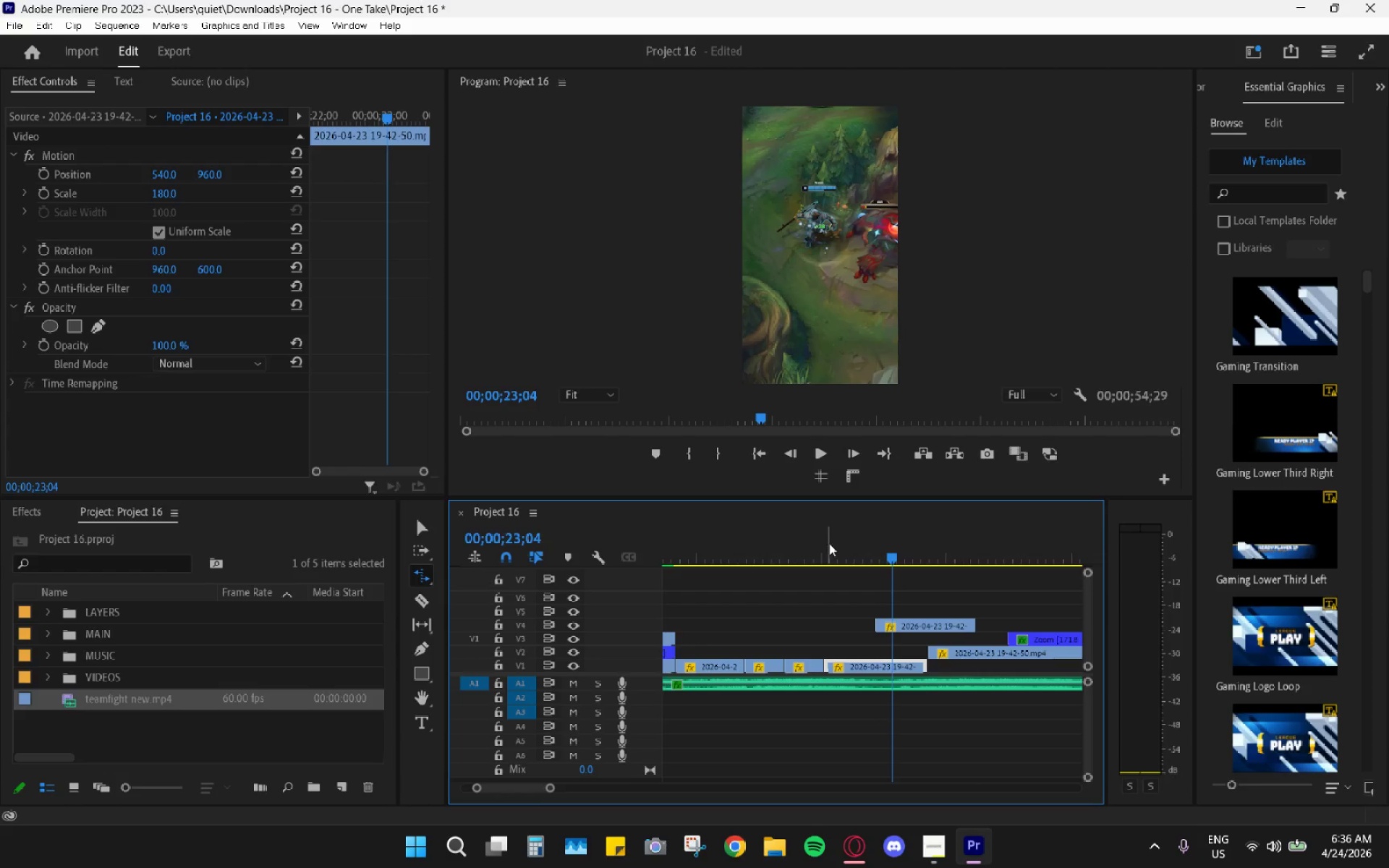 
key(Control+Z)
 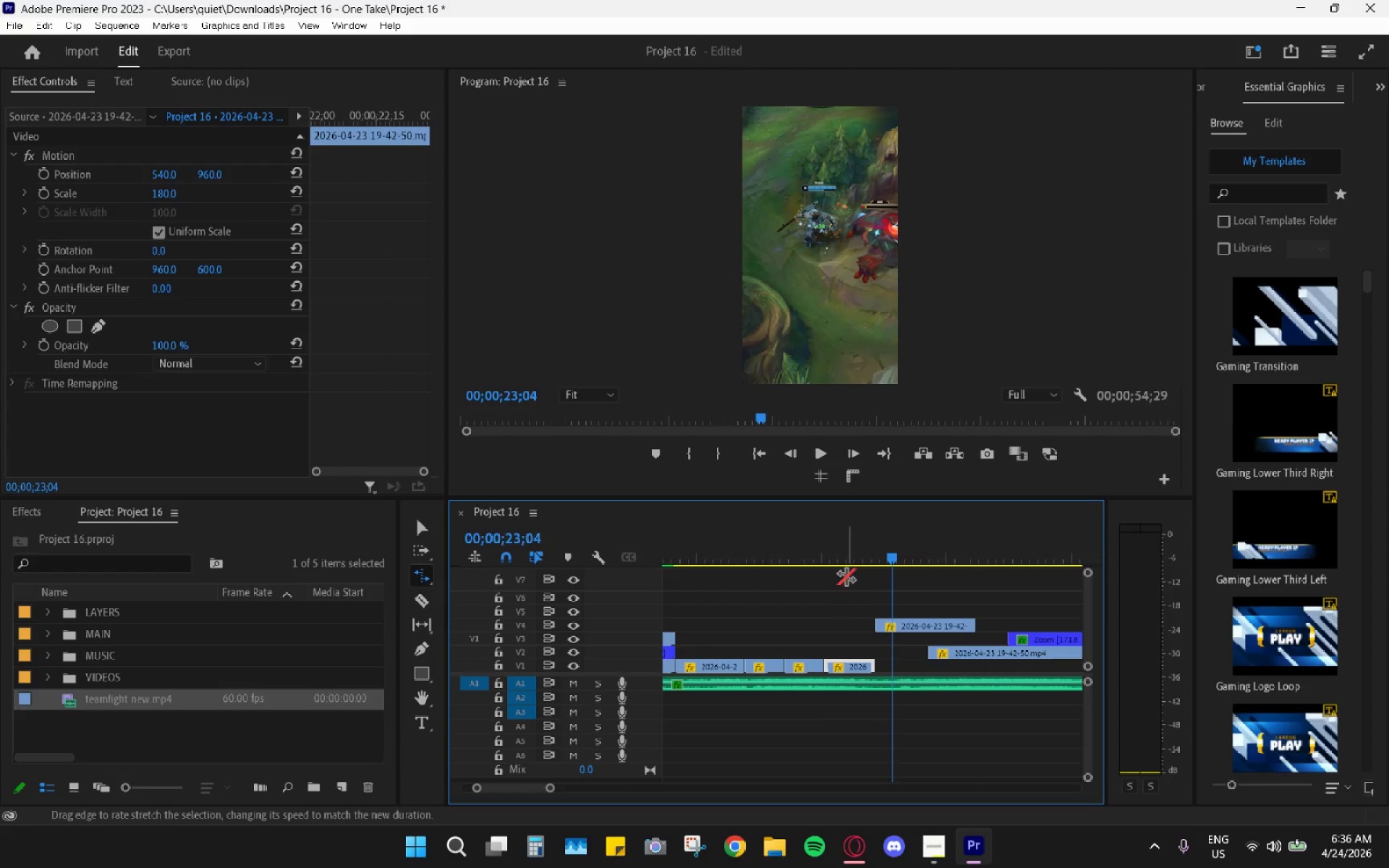 
left_click_drag(start_coordinate=[846, 556], to_coordinate=[843, 553])
 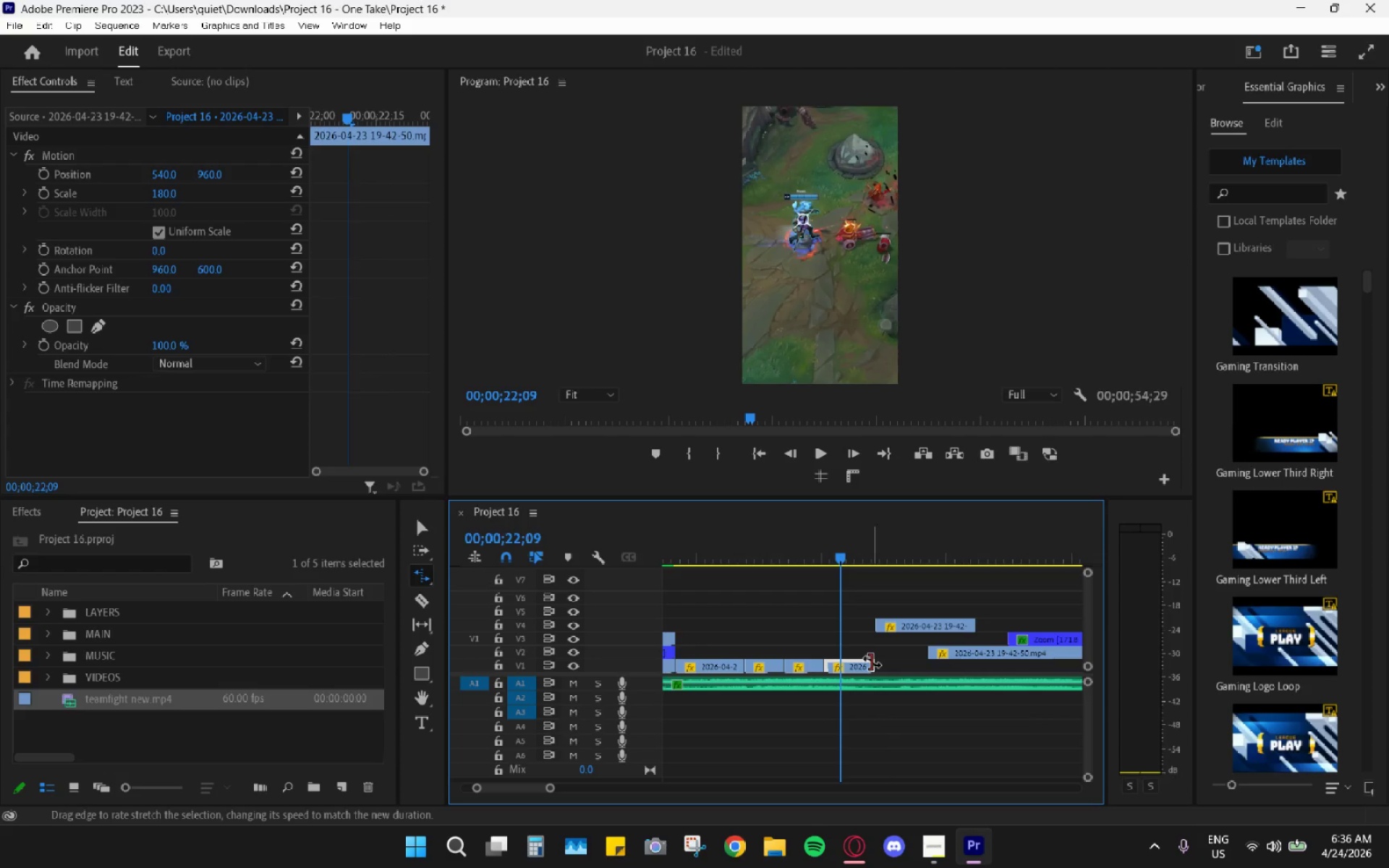 
left_click_drag(start_coordinate=[871, 662], to_coordinate=[891, 665])
 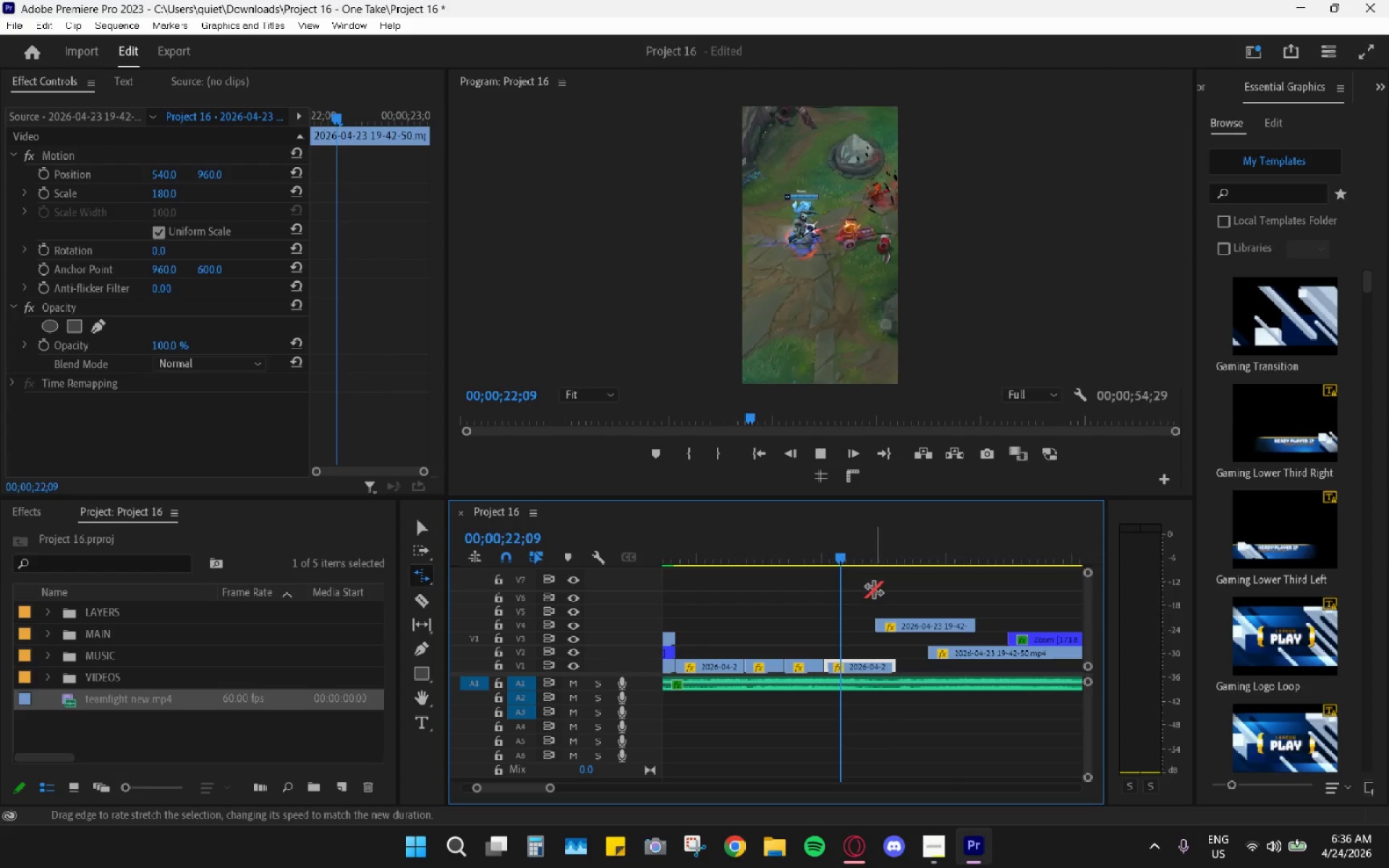 
key(Space)
 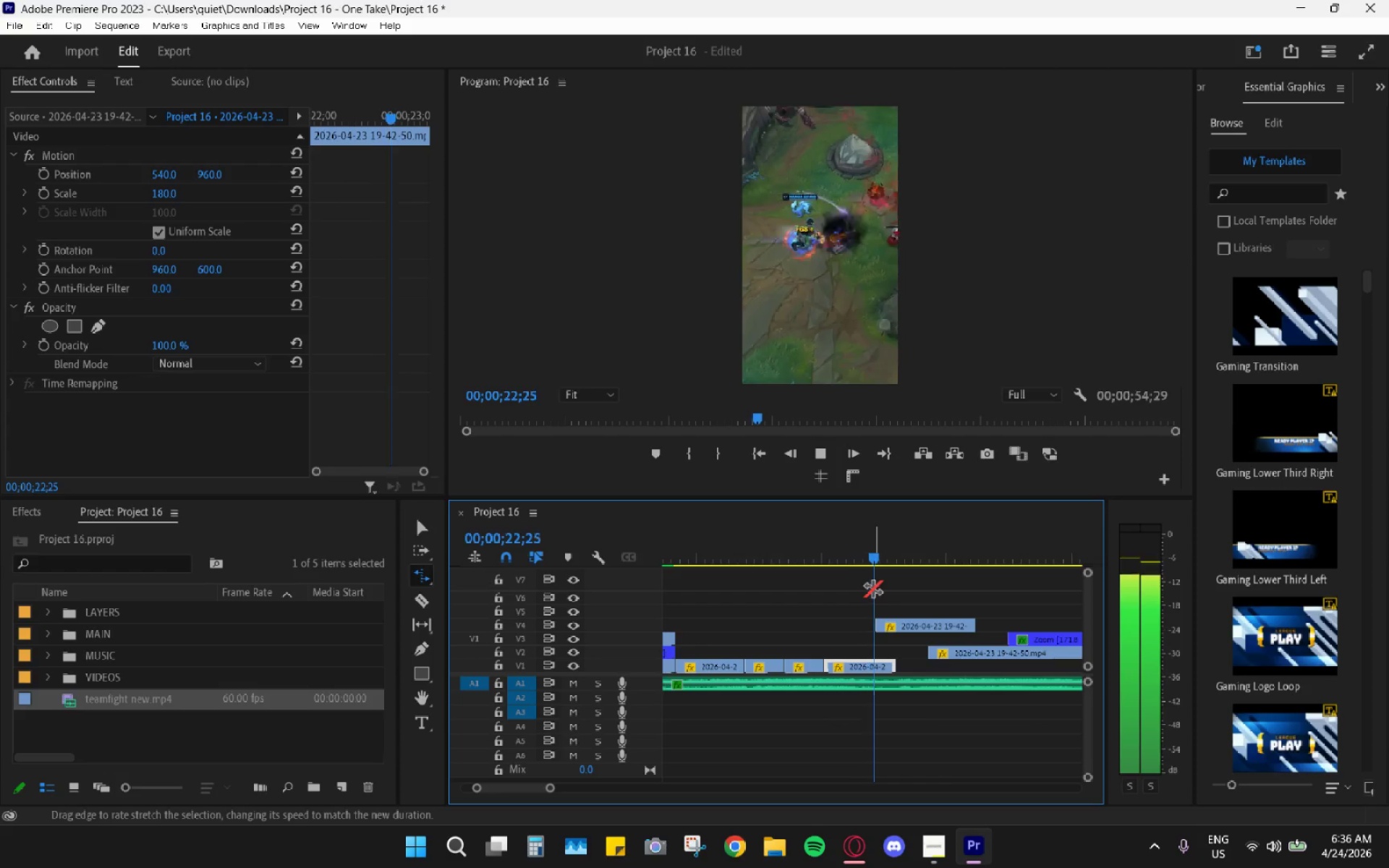 
key(Space)
 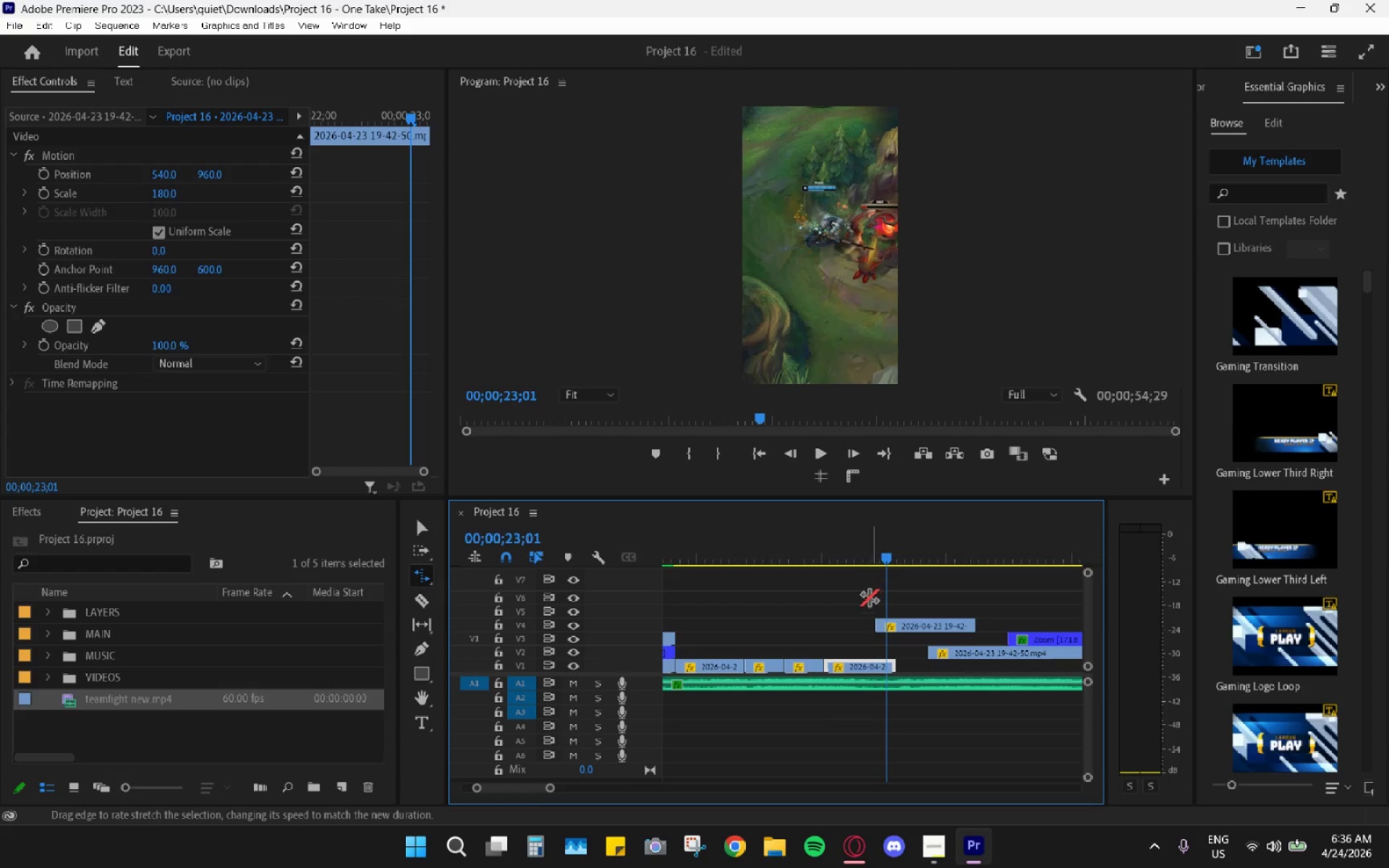 
key(C)
 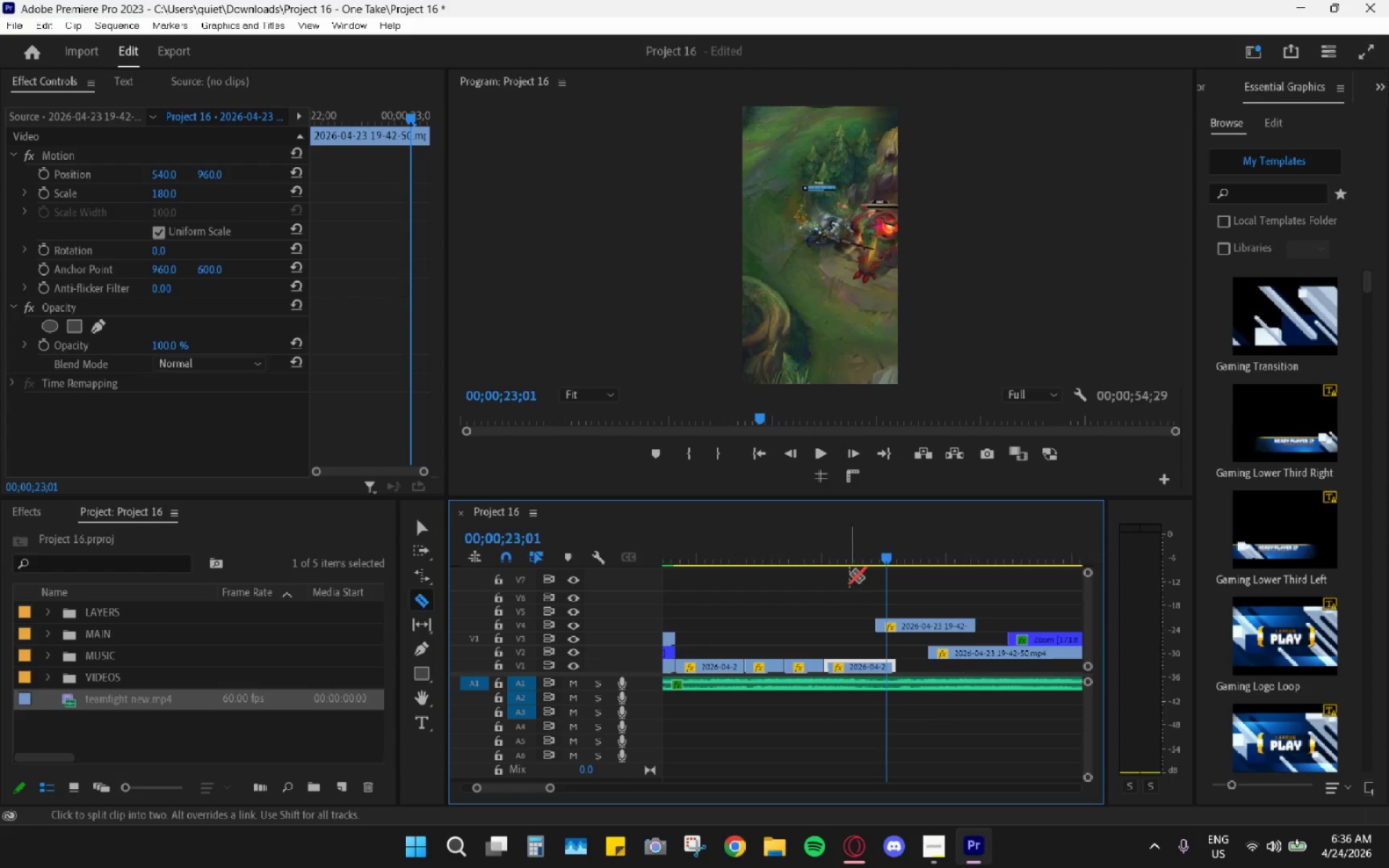 
left_click_drag(start_coordinate=[846, 560], to_coordinate=[837, 557])
 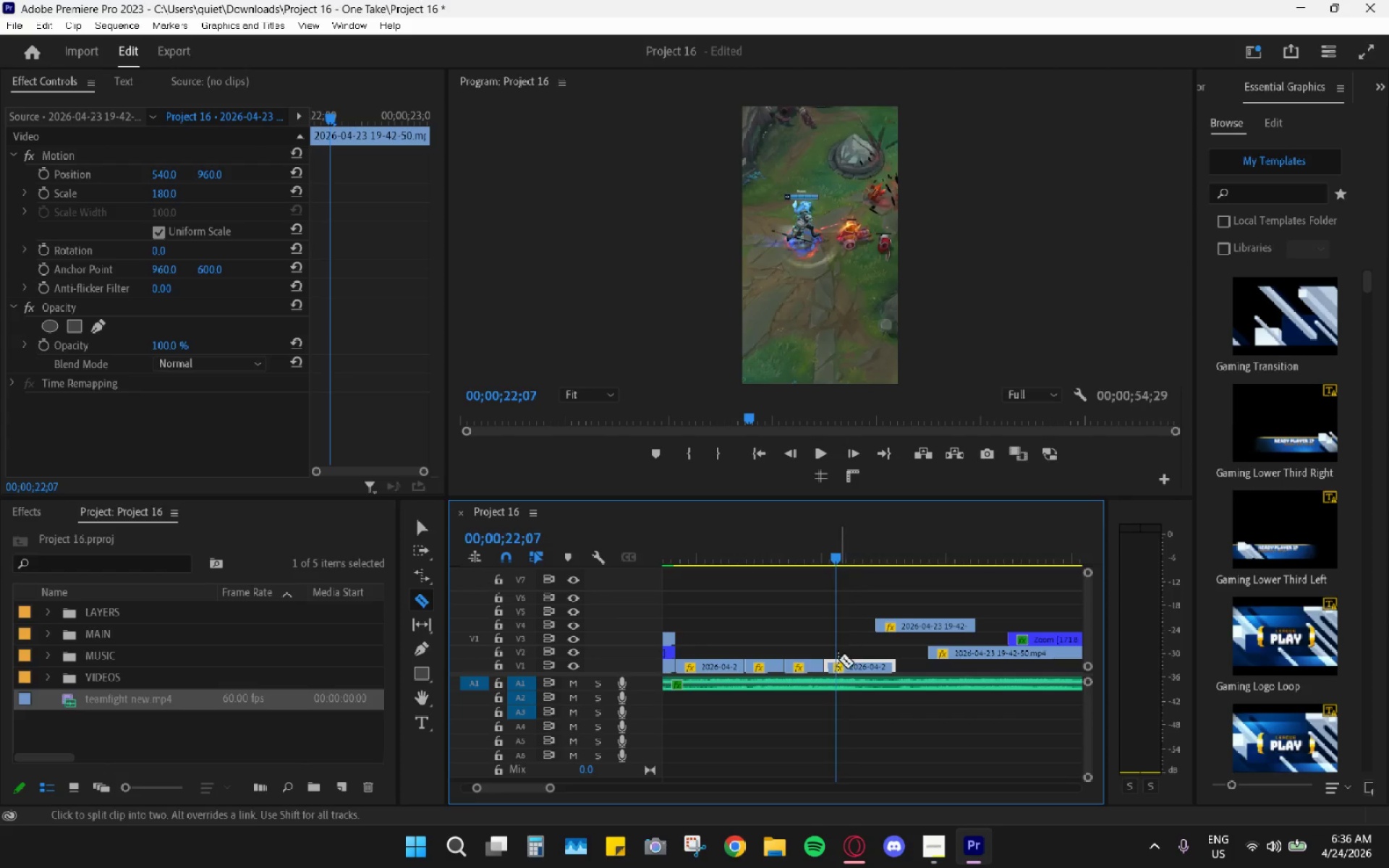 
key(V)
 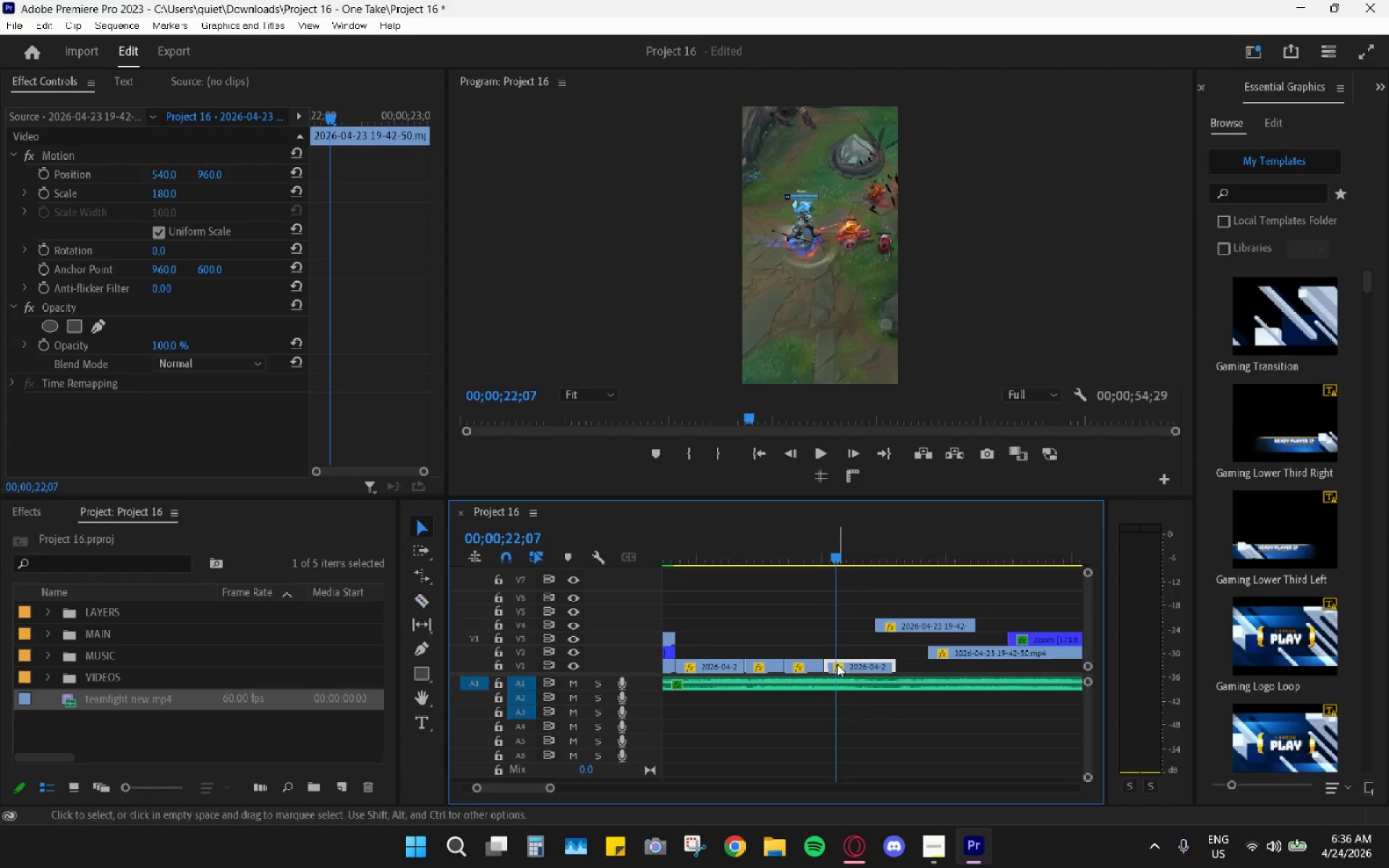 
left_click([837, 664])
 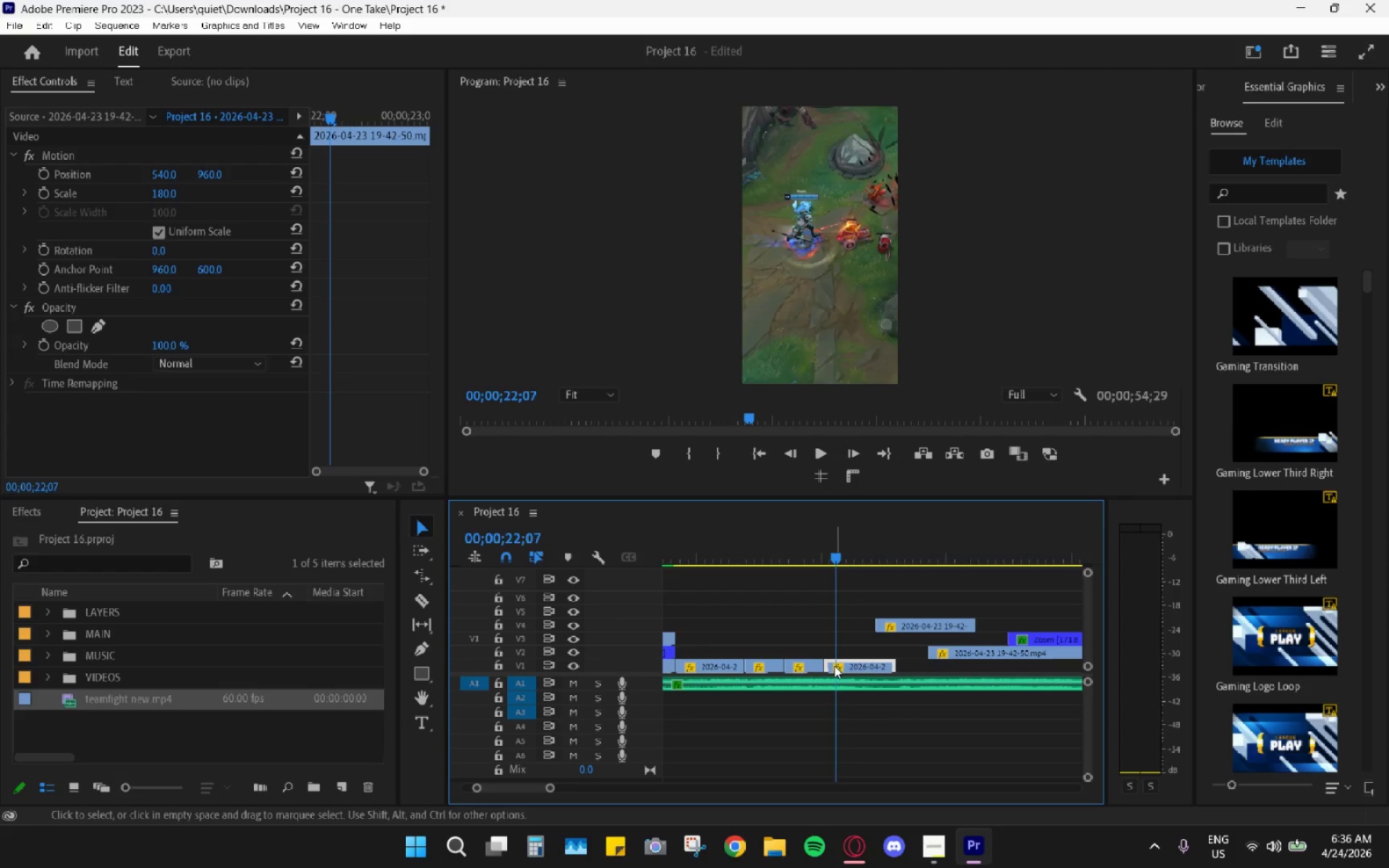 
type(vc)
 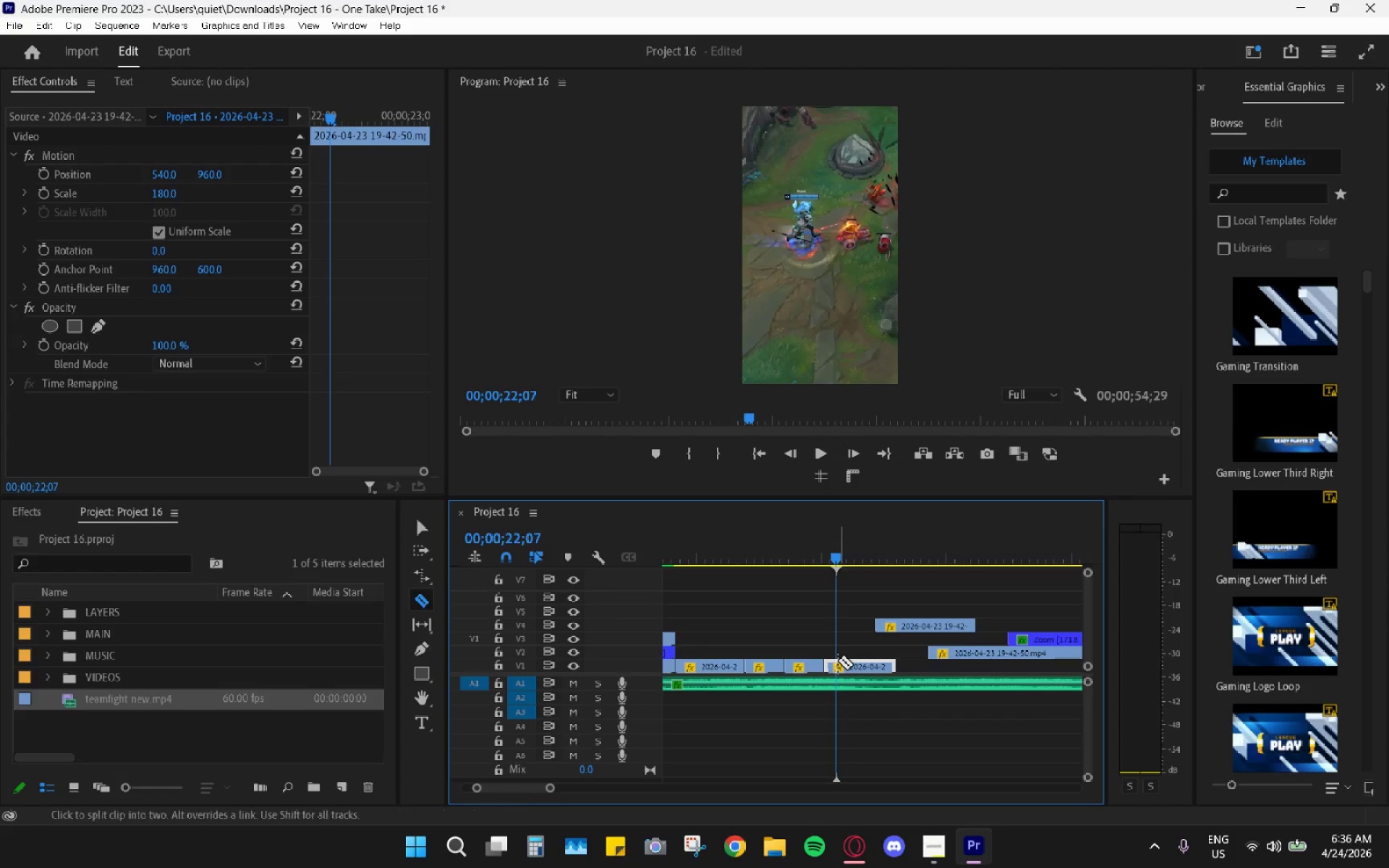 
left_click([838, 660])
 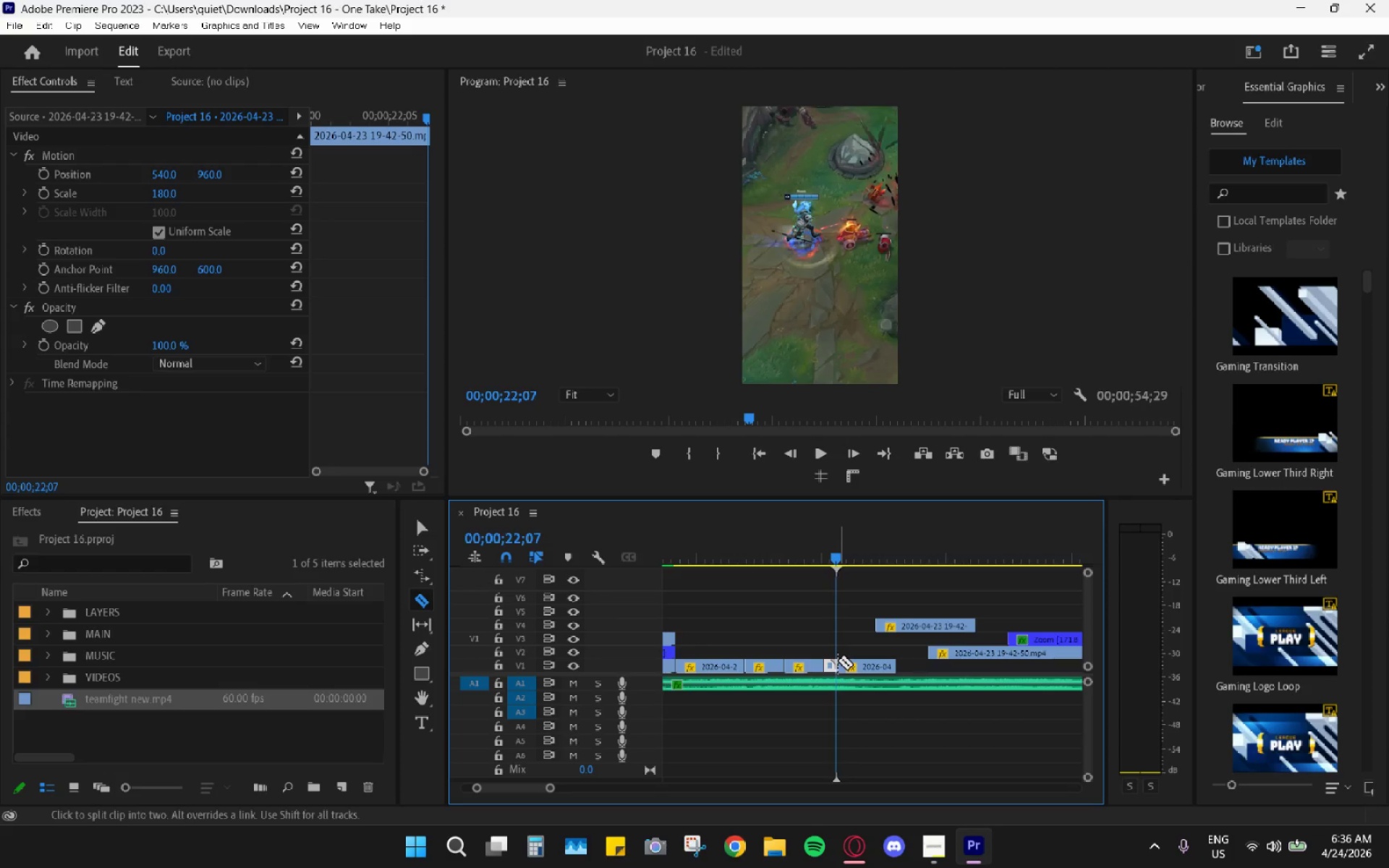 
type(vhv)
 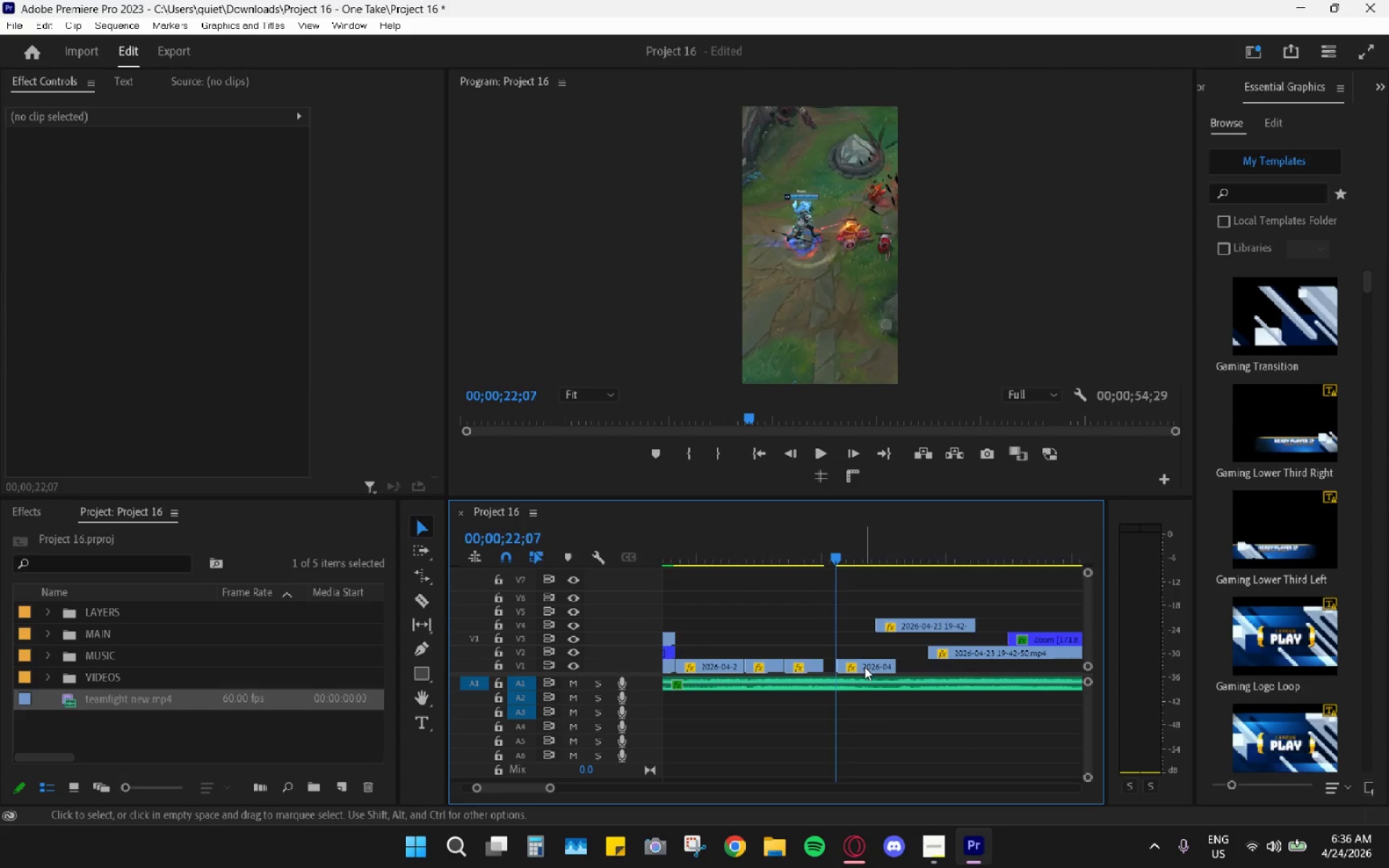 
left_click_drag(start_coordinate=[865, 667], to_coordinate=[856, 665])
 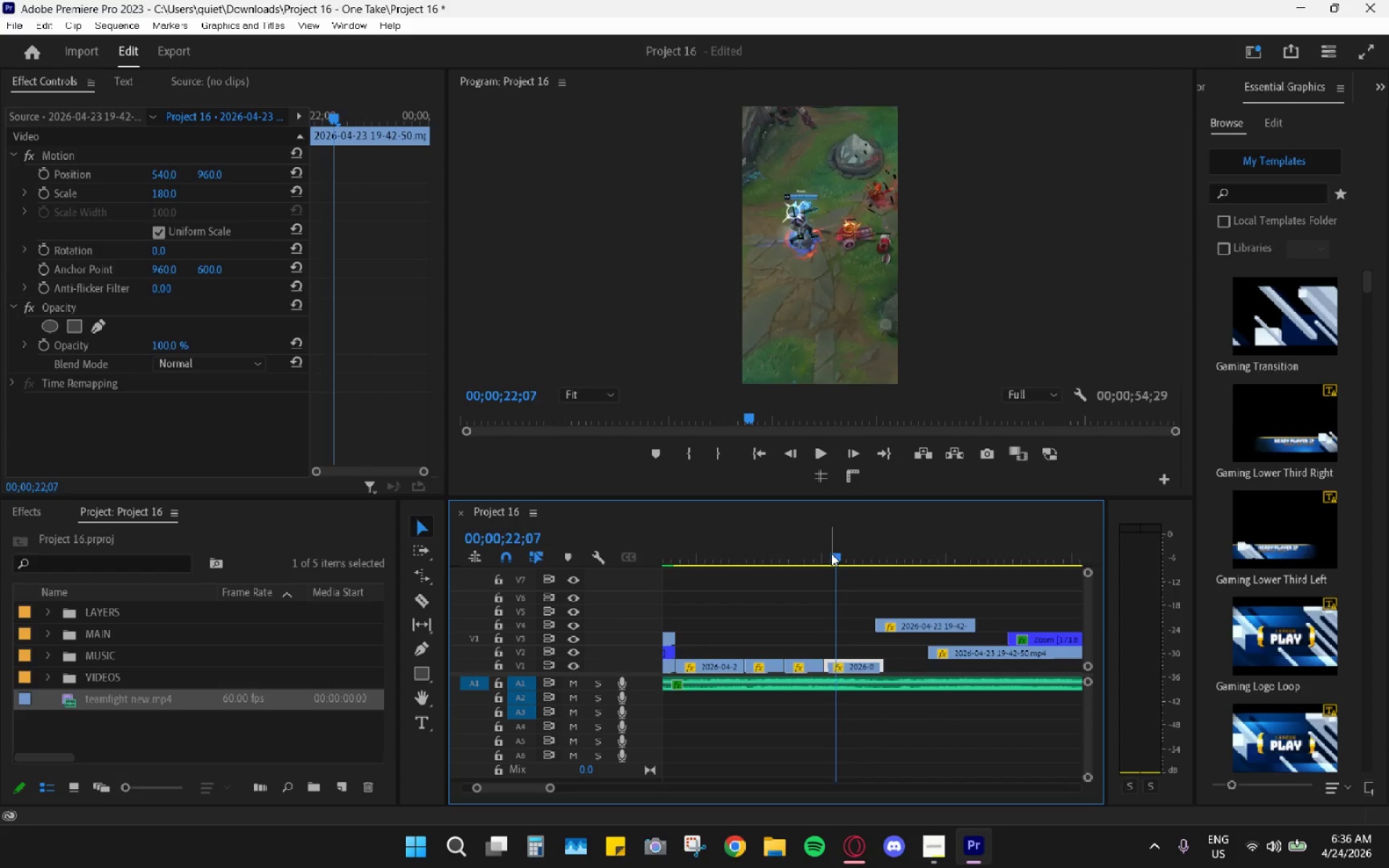 
left_click_drag(start_coordinate=[831, 551], to_coordinate=[827, 550])
 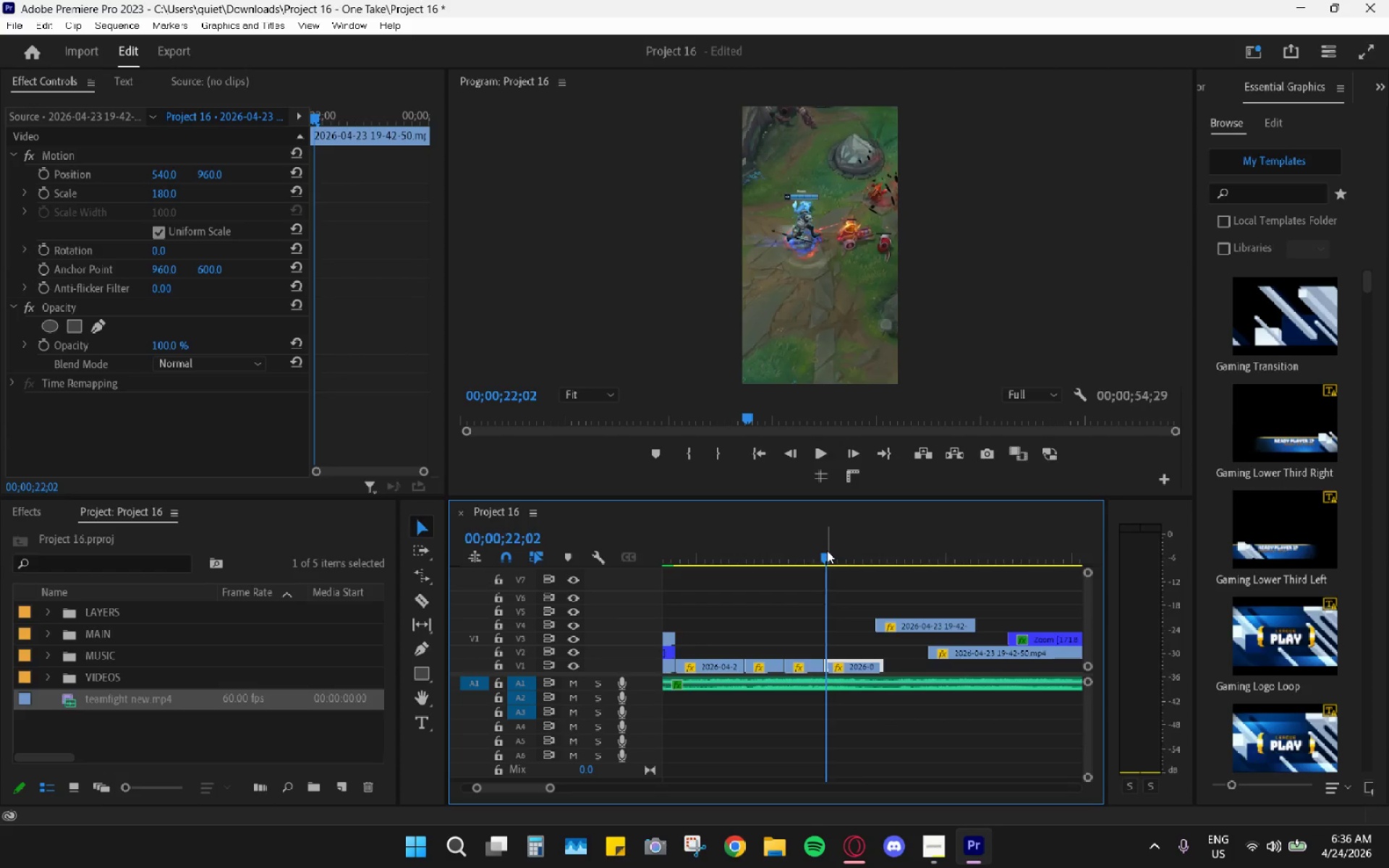 
key(Space)
 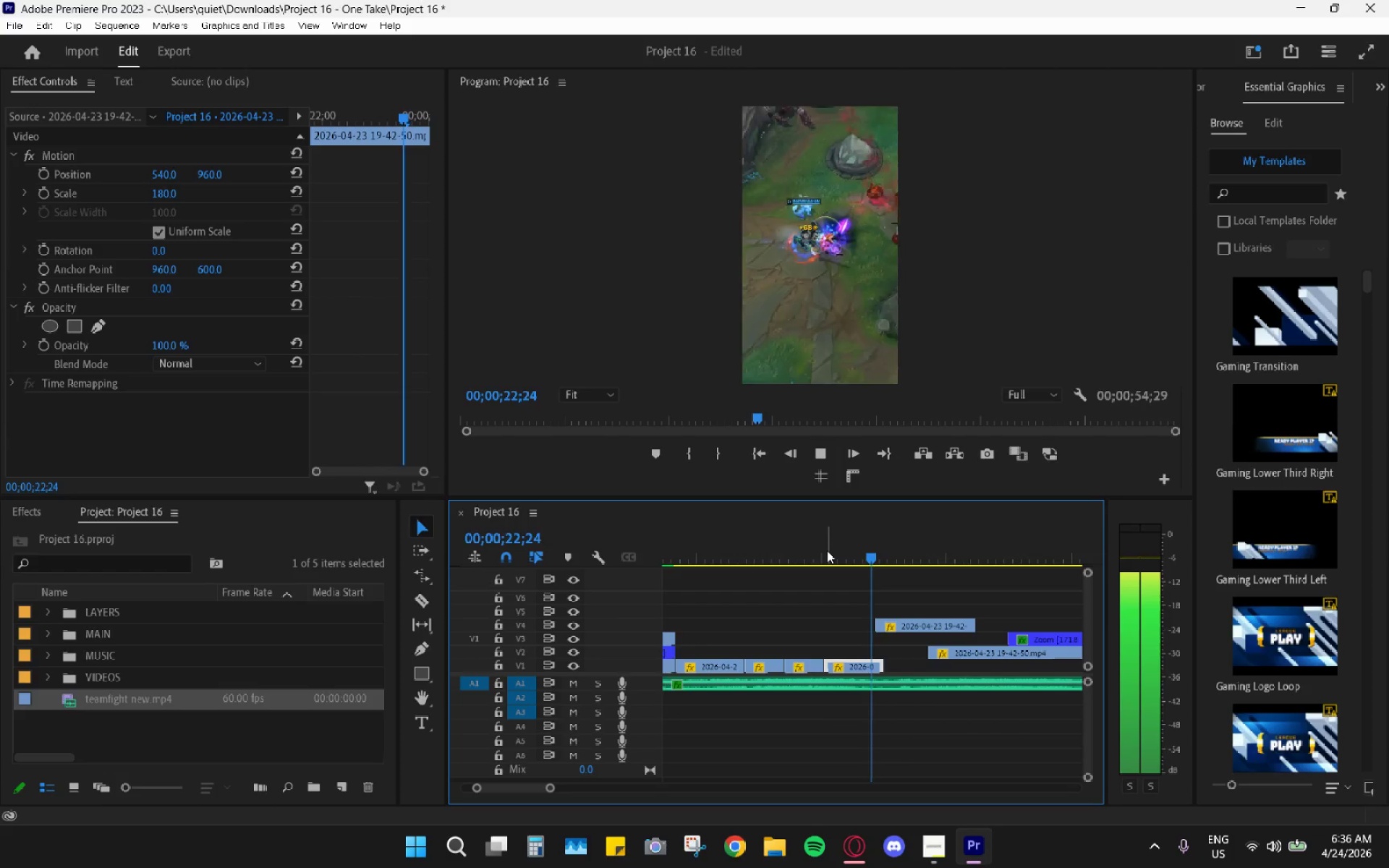 
key(Space)
 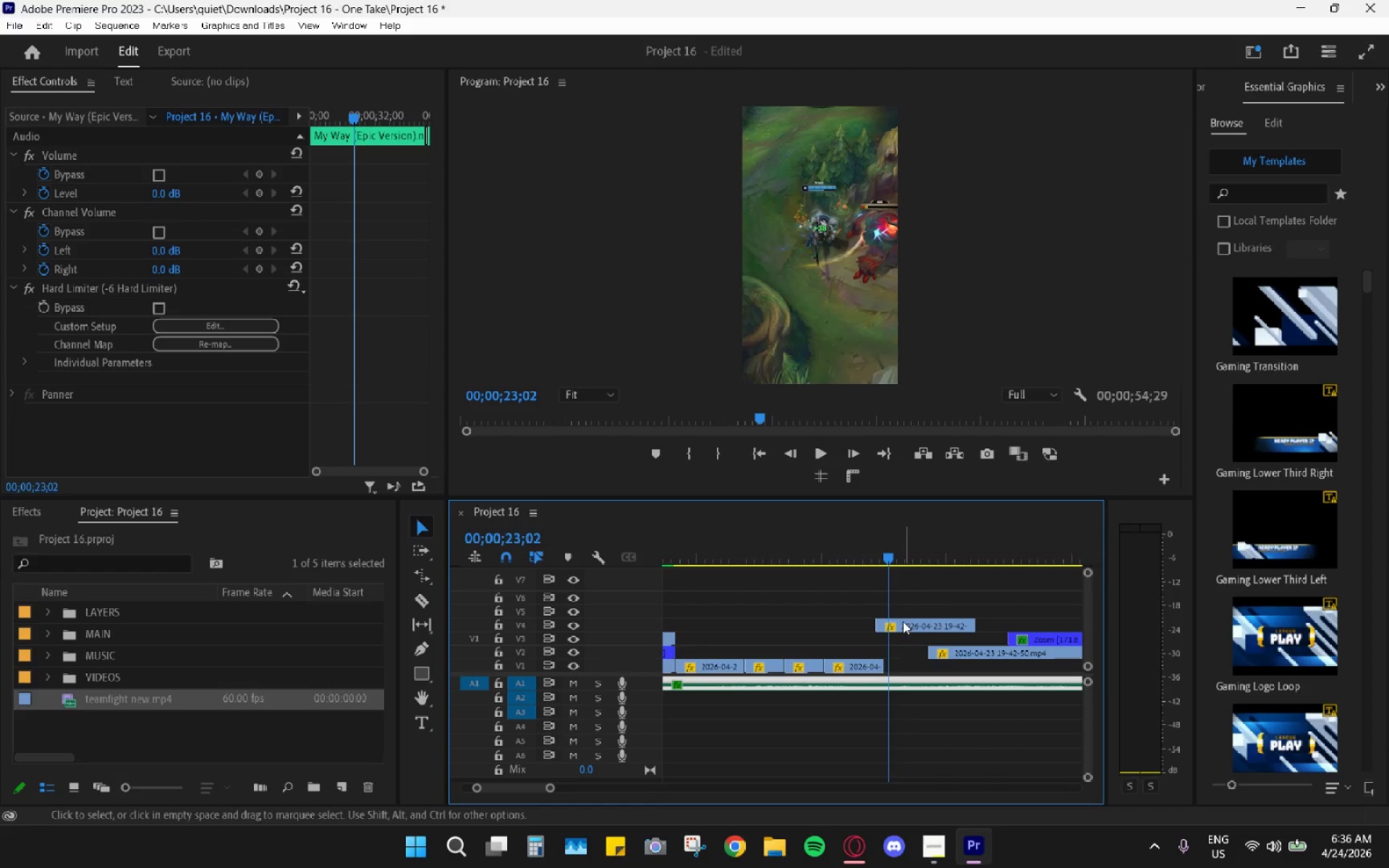 
key(Space)
 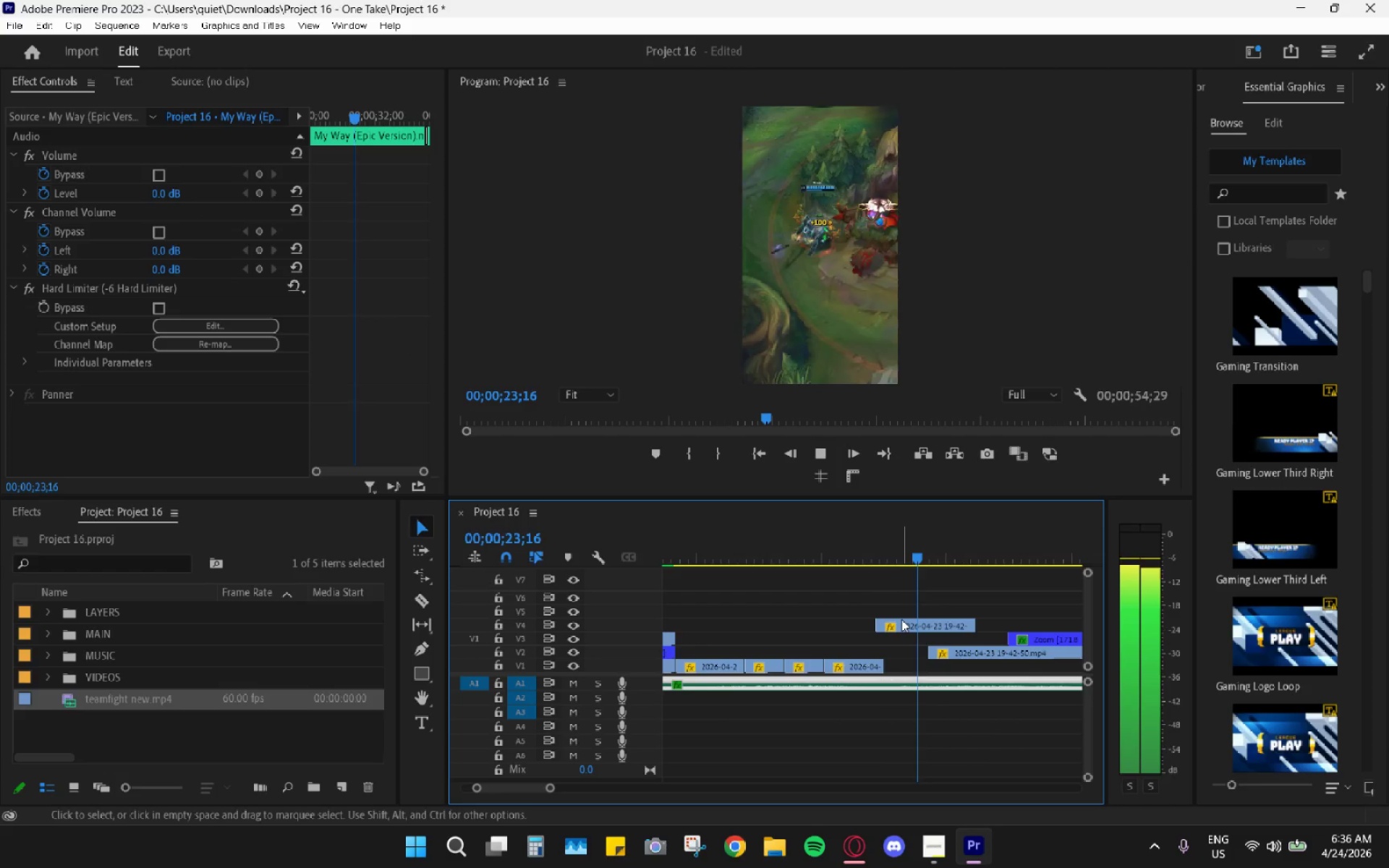 
key(Space)
 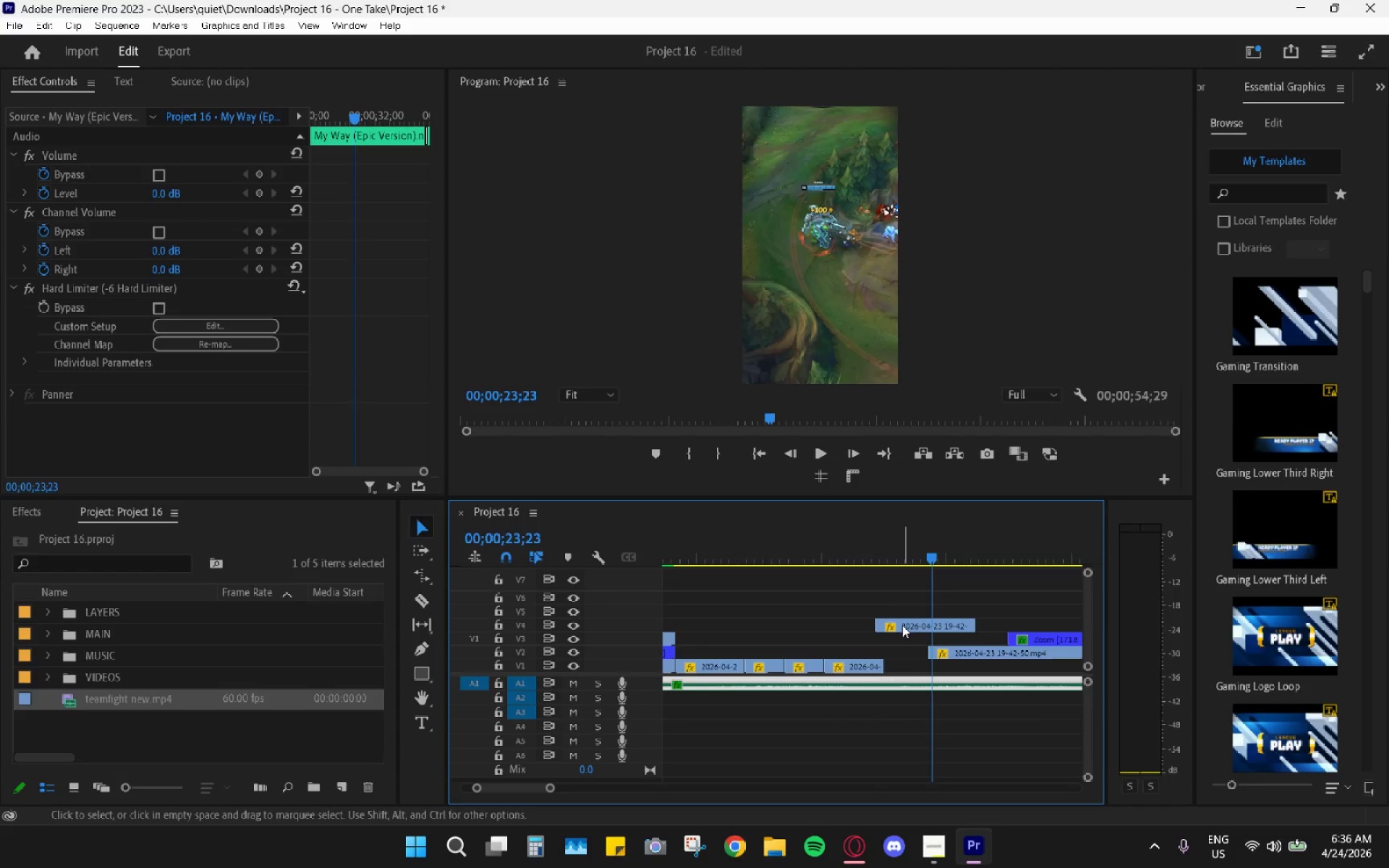 
key(R)
 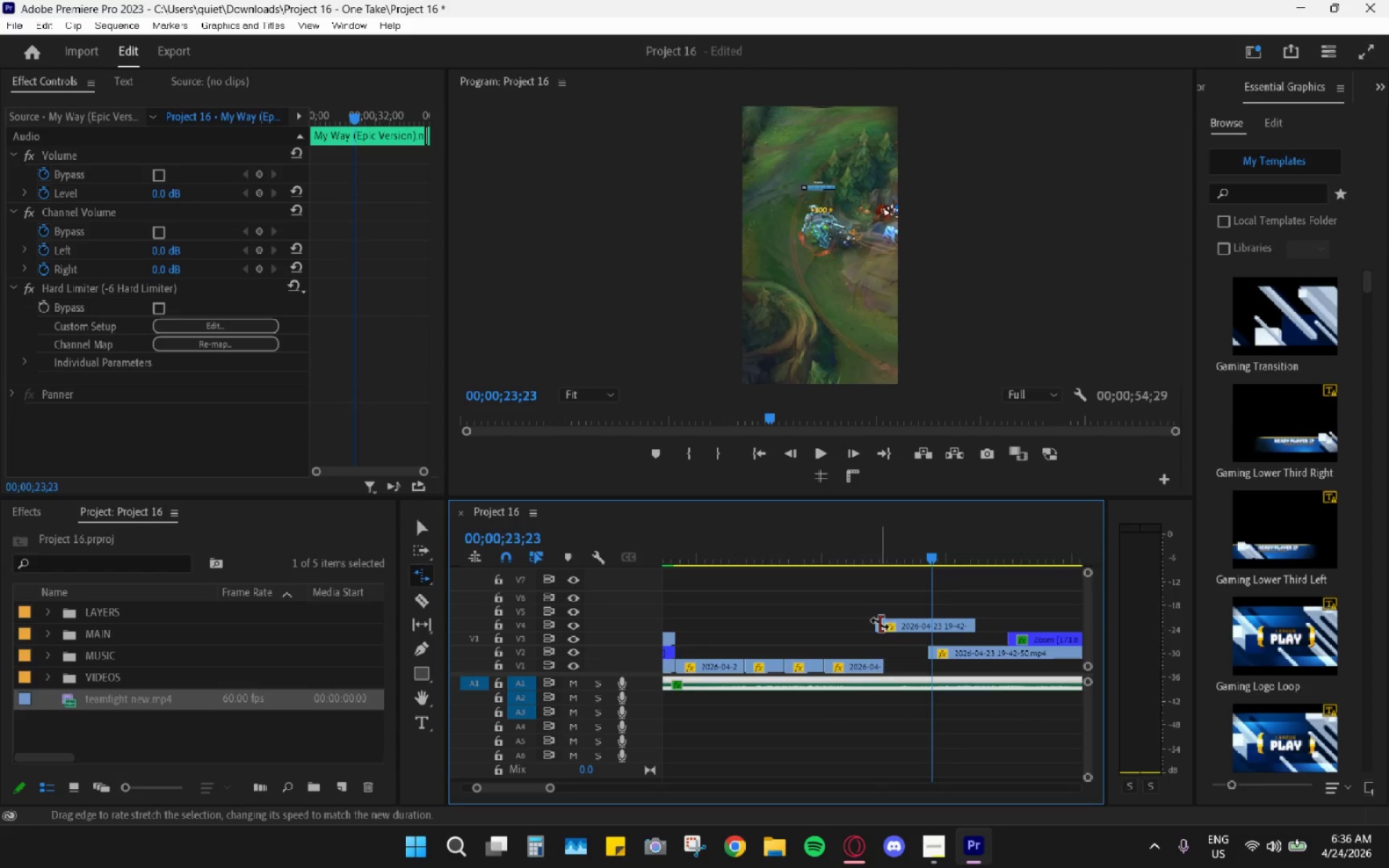 
left_click_drag(start_coordinate=[879, 624], to_coordinate=[859, 621])
 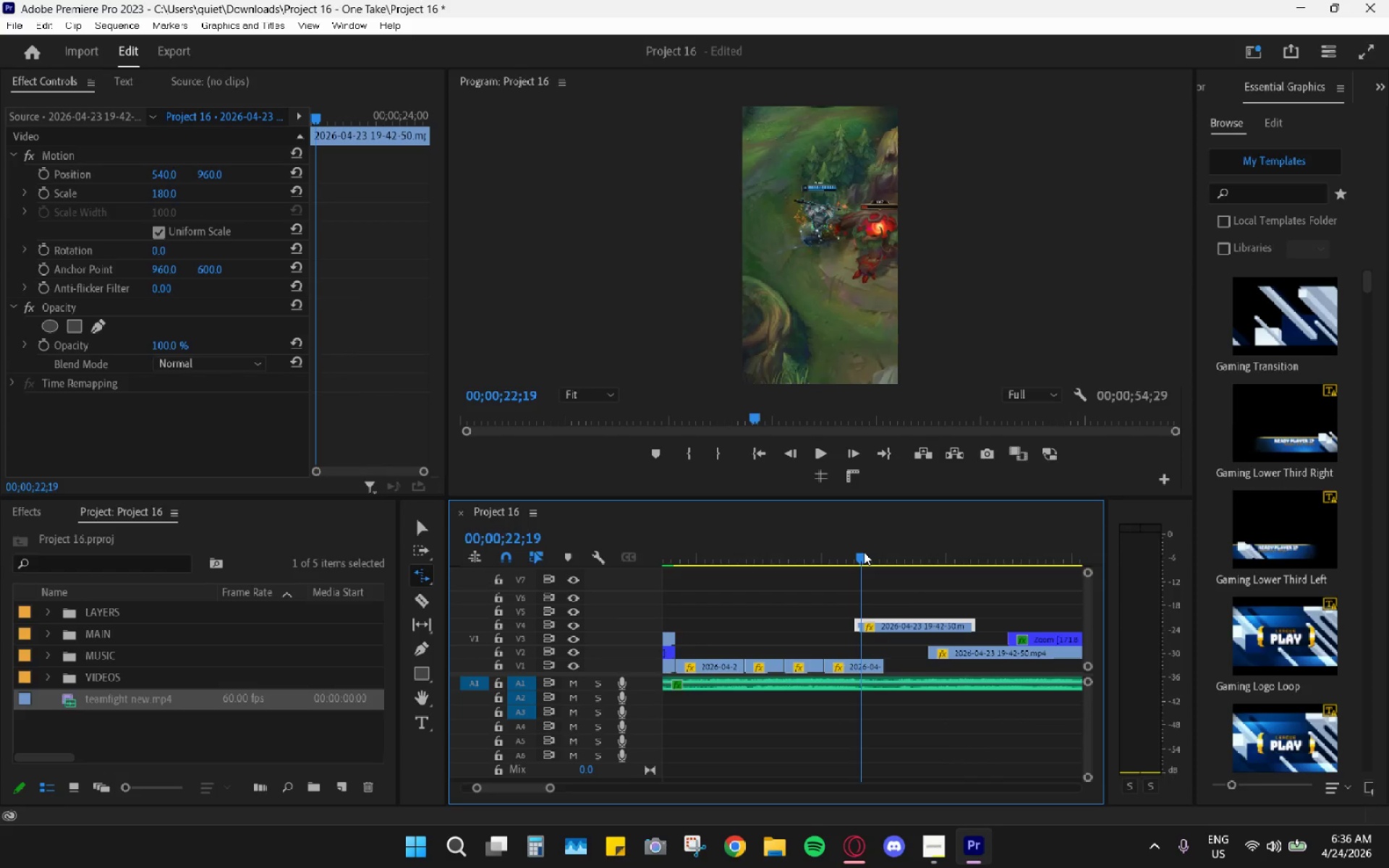 
key(Space)
 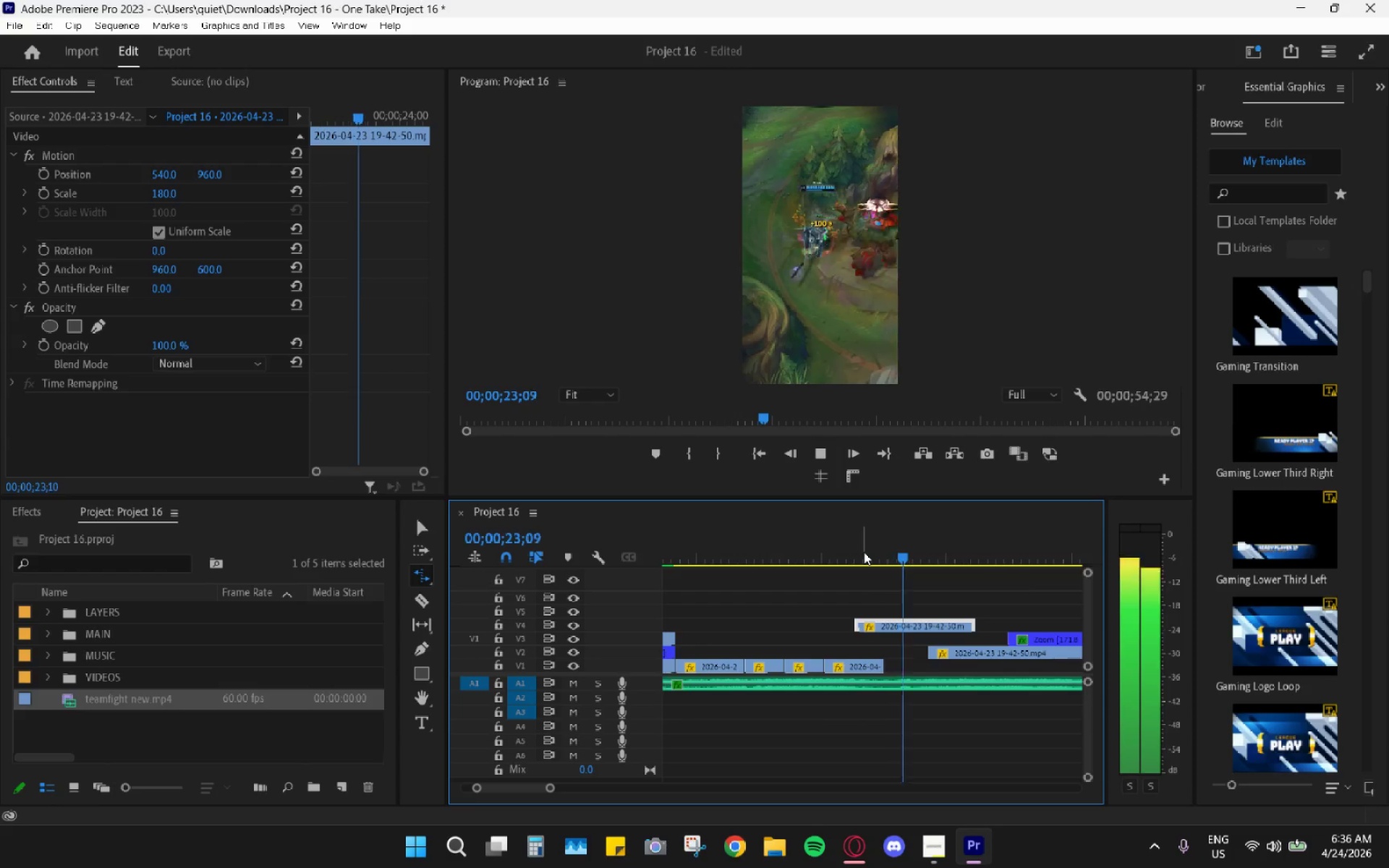 
key(Space)
 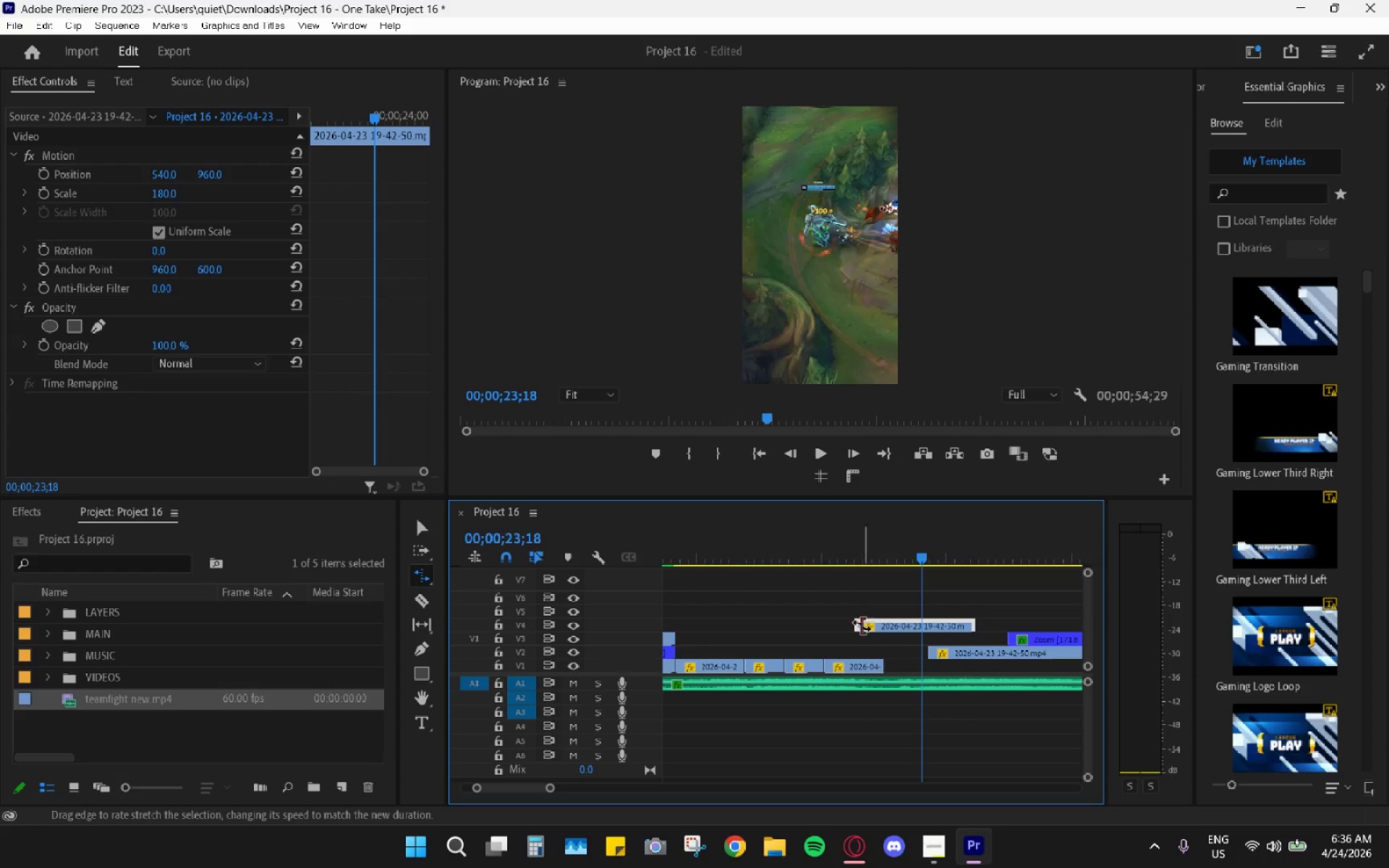 
key(R)
 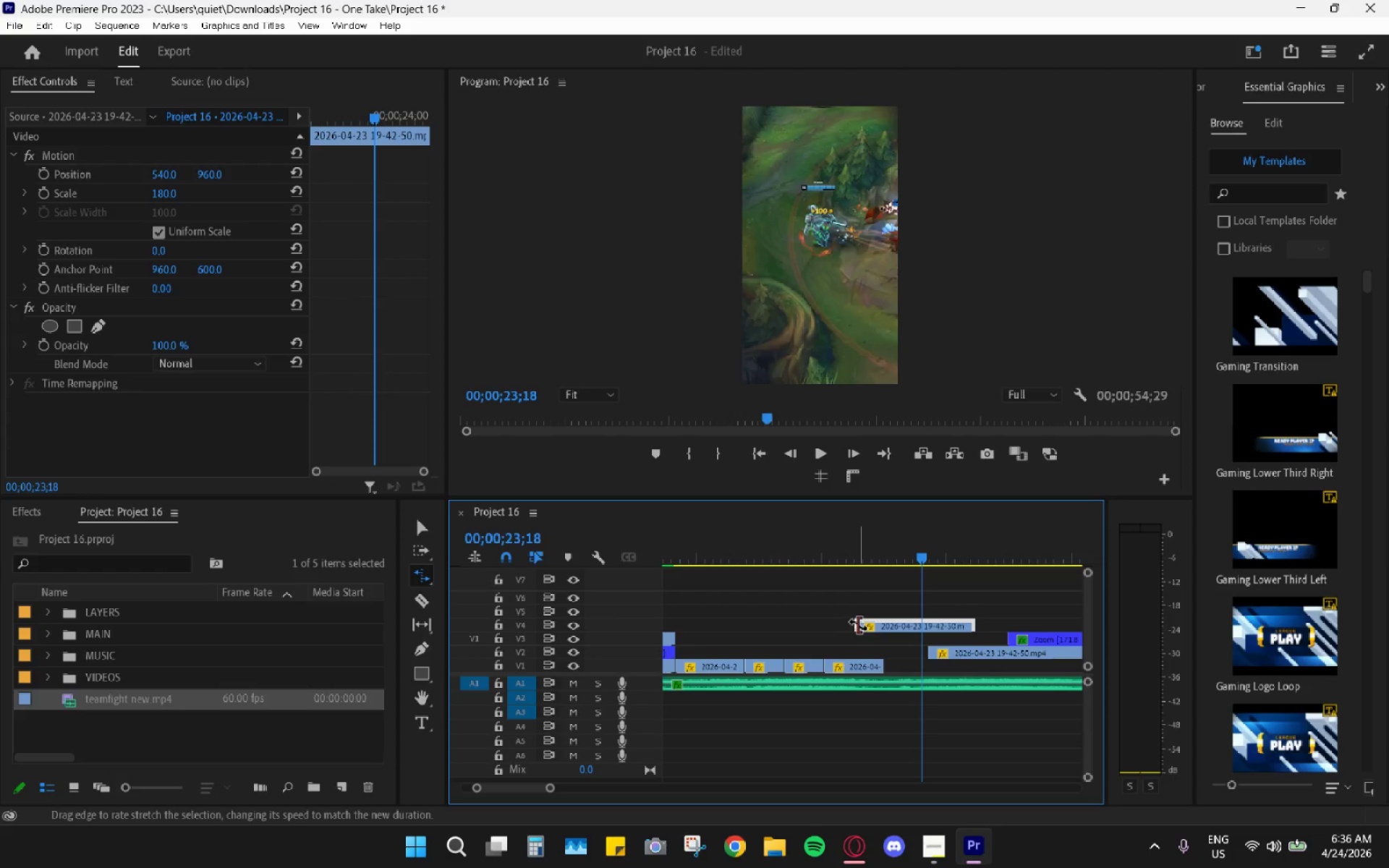 
left_click_drag(start_coordinate=[859, 624], to_coordinate=[787, 623])
 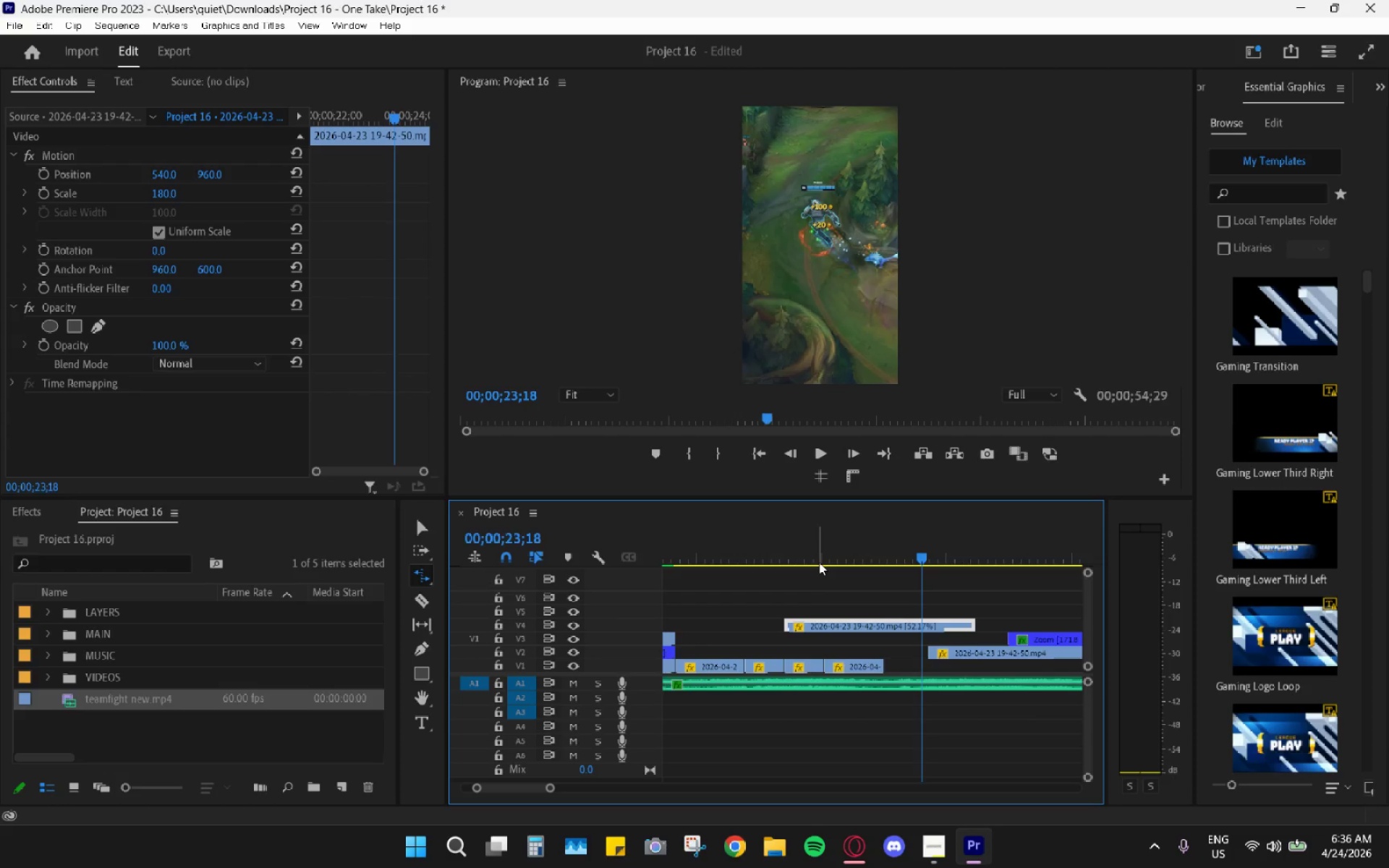 
left_click_drag(start_coordinate=[819, 562], to_coordinate=[803, 558])
 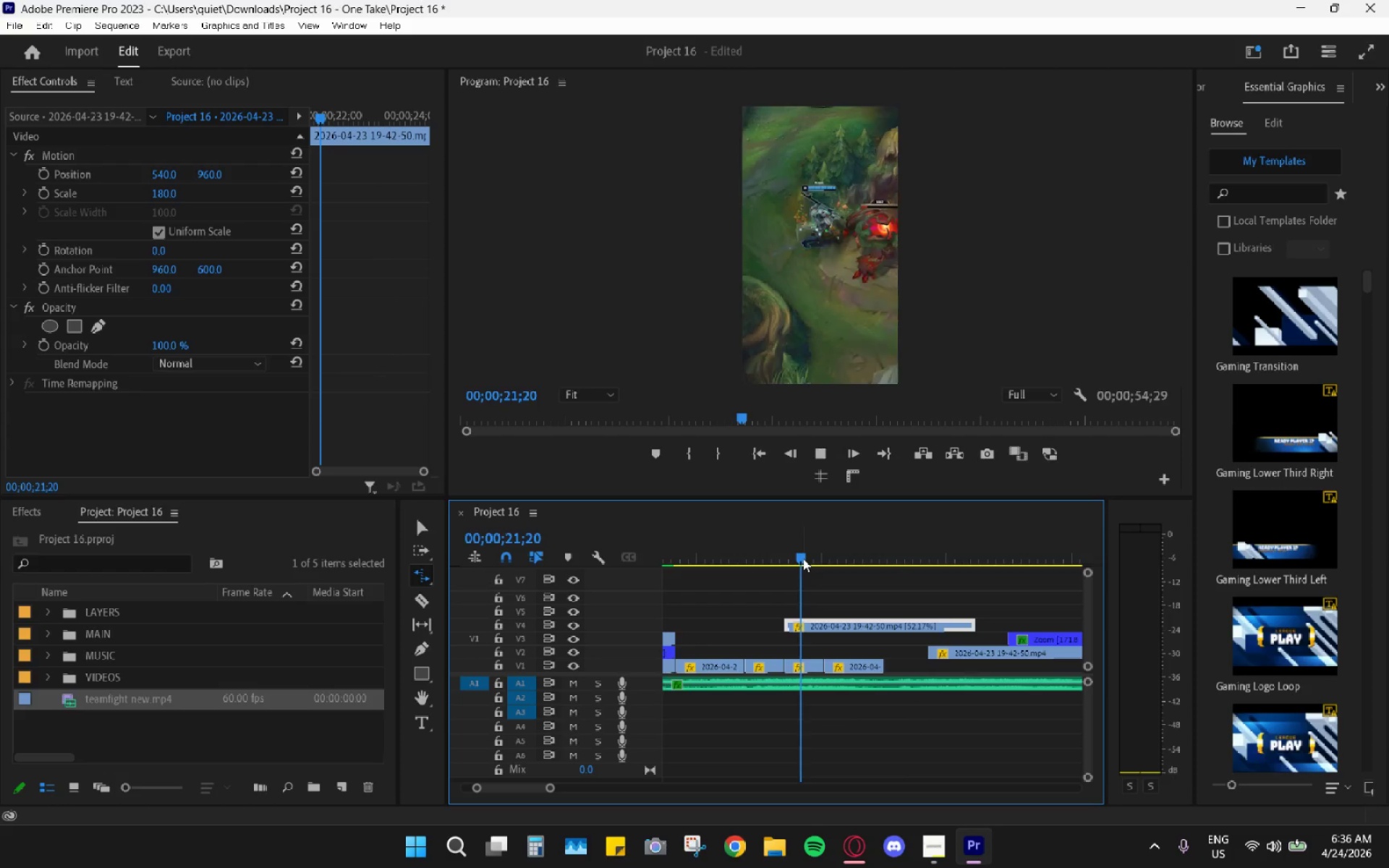 
key(Space)
 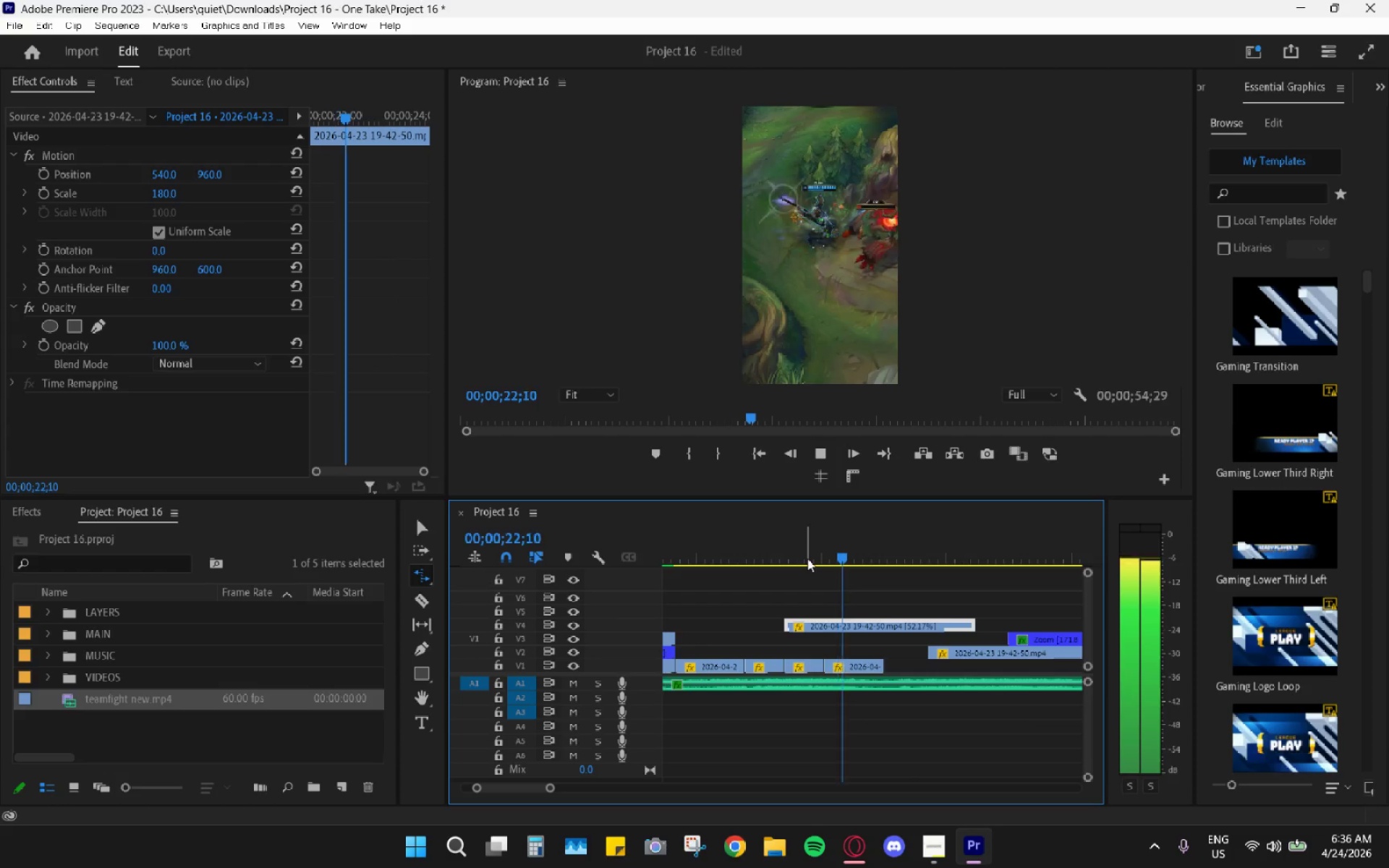 
key(Space)
 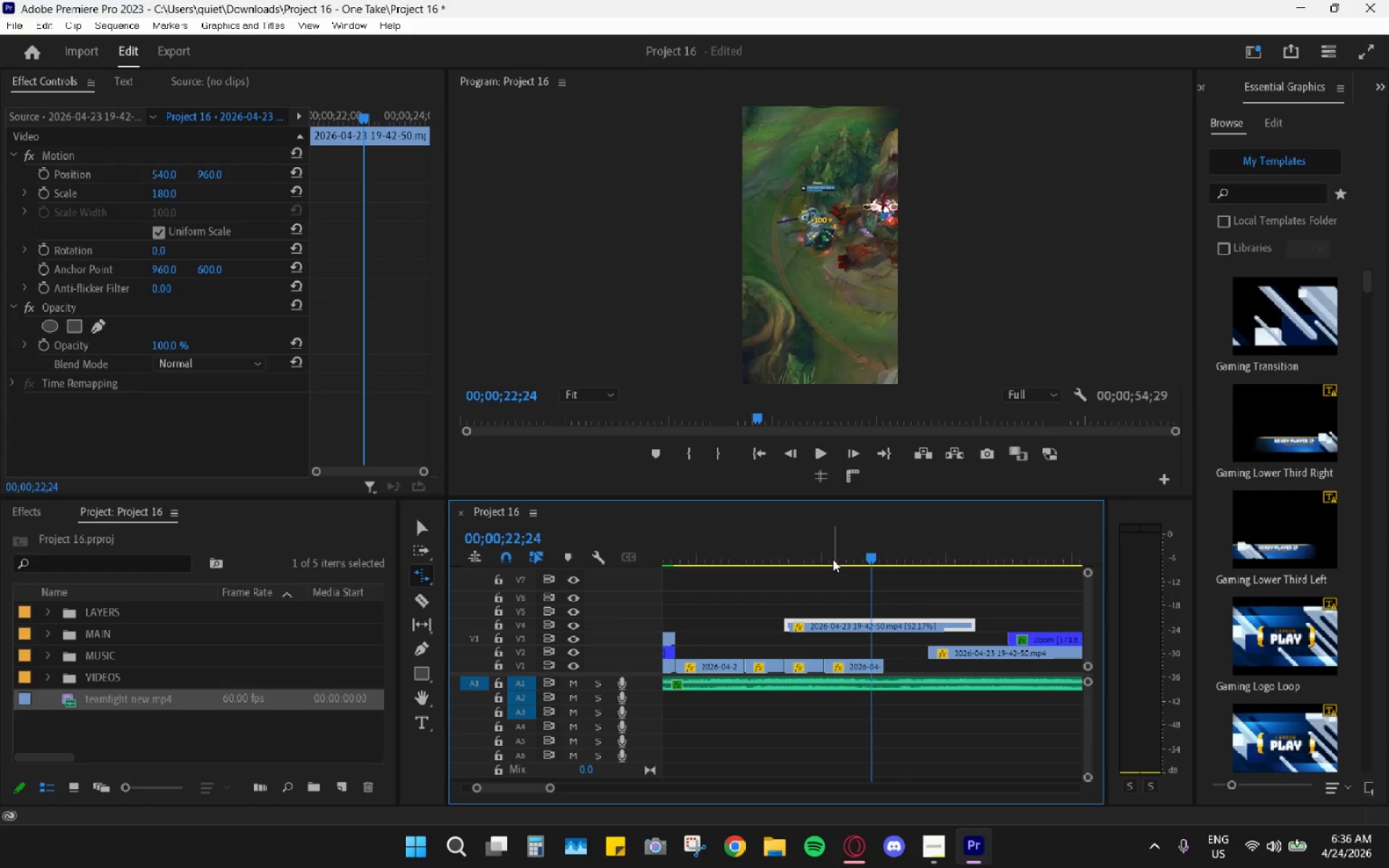 
key(Control+ControlLeft)
 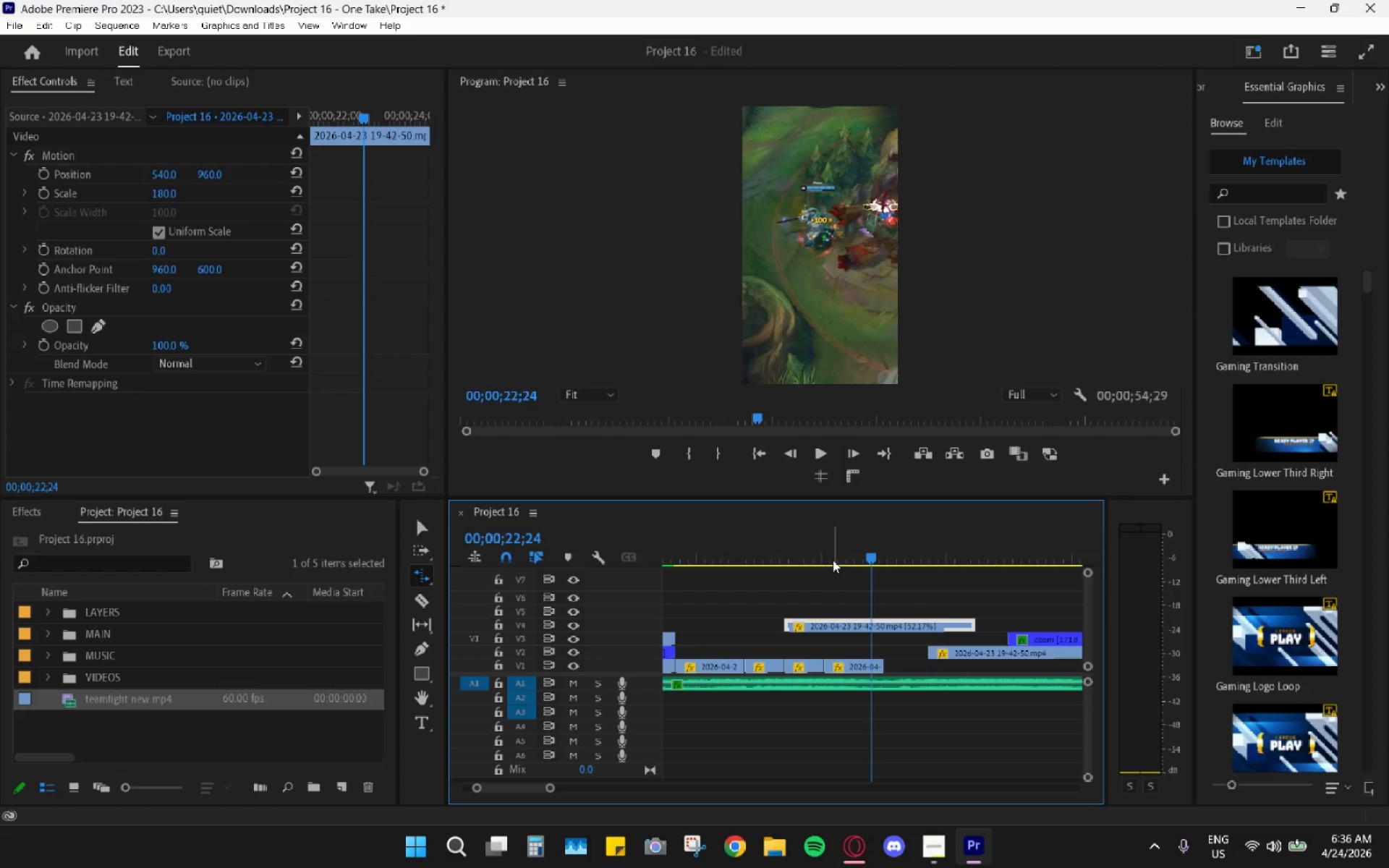 
key(Control+Z)
 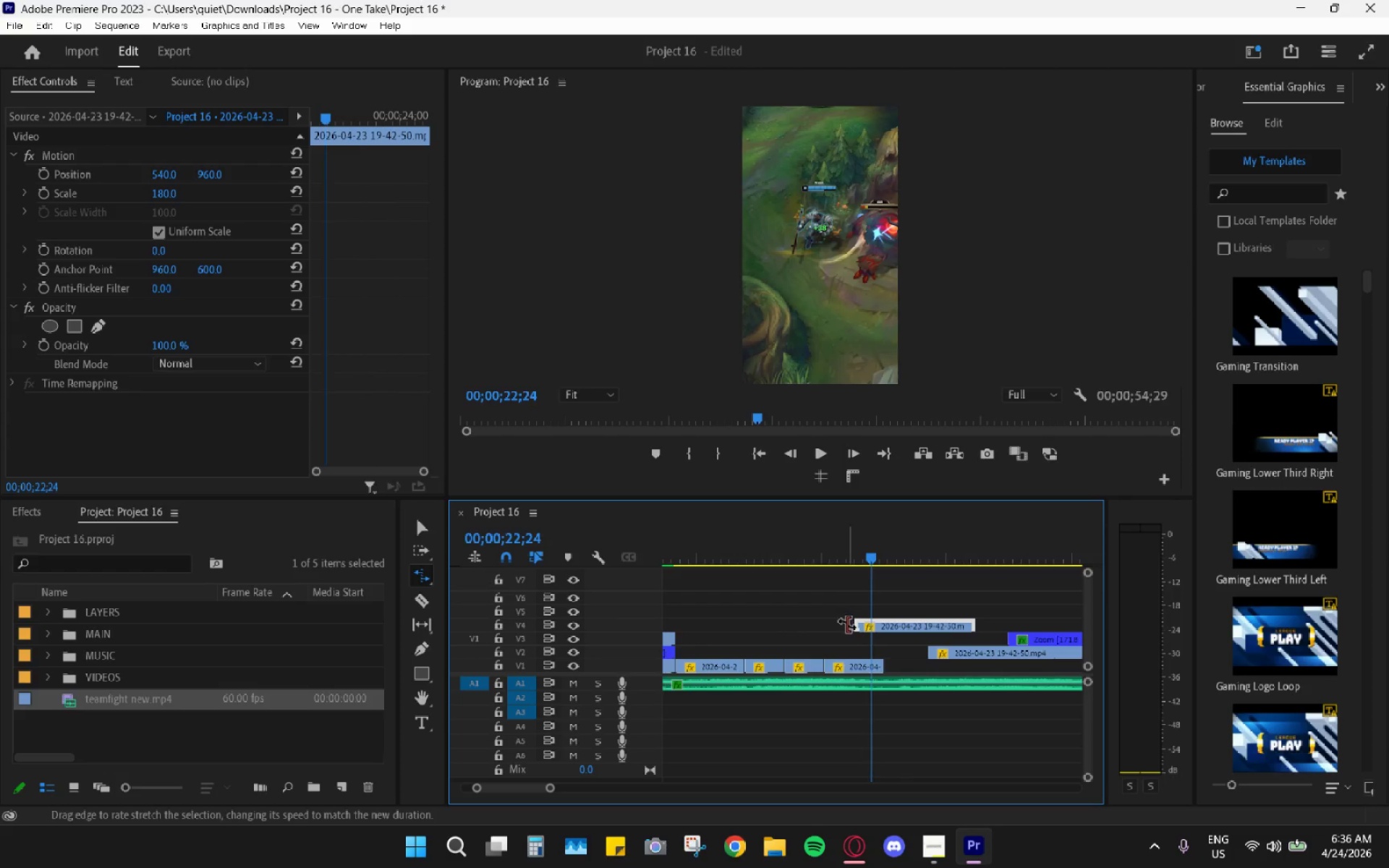 
left_click_drag(start_coordinate=[855, 626], to_coordinate=[820, 626])
 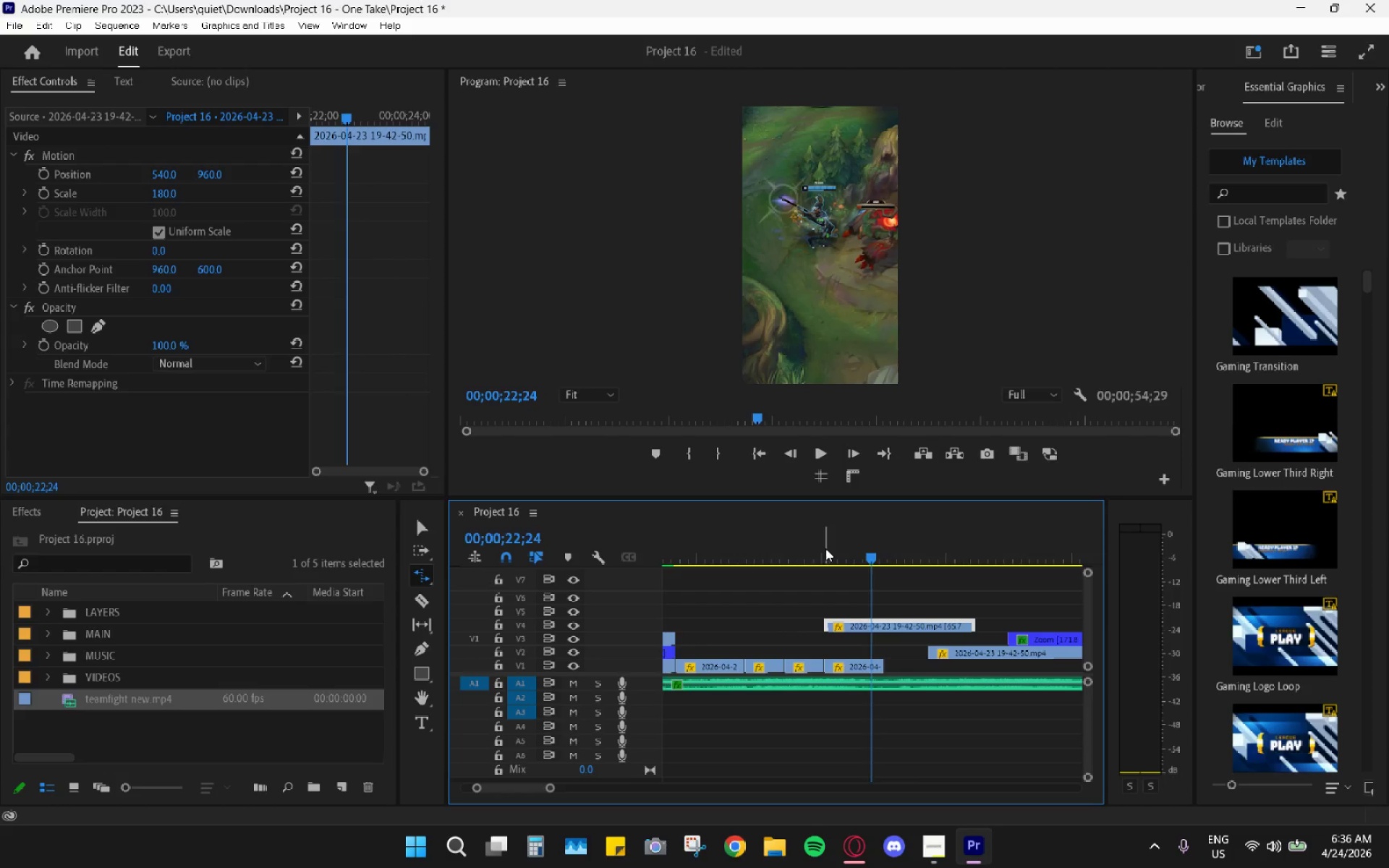 
left_click([825, 542])
 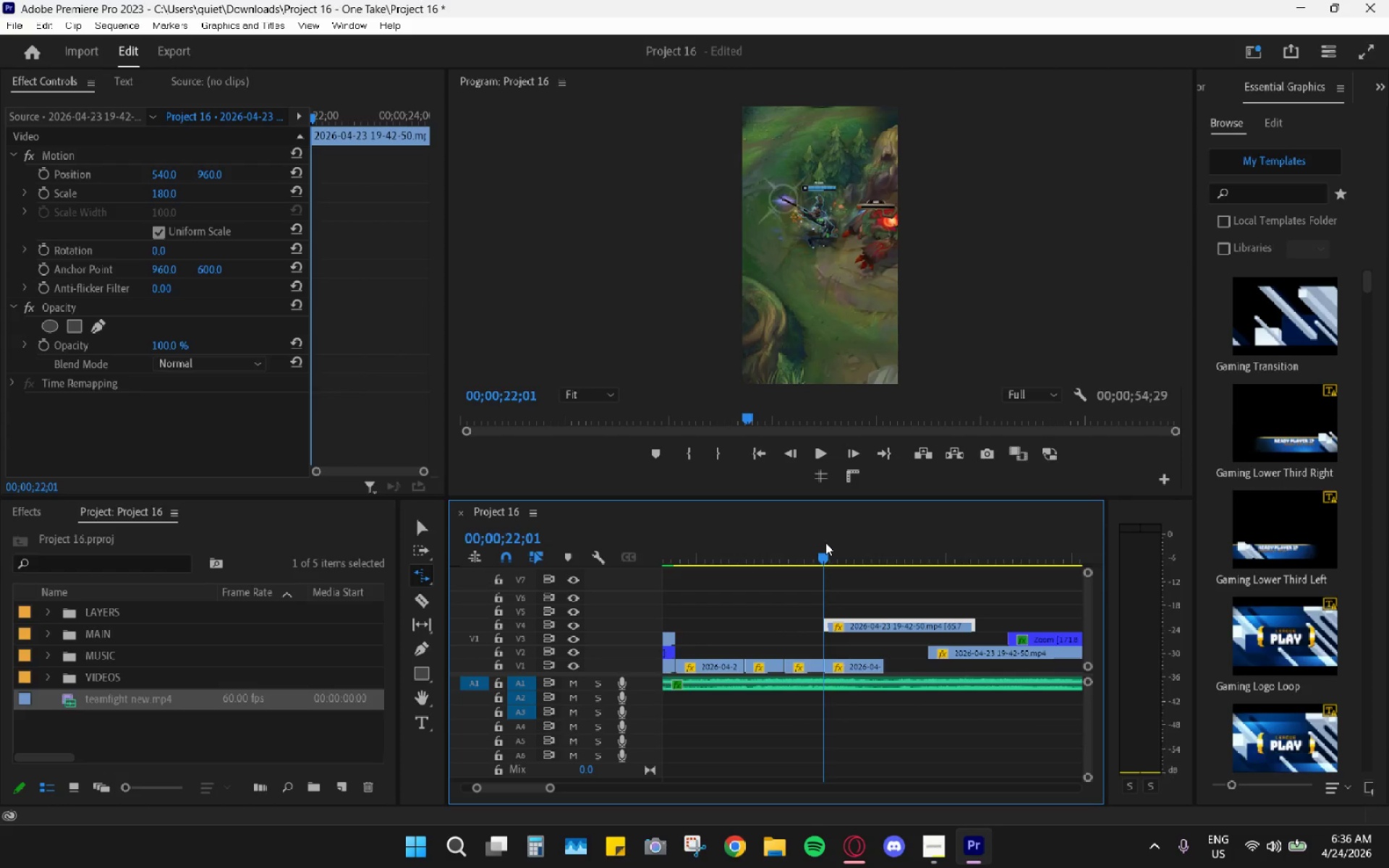 
key(Space)
 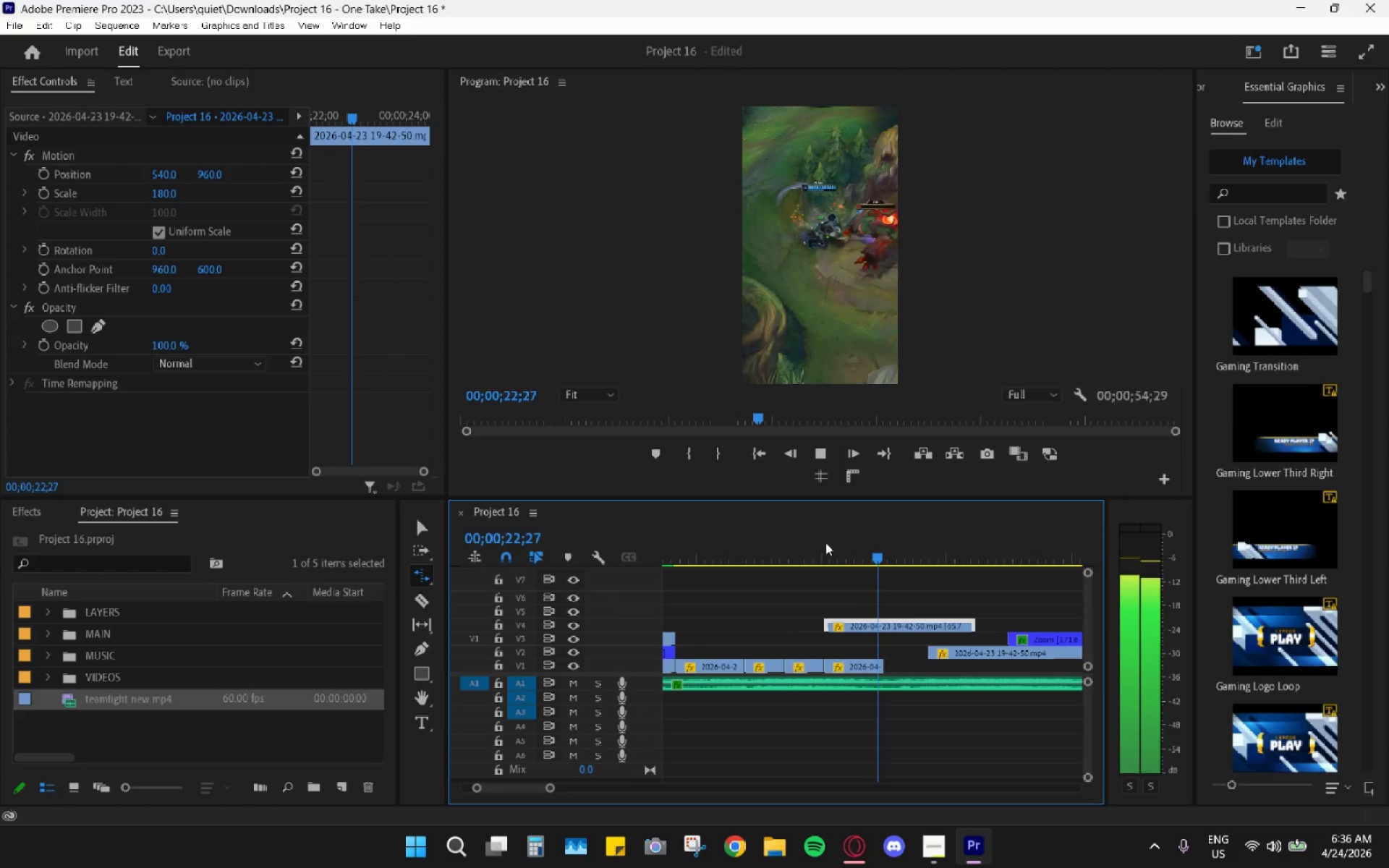 
key(Space)
 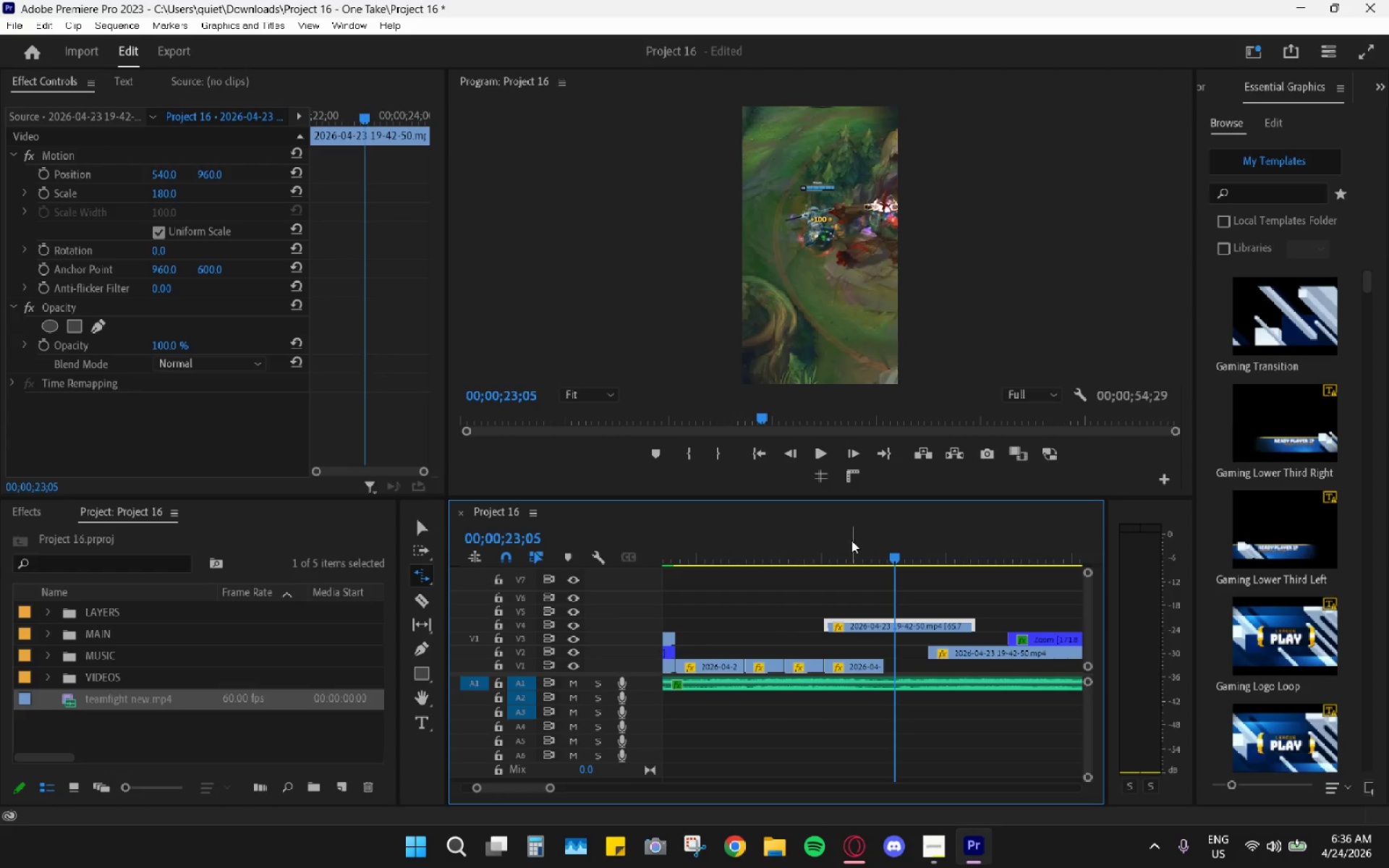 
left_click_drag(start_coordinate=[851, 540], to_coordinate=[835, 540])
 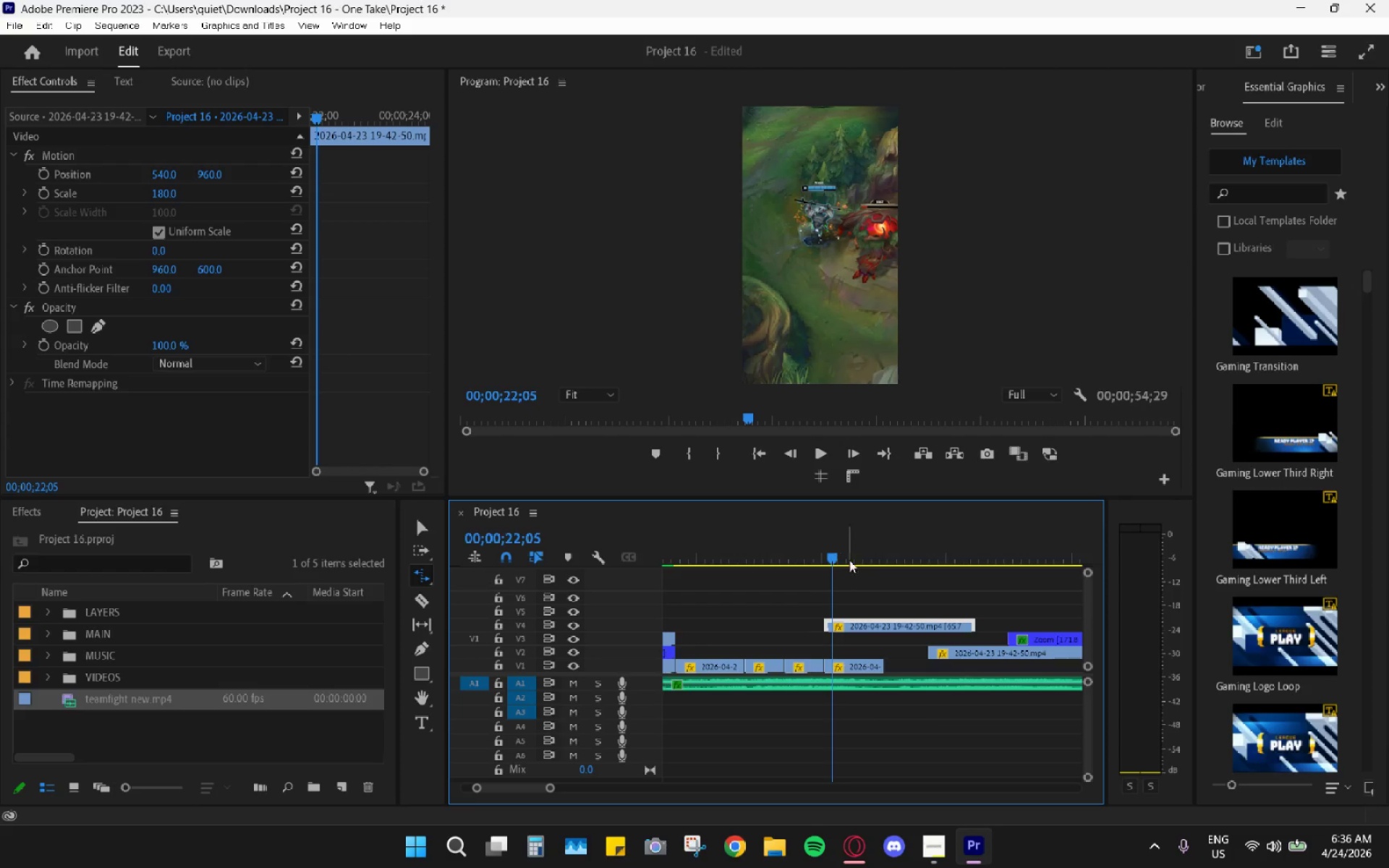 
key(Space)
 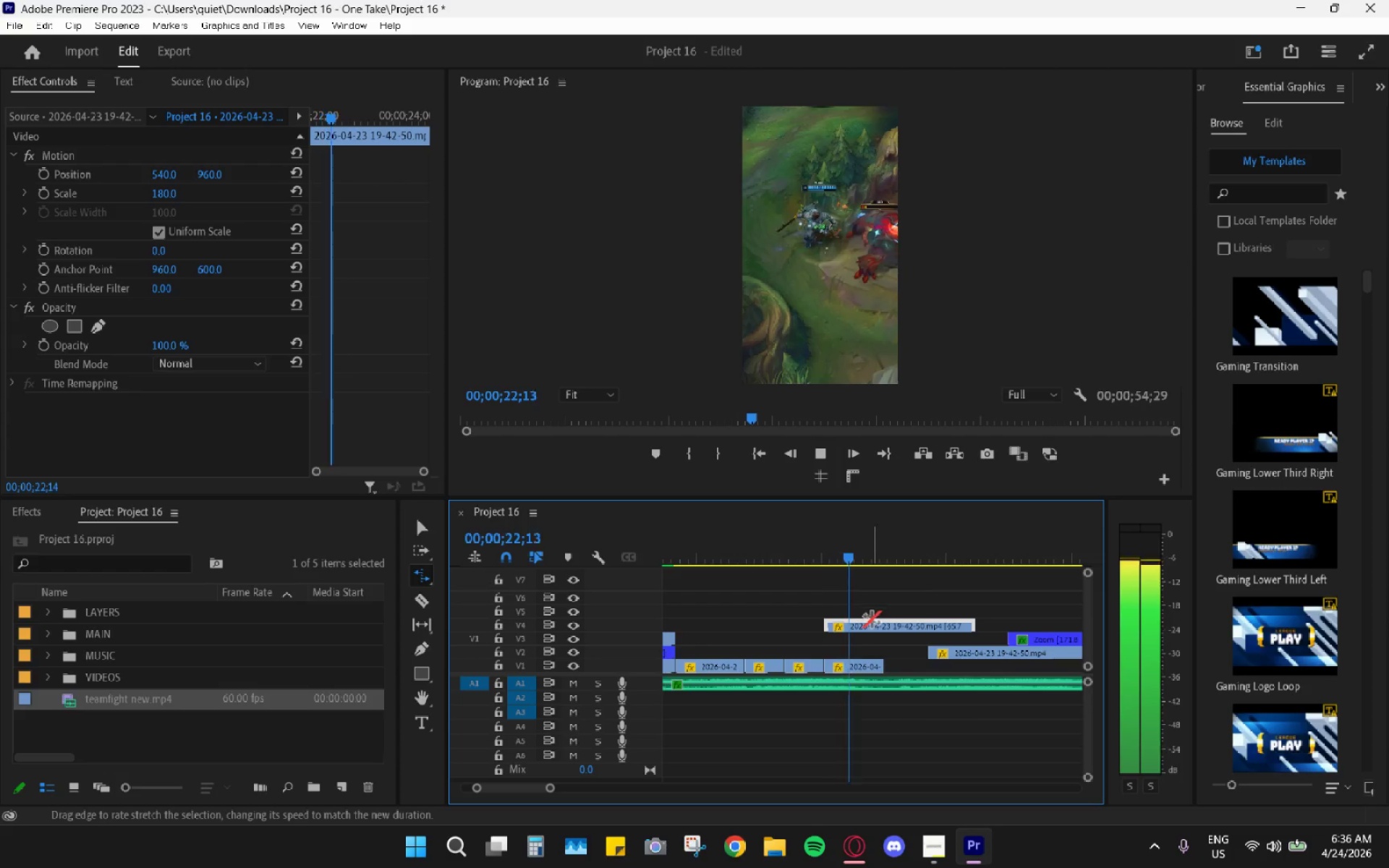 
key(Space)
 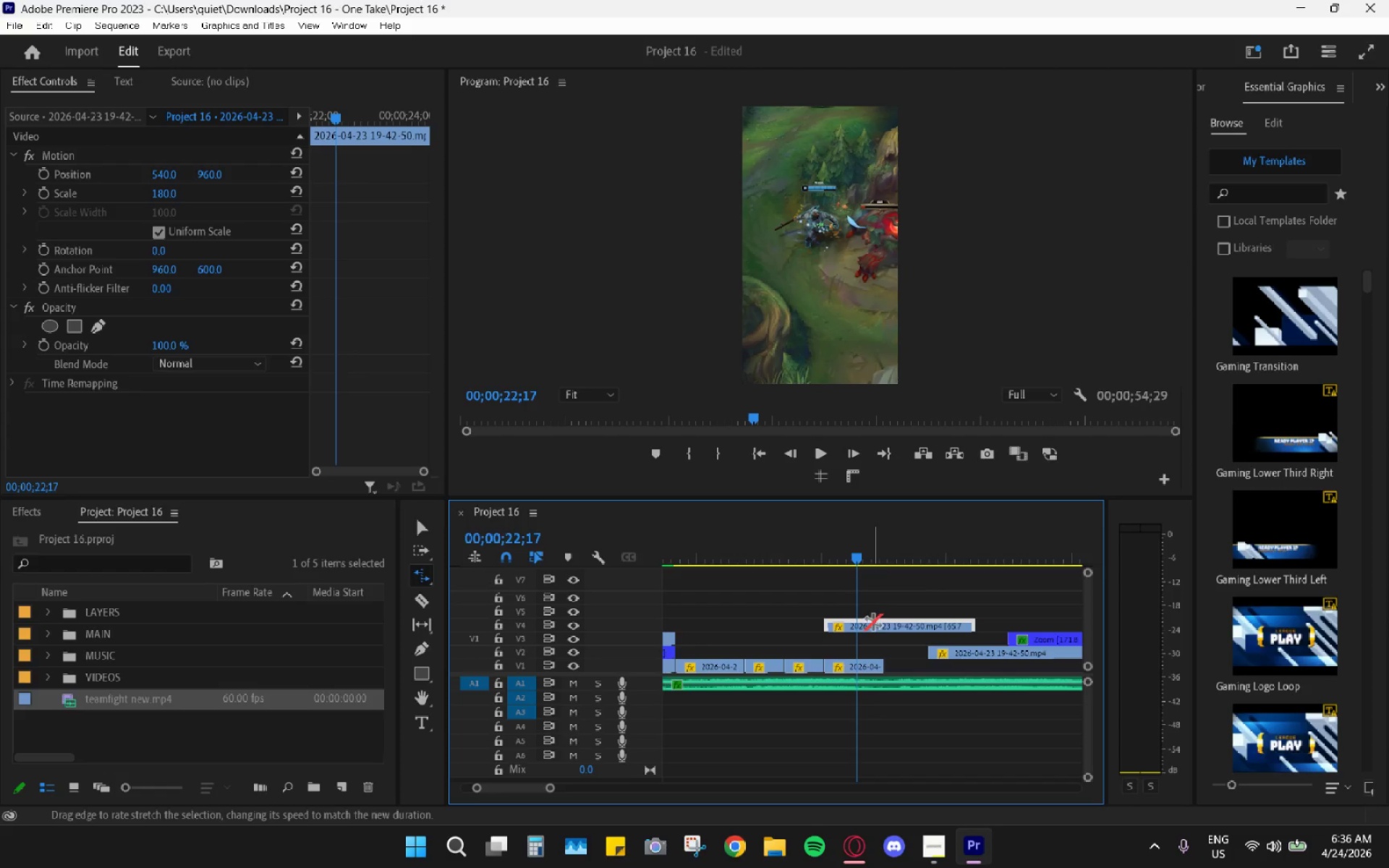 
key(V)
 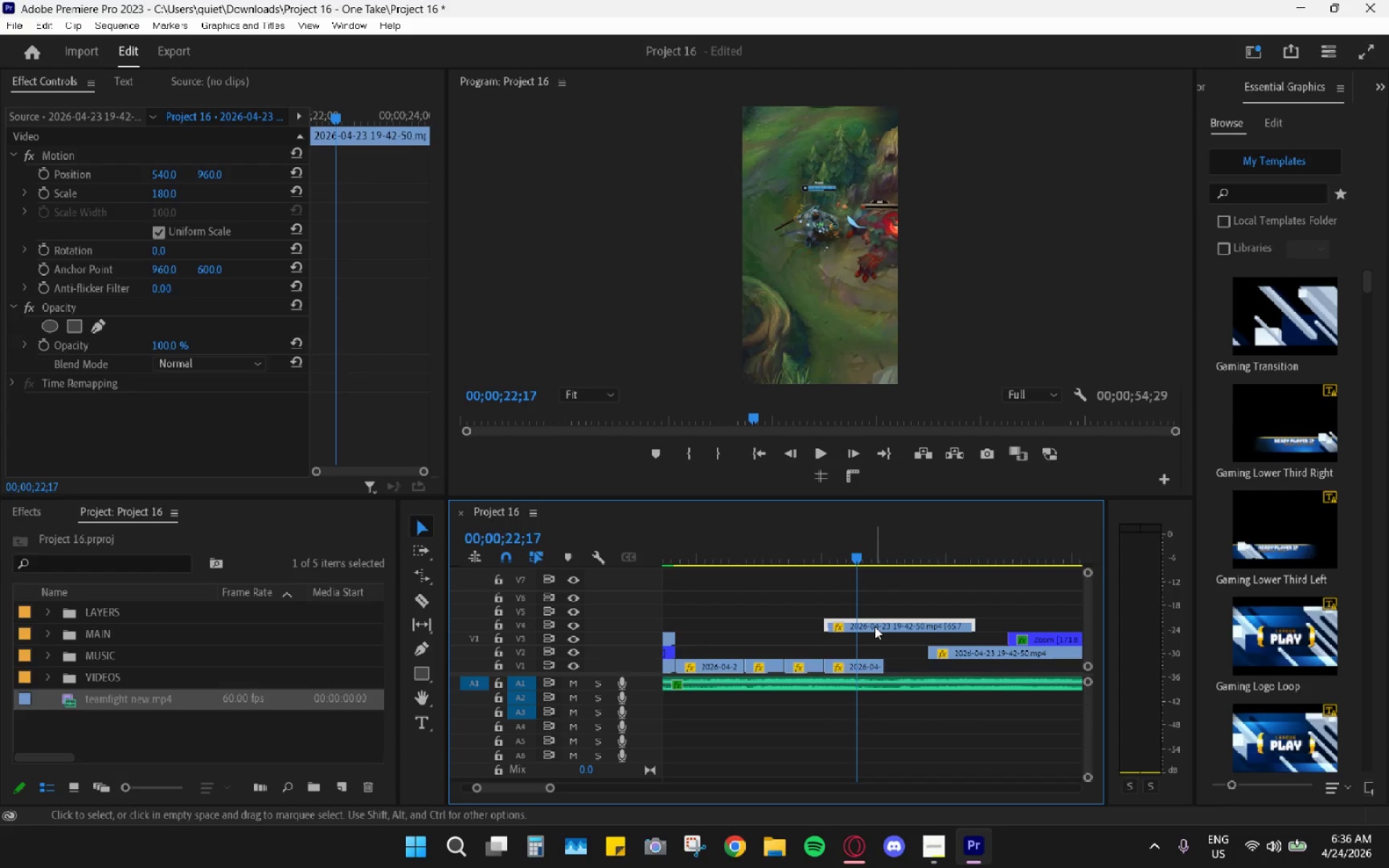 
left_click_drag(start_coordinate=[872, 626], to_coordinate=[925, 626])
 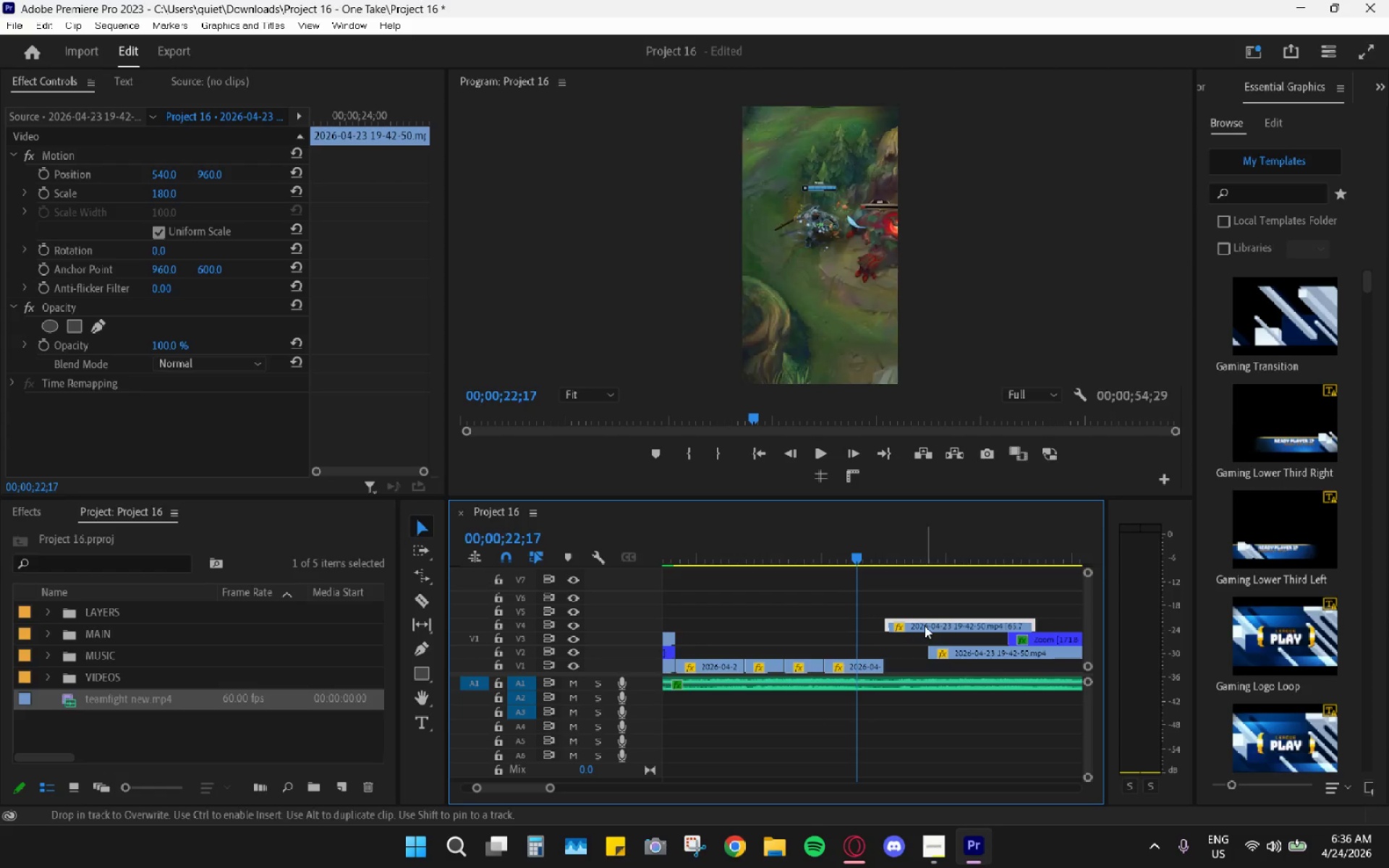 
key(Space)
 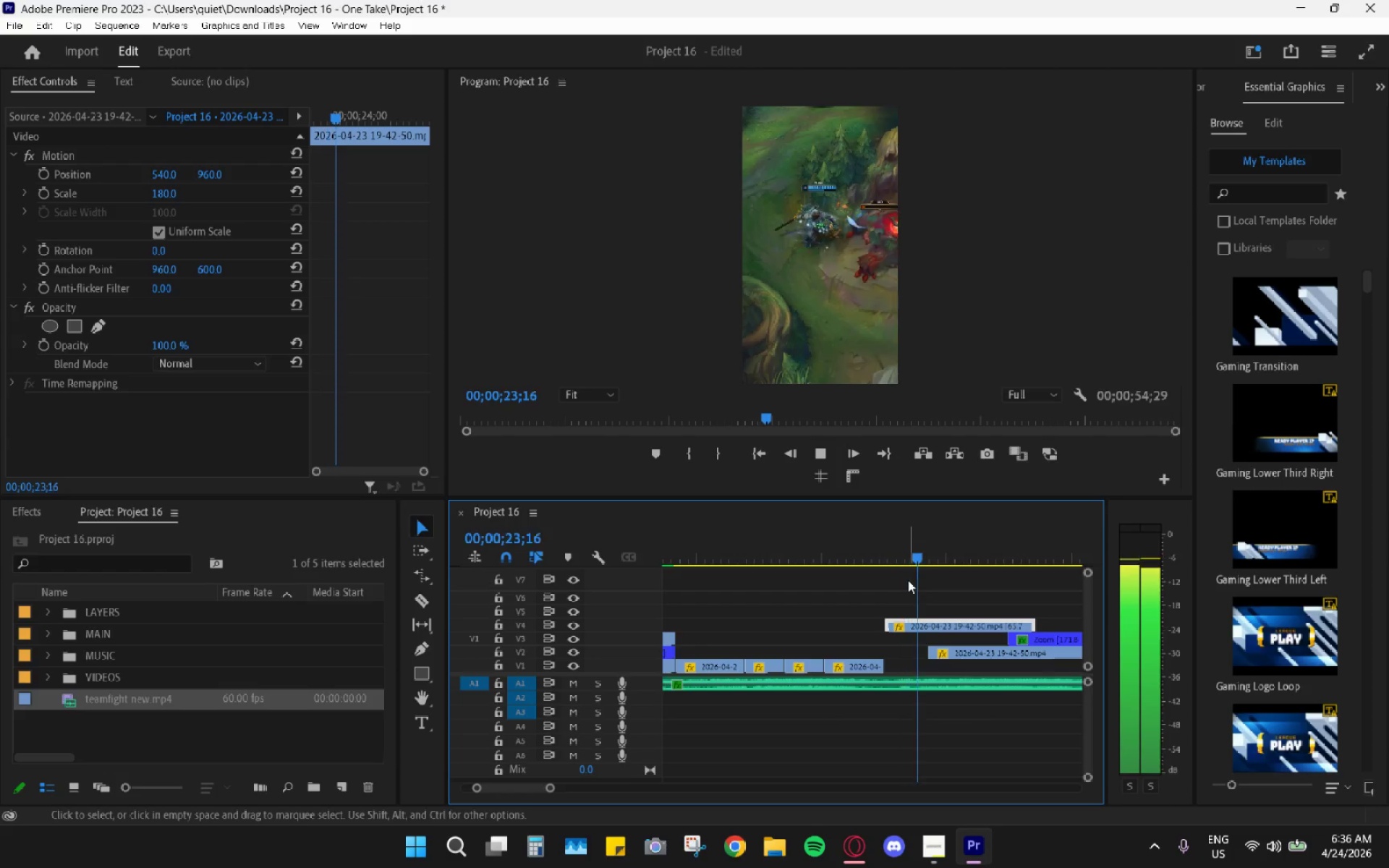 
key(Space)
 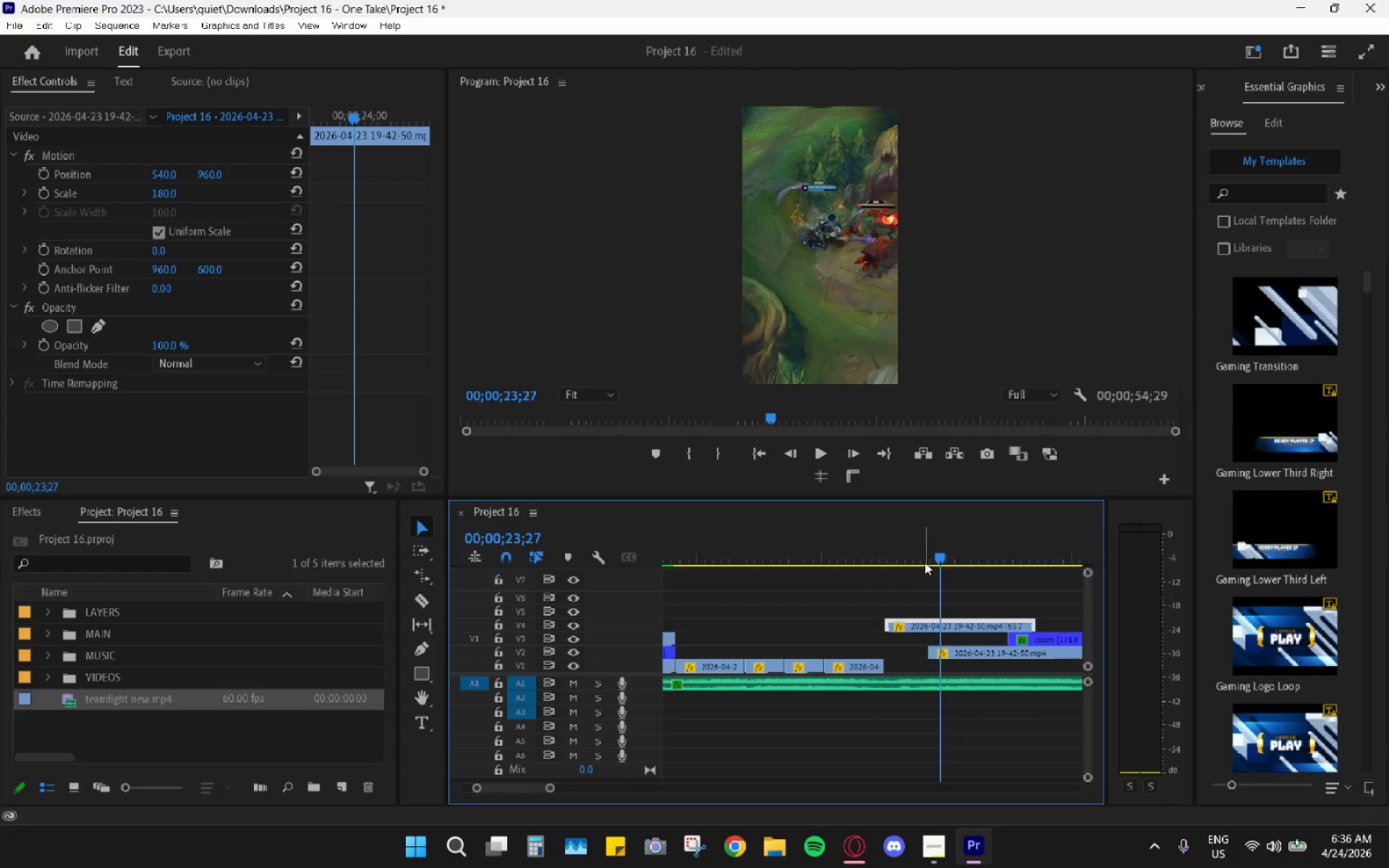 
left_click_drag(start_coordinate=[925, 559], to_coordinate=[897, 551])
 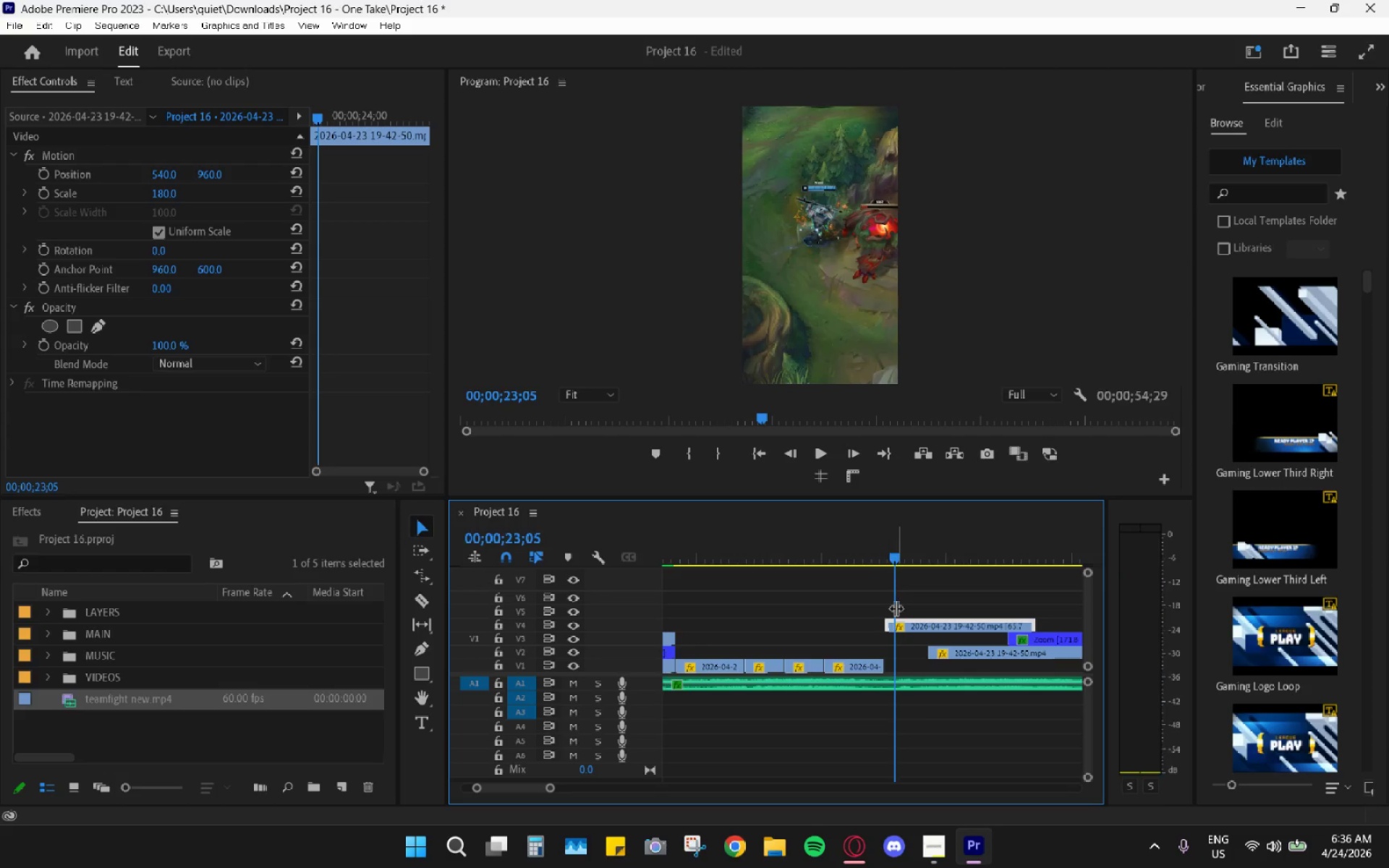 
key(C)
 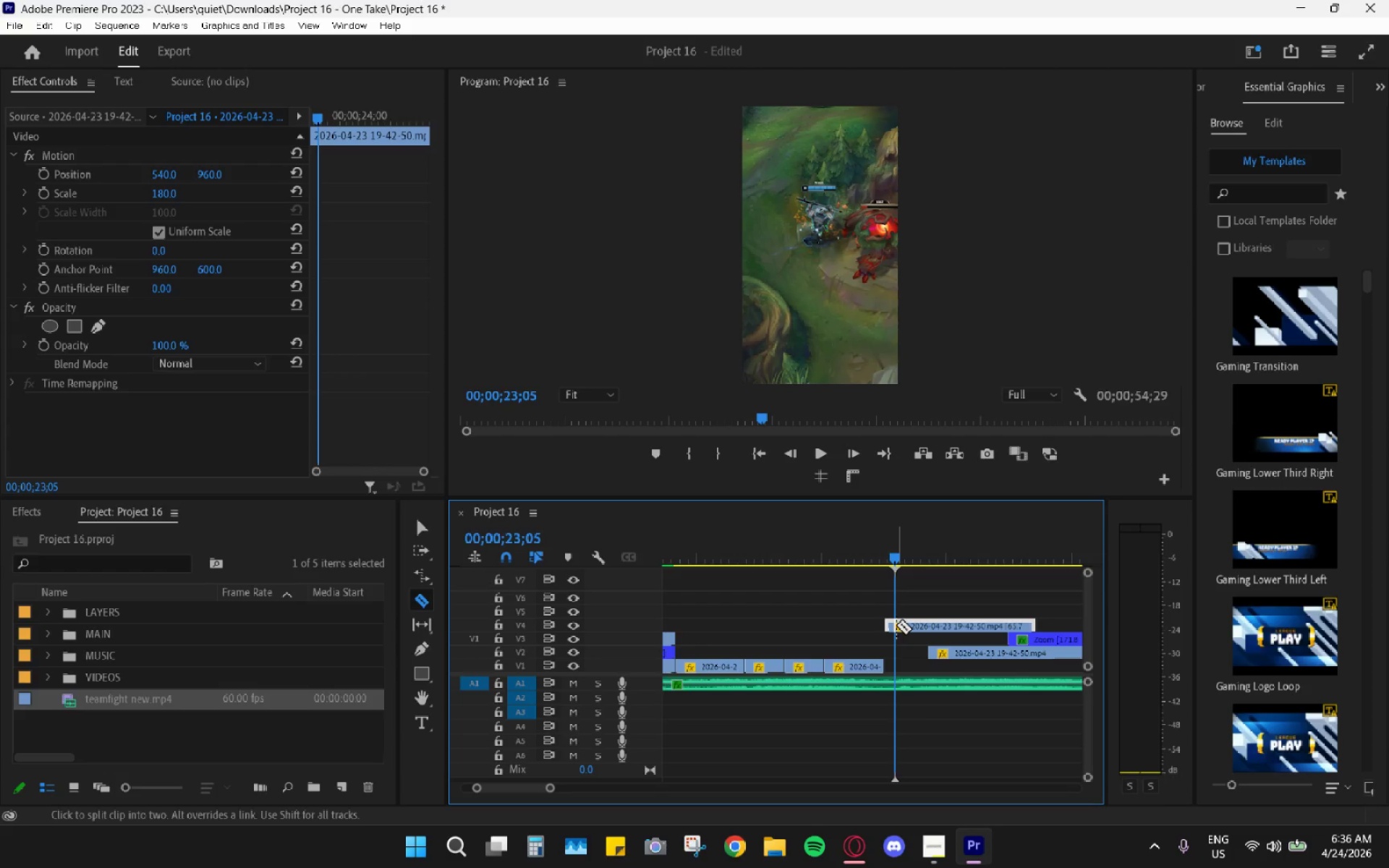 
left_click([896, 625])
 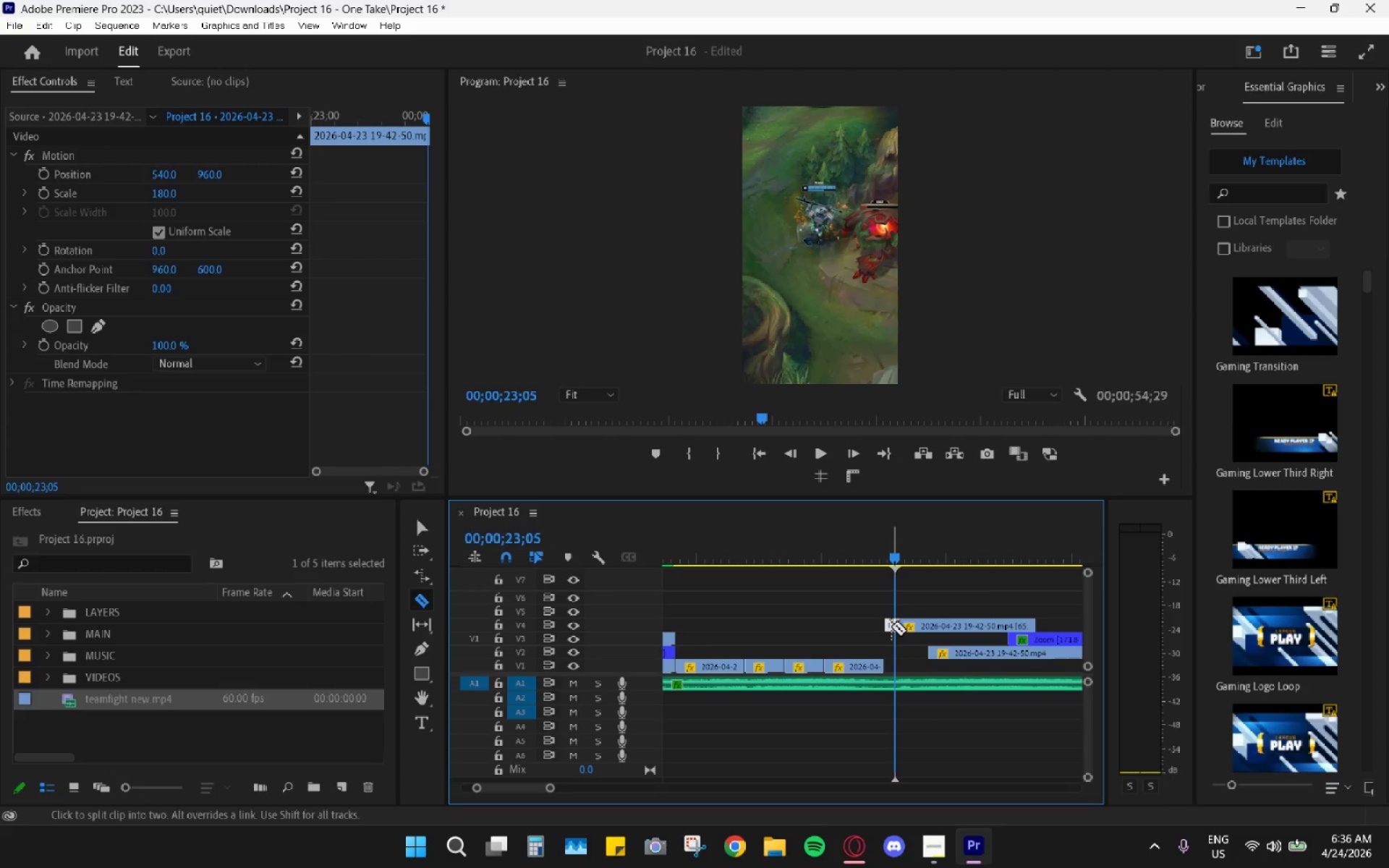 
type(hv)
 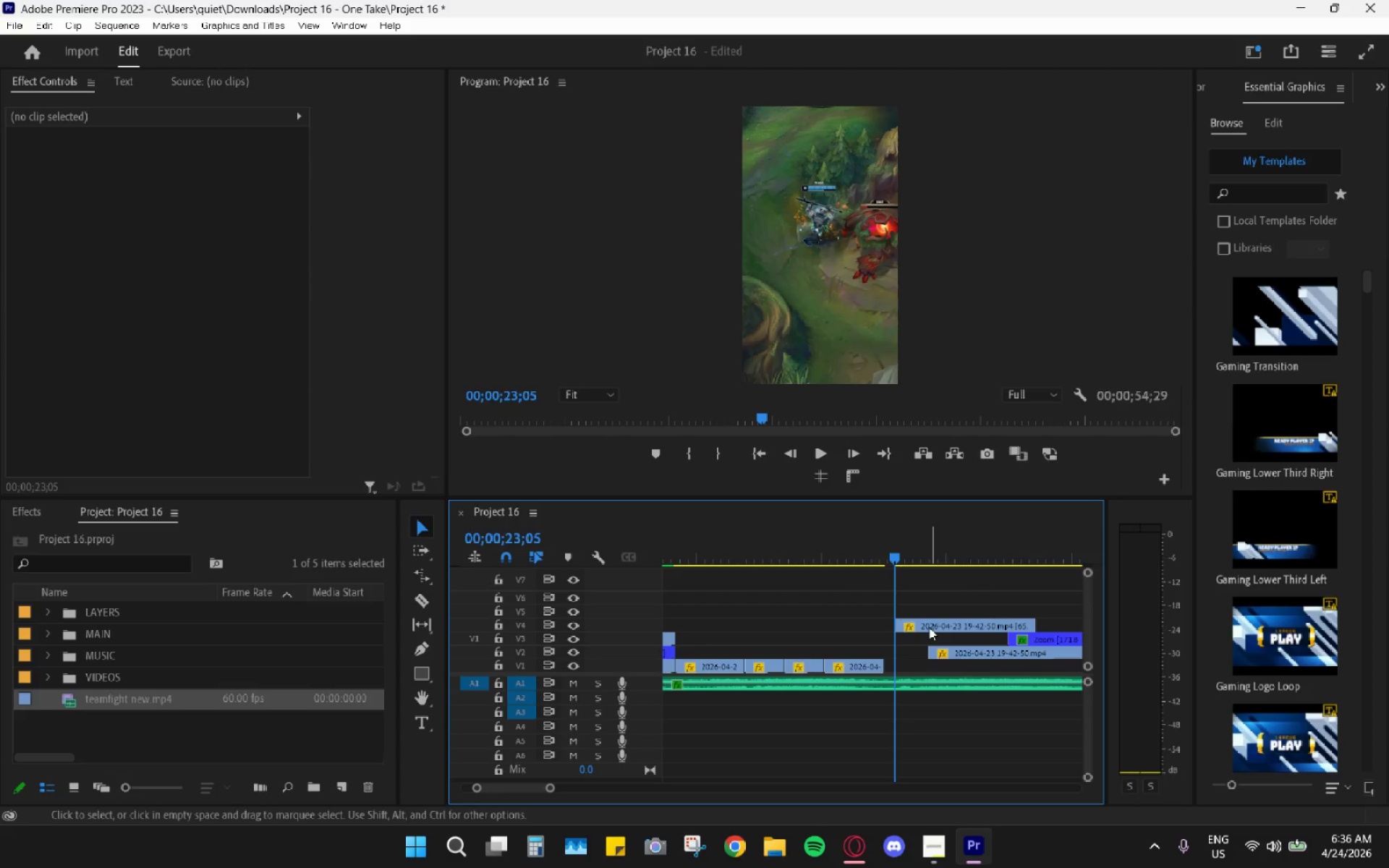 
left_click_drag(start_coordinate=[926, 621], to_coordinate=[915, 621])
 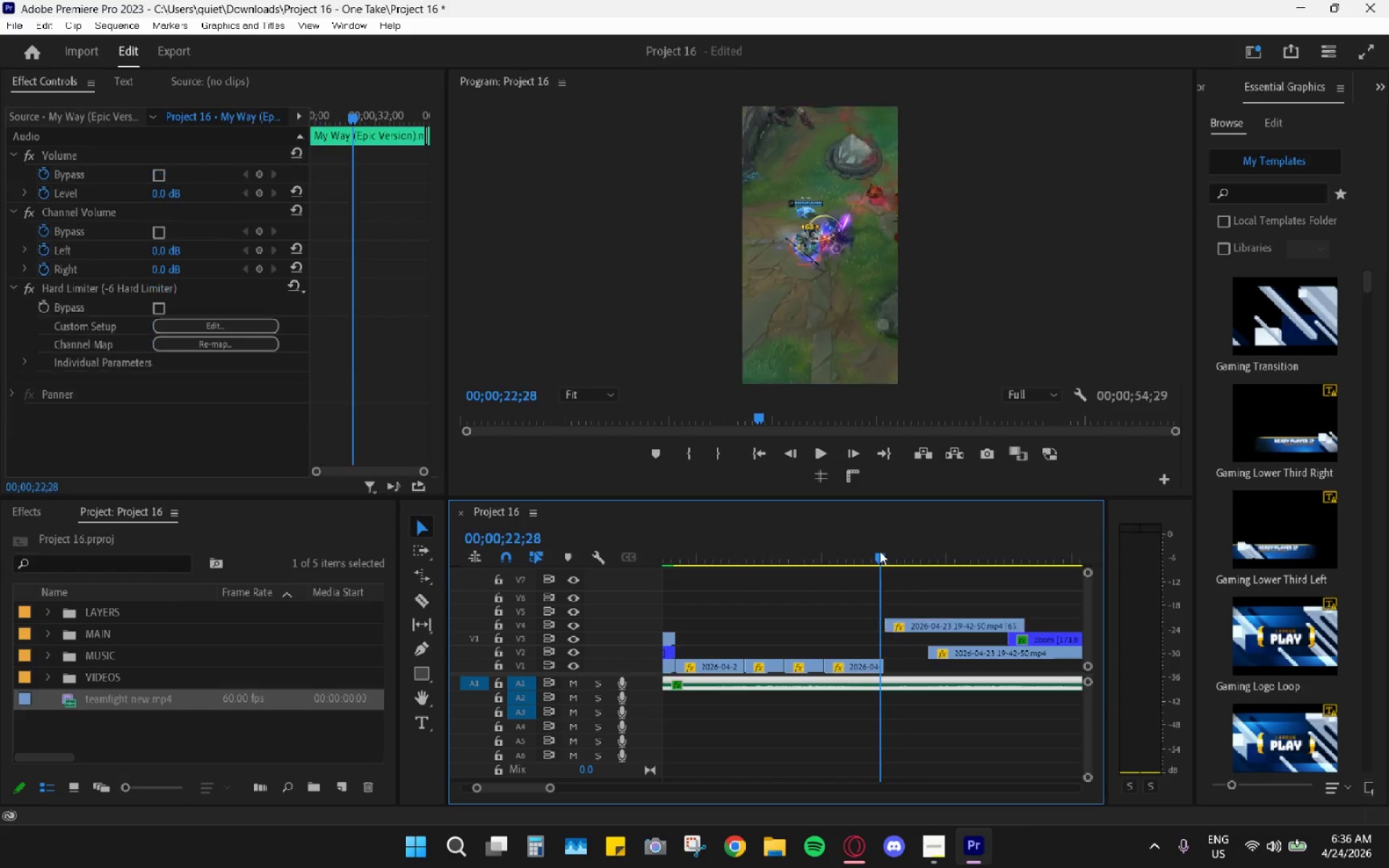 
key(Space)
 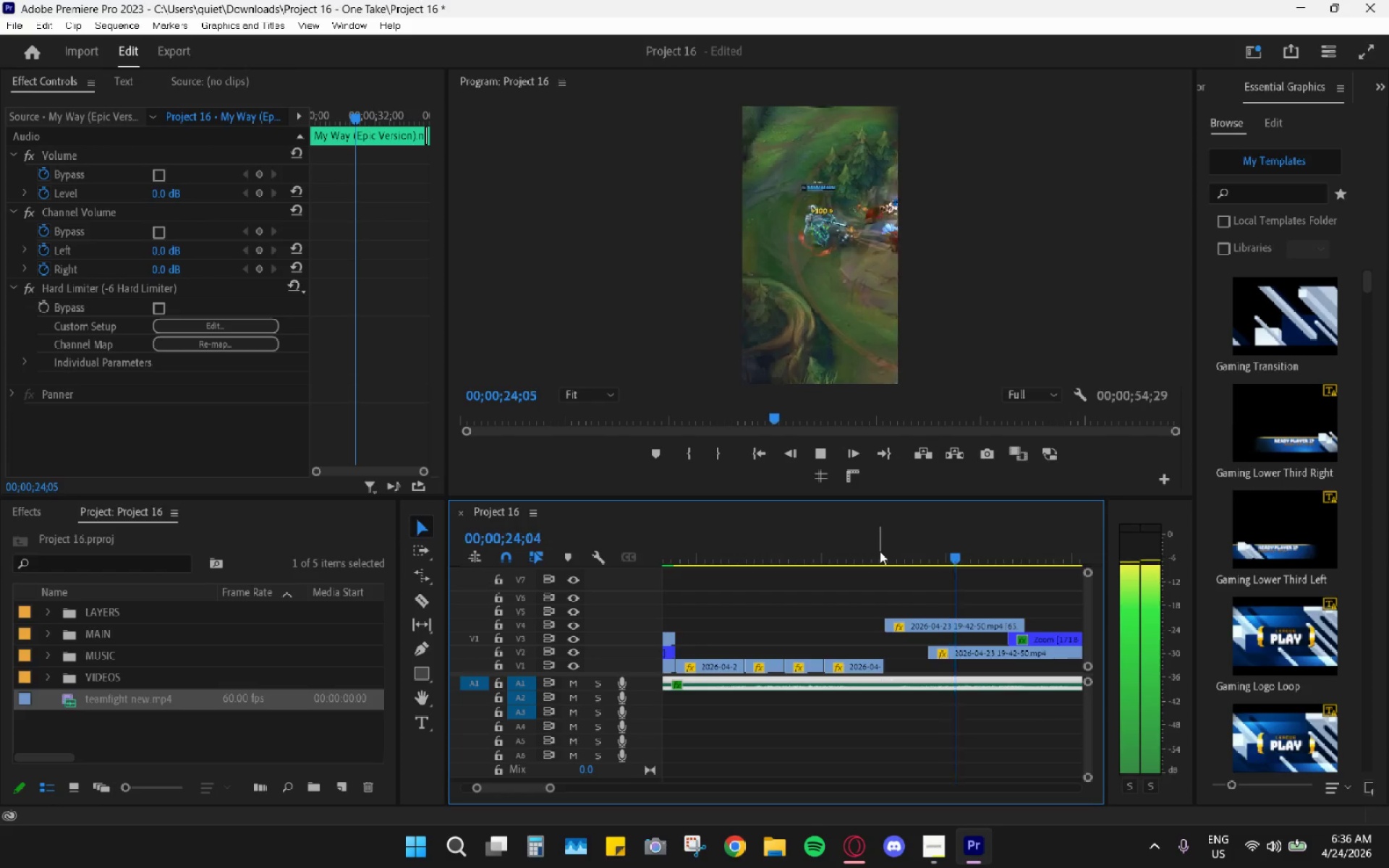 
key(Space)
 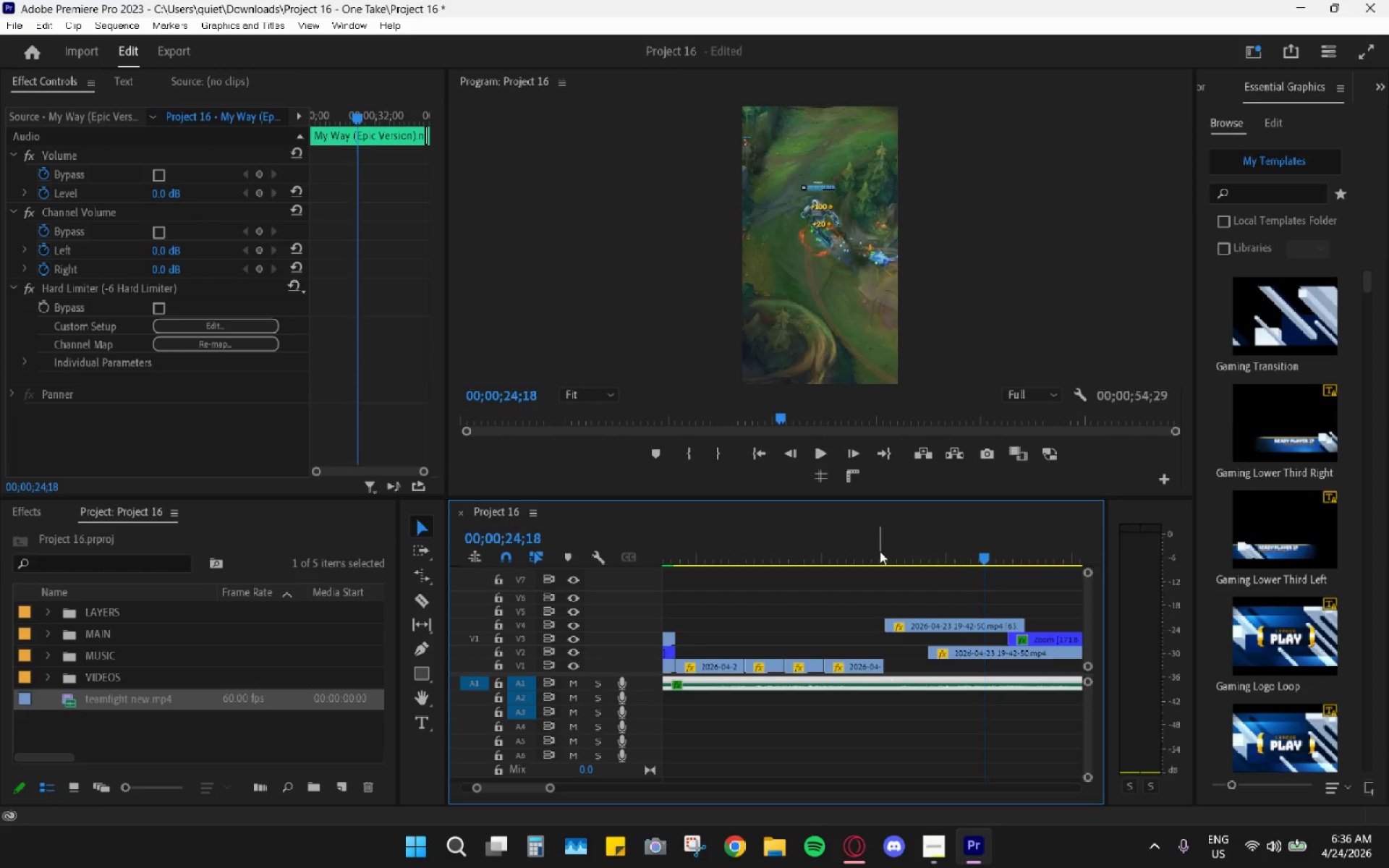 
left_click_drag(start_coordinate=[880, 551], to_coordinate=[688, 580])
 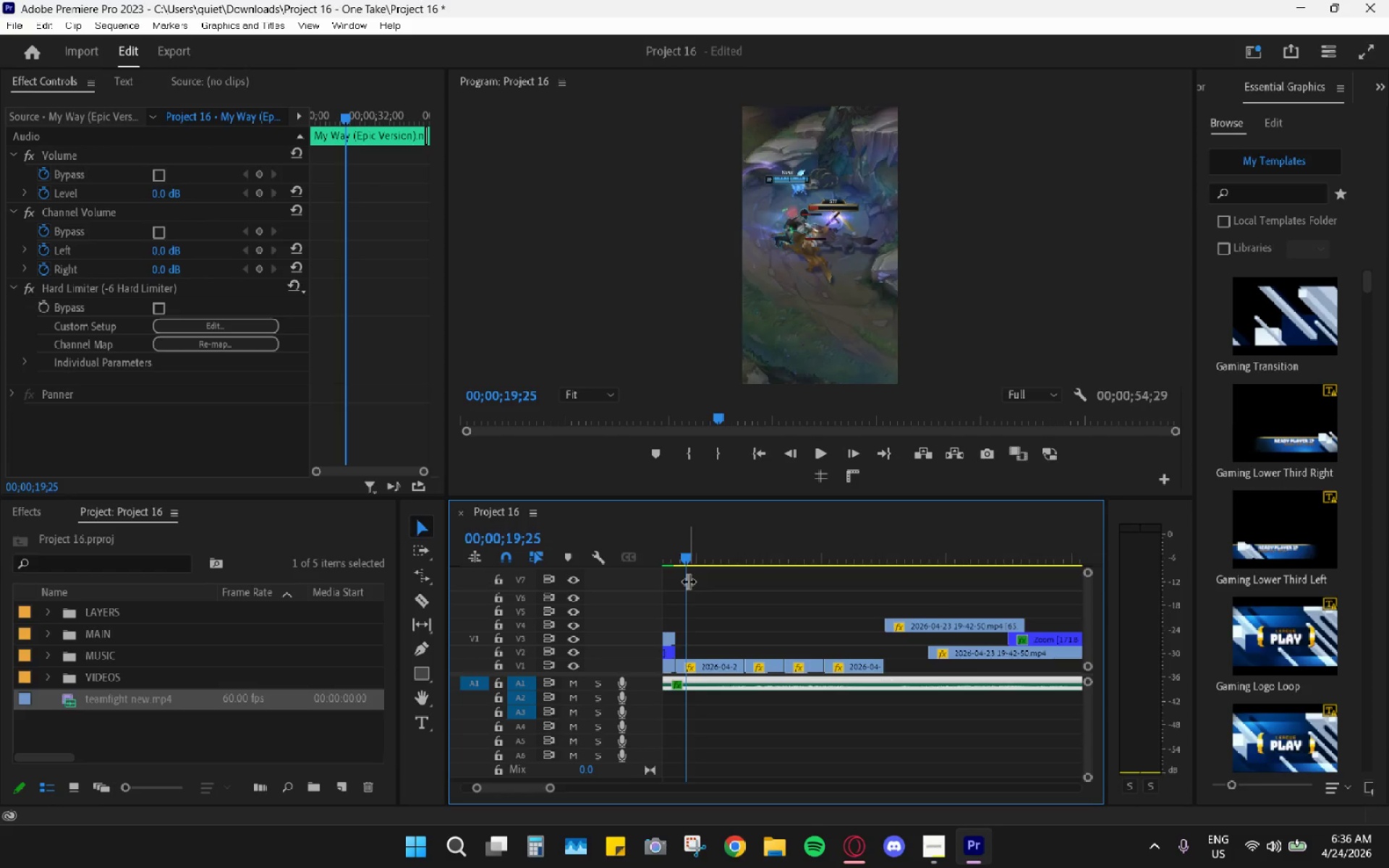 
key(Space)
 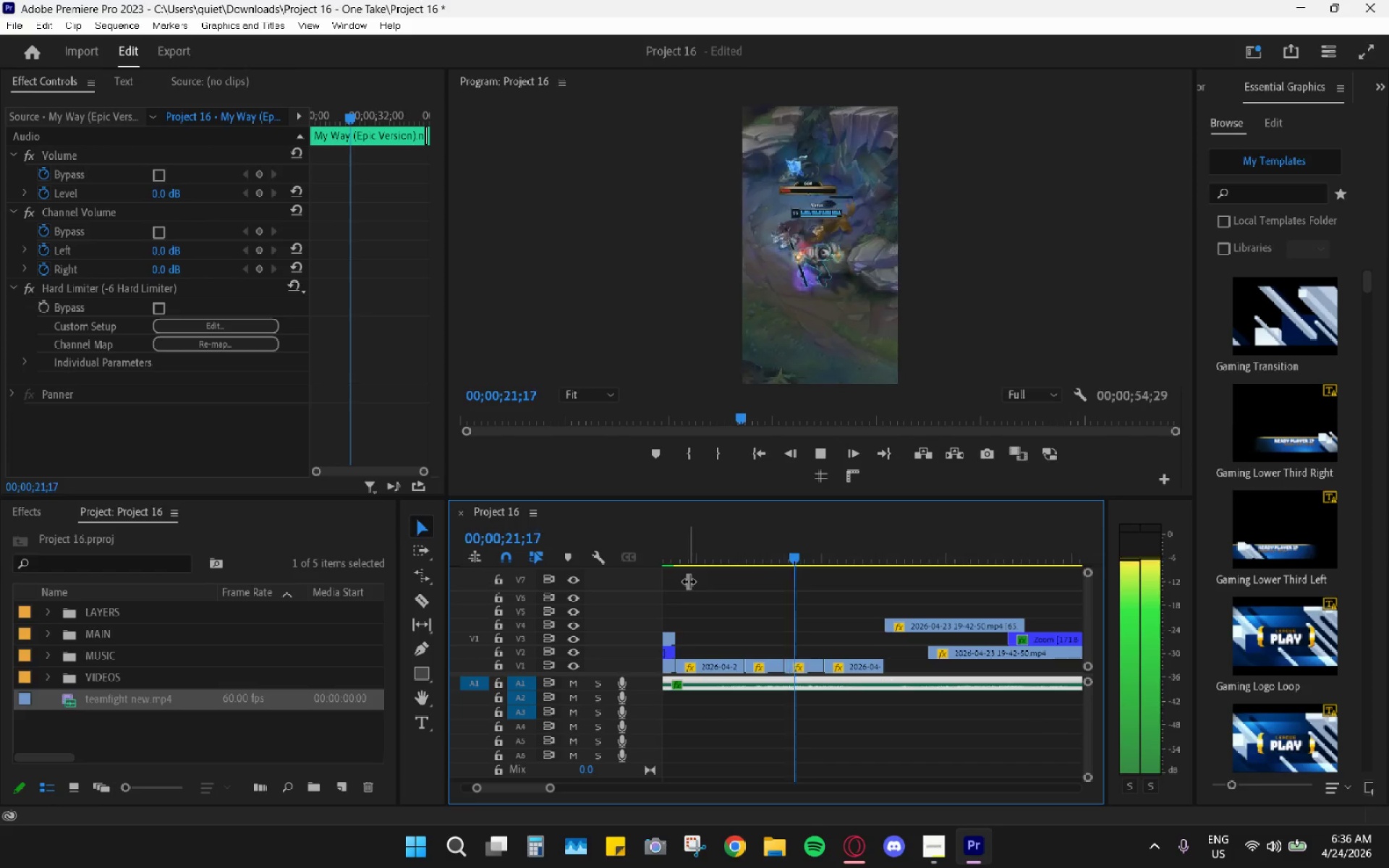 
key(Space)
 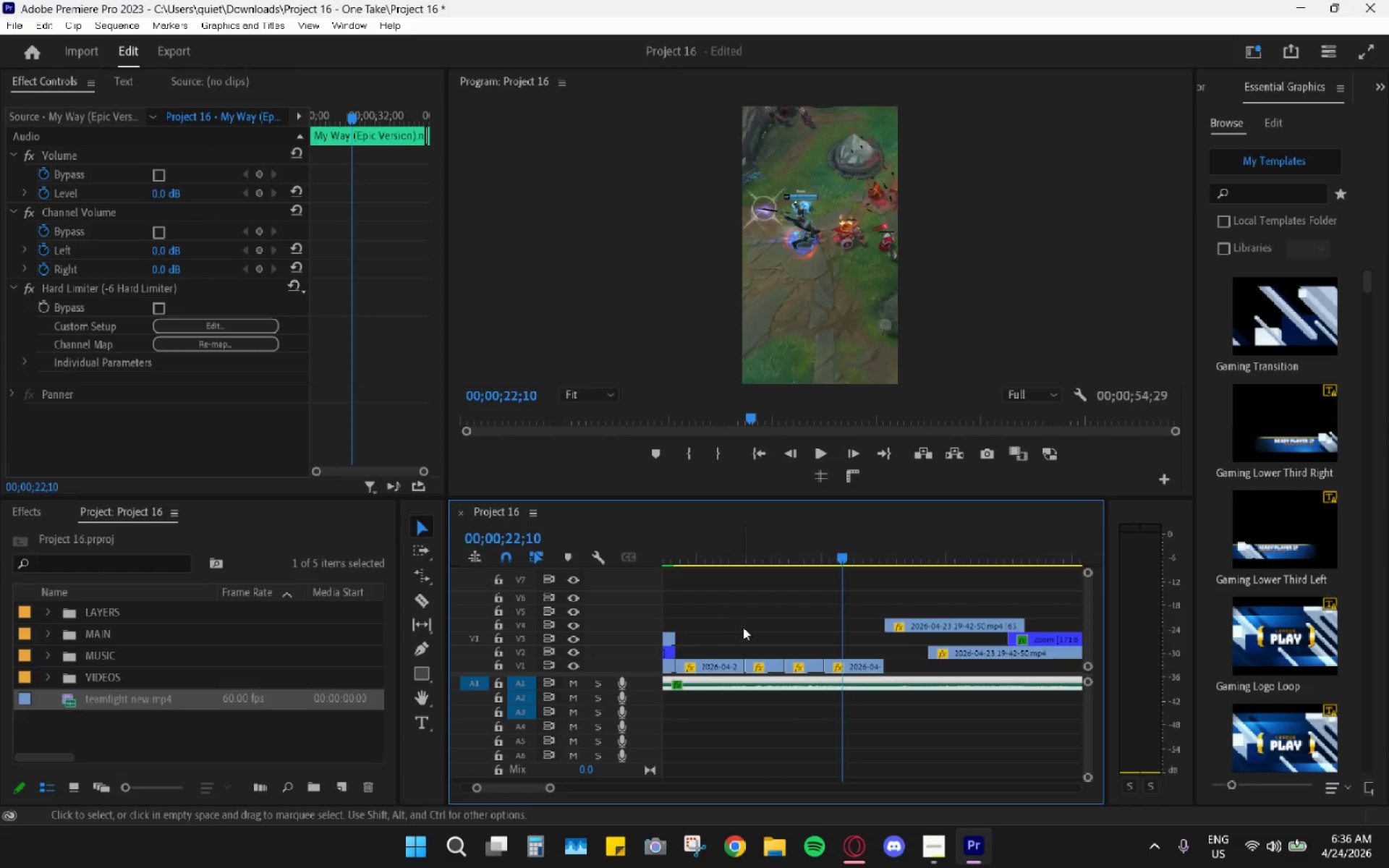 
hold_key(key=AltLeft, duration=0.45)
 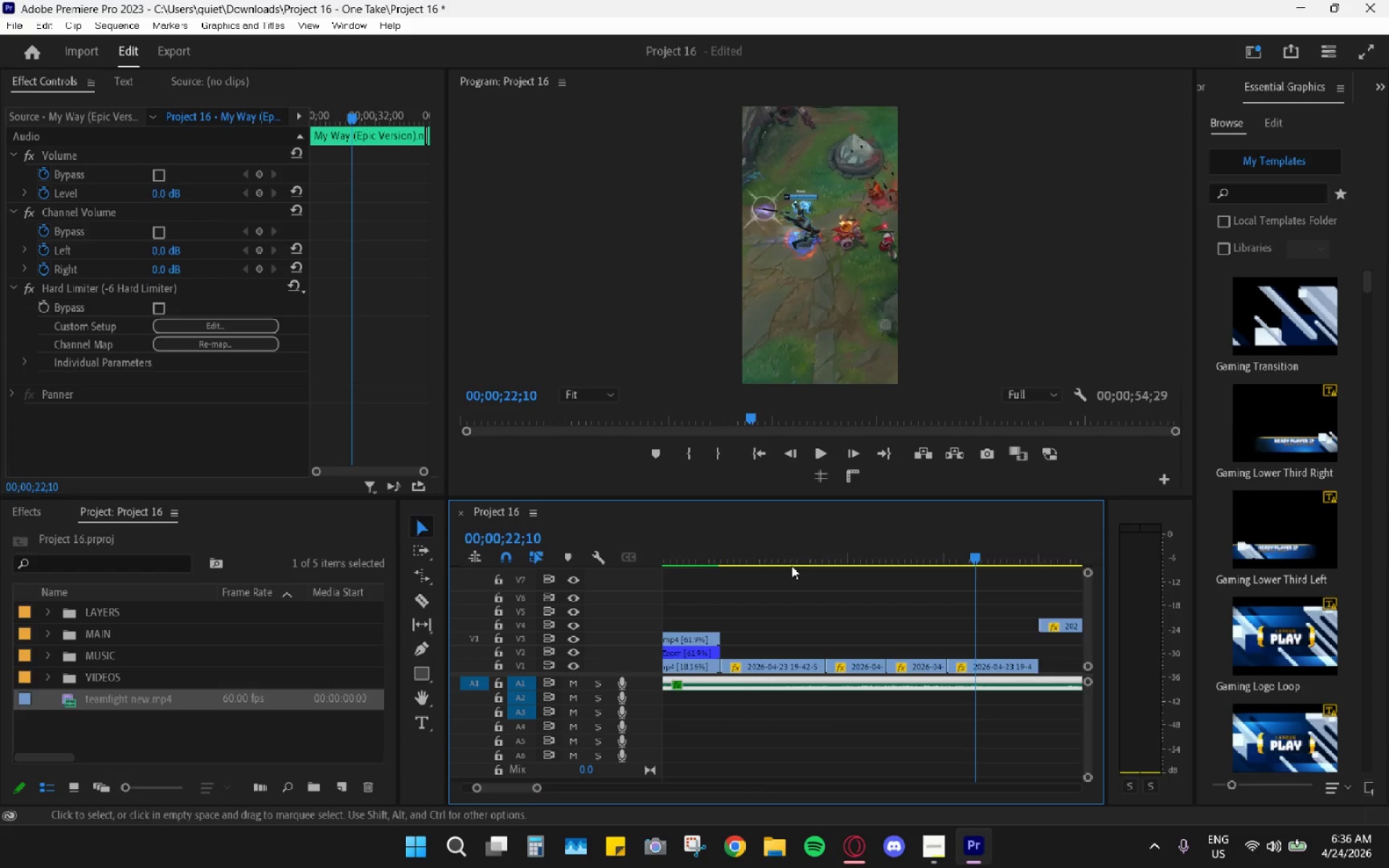 
left_click_drag(start_coordinate=[757, 548], to_coordinate=[733, 555])
 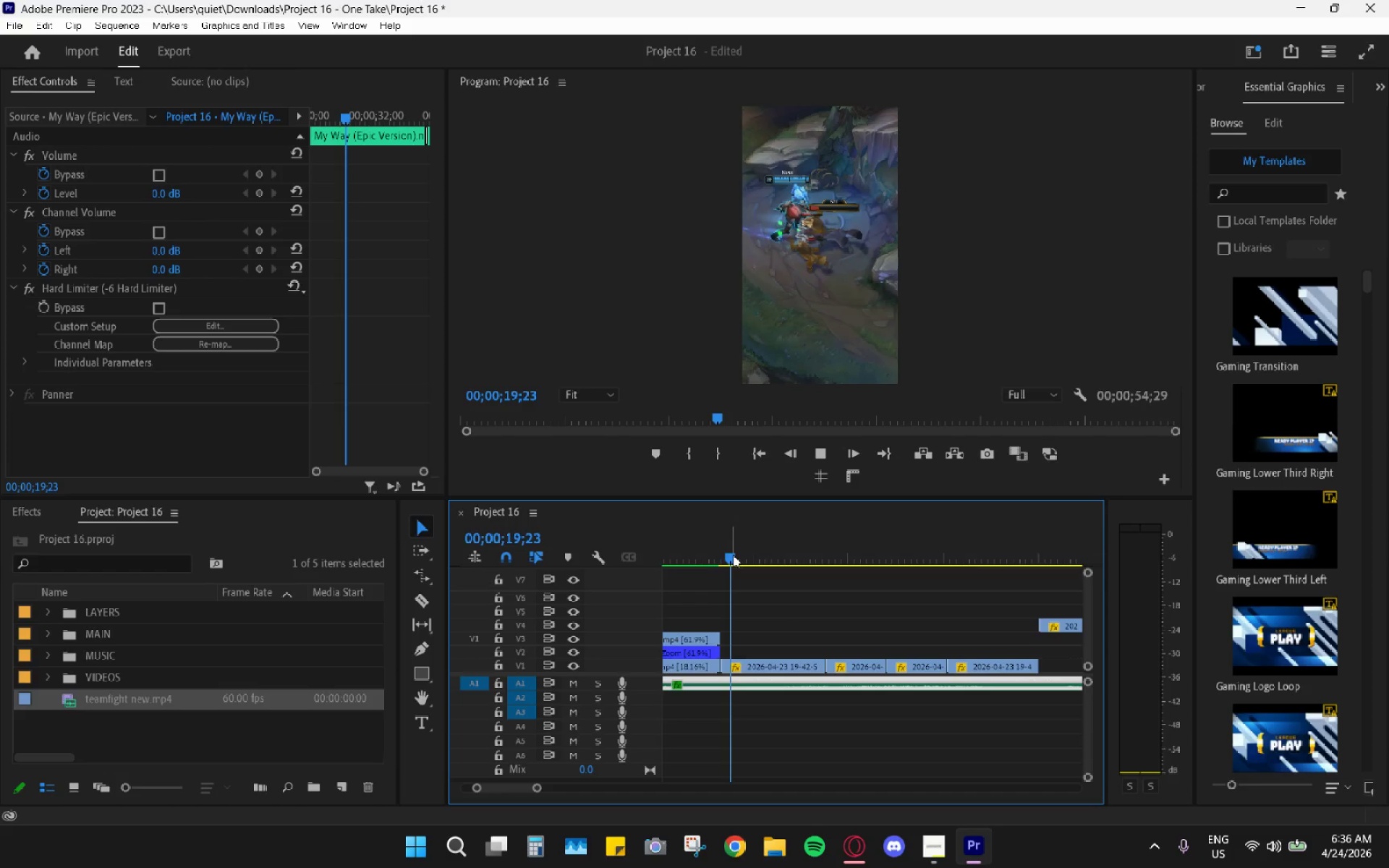 
scroll: coordinate [744, 629], scroll_direction: up, amount: 4.0
 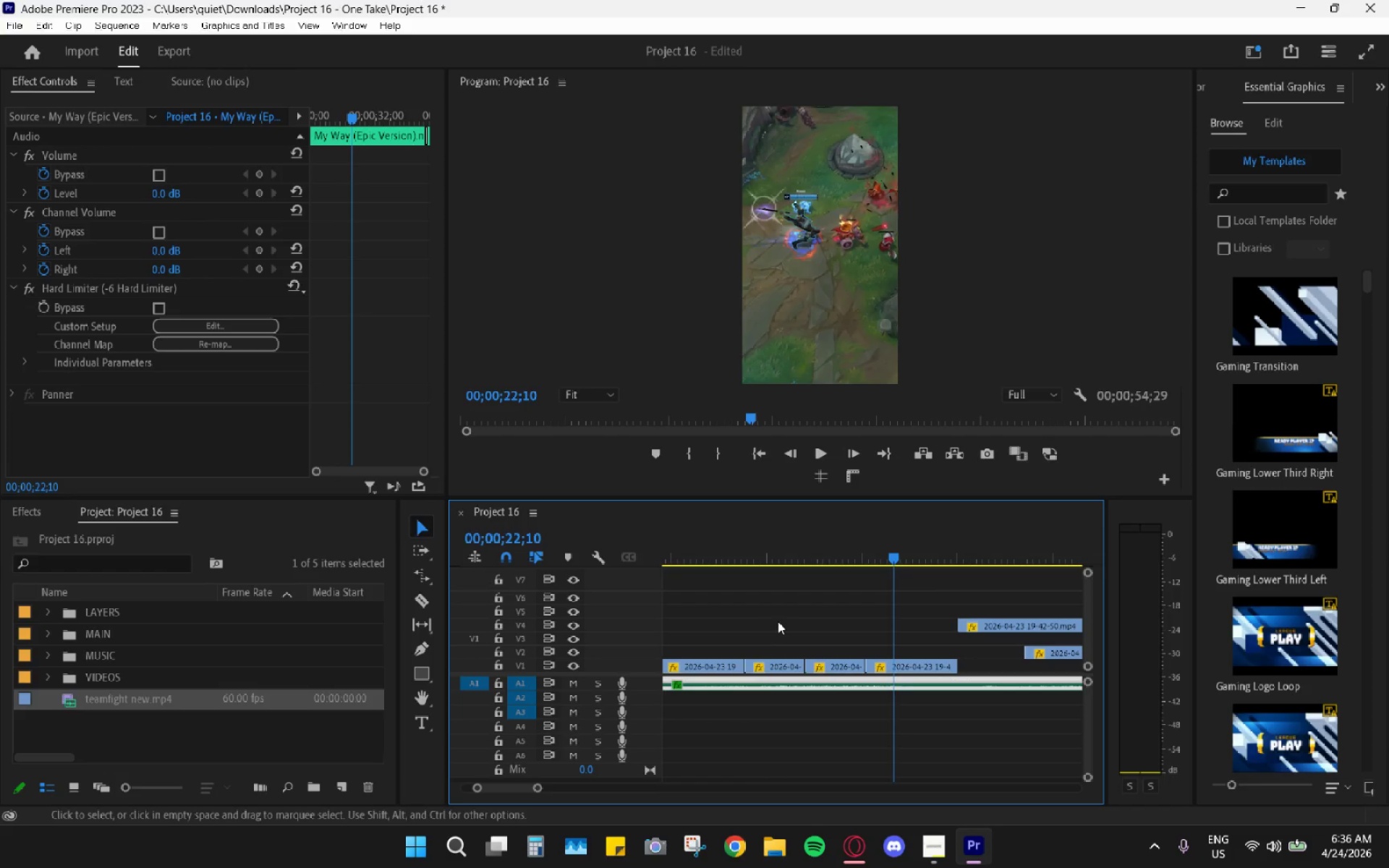 
key(Space)
 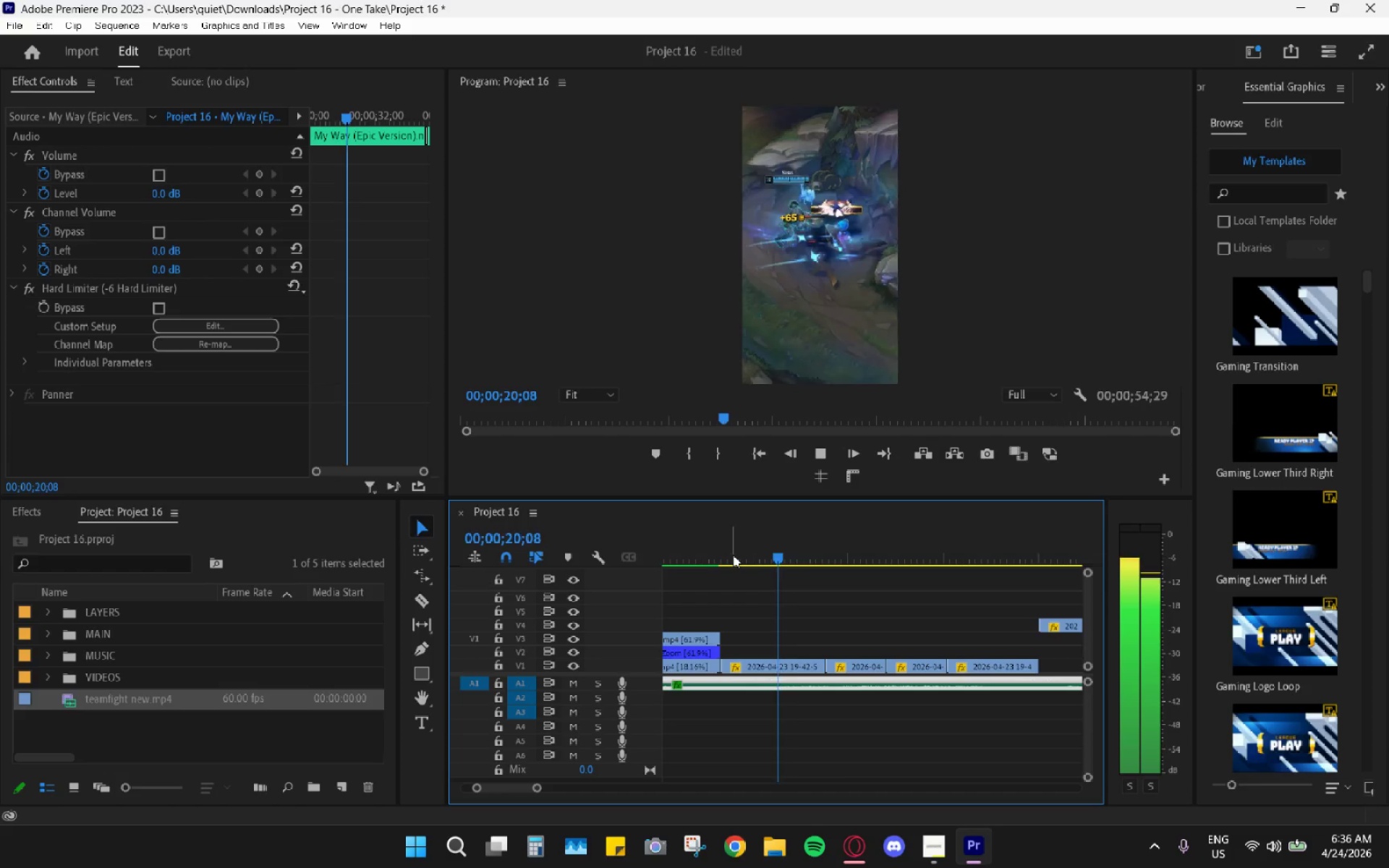 
scroll: coordinate [778, 621], scroll_direction: up, amount: 3.0
 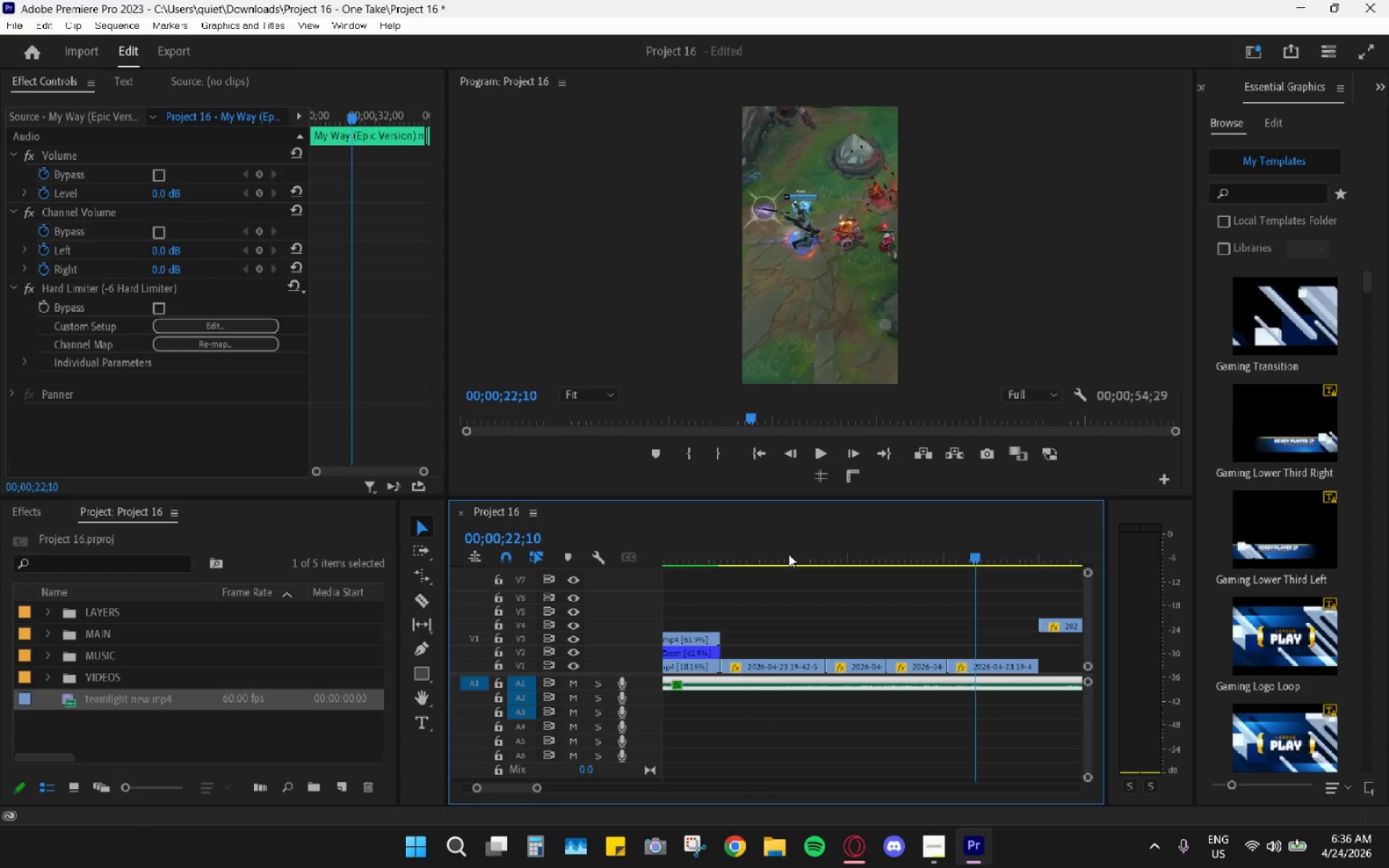 
key(Space)
 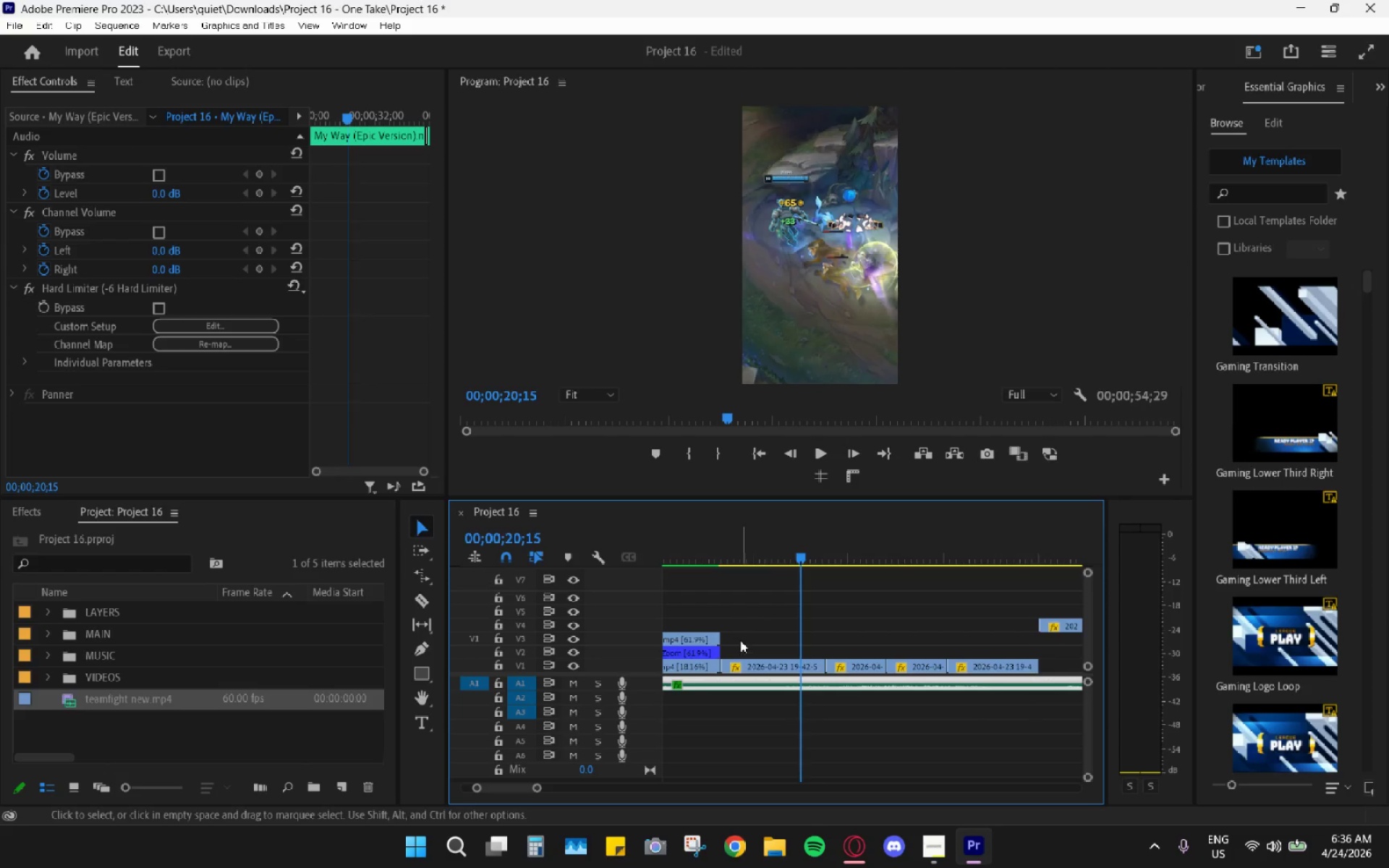 
key(Space)
 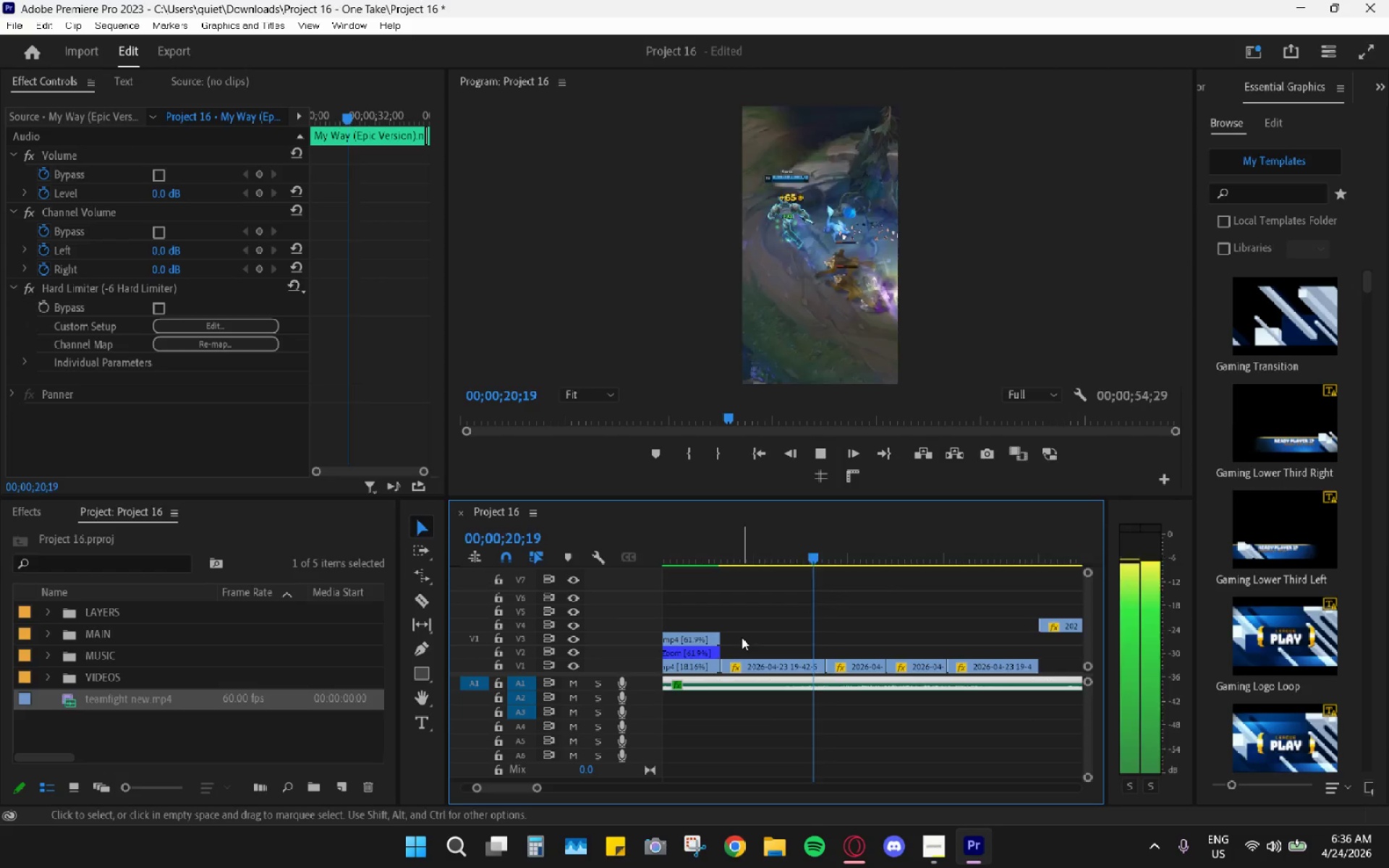 
key(Space)
 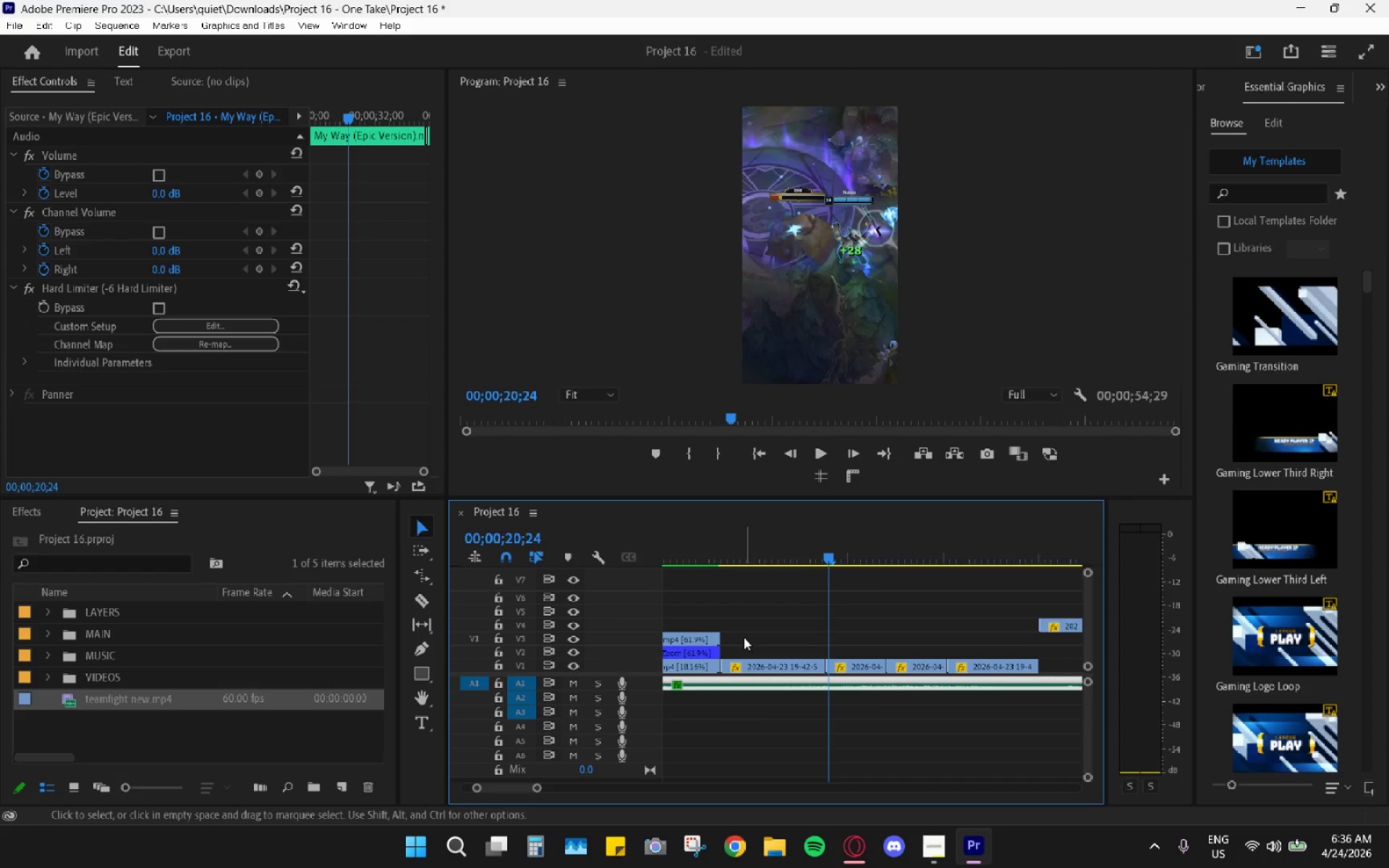 
key(Space)
 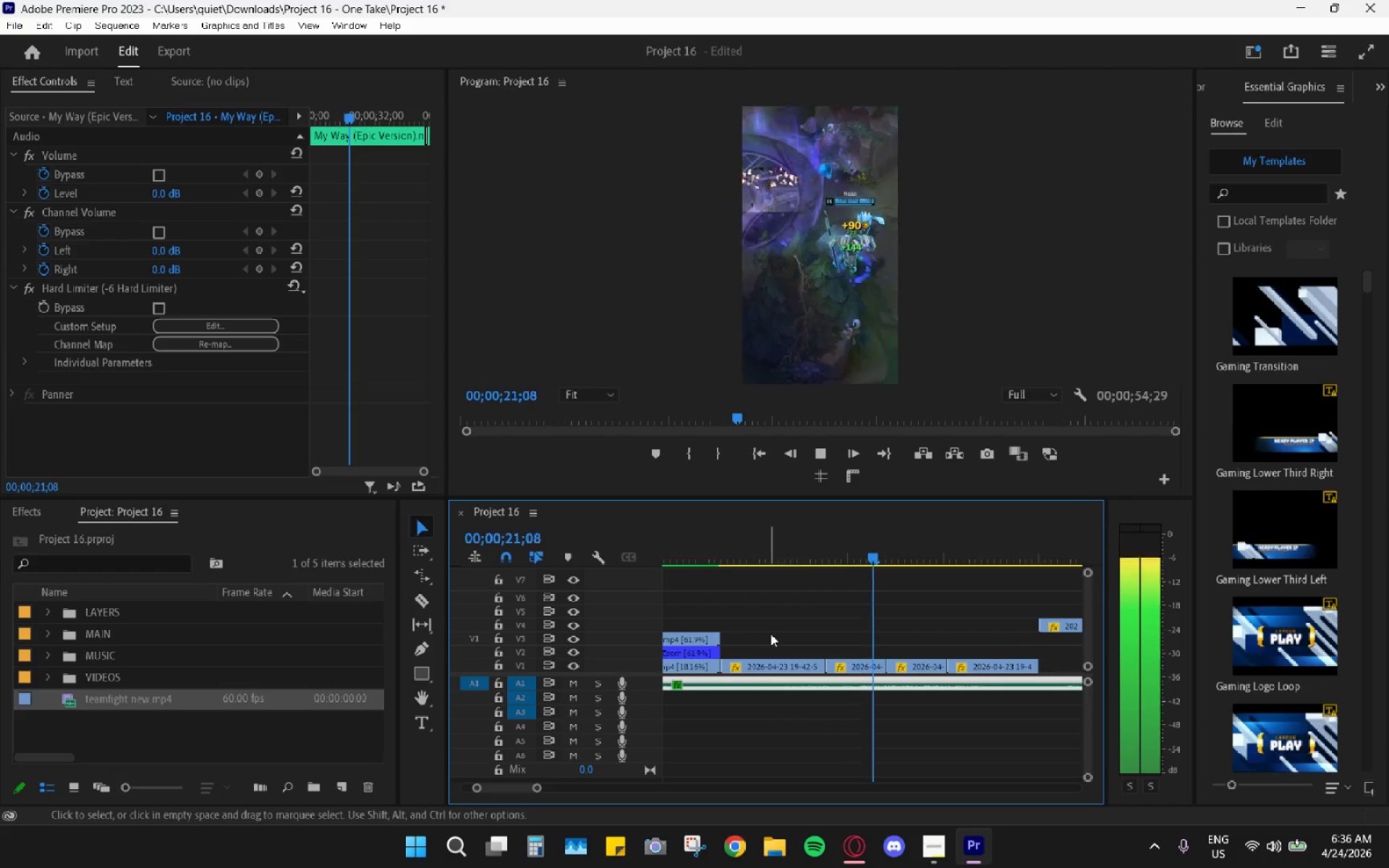 
key(Space)
 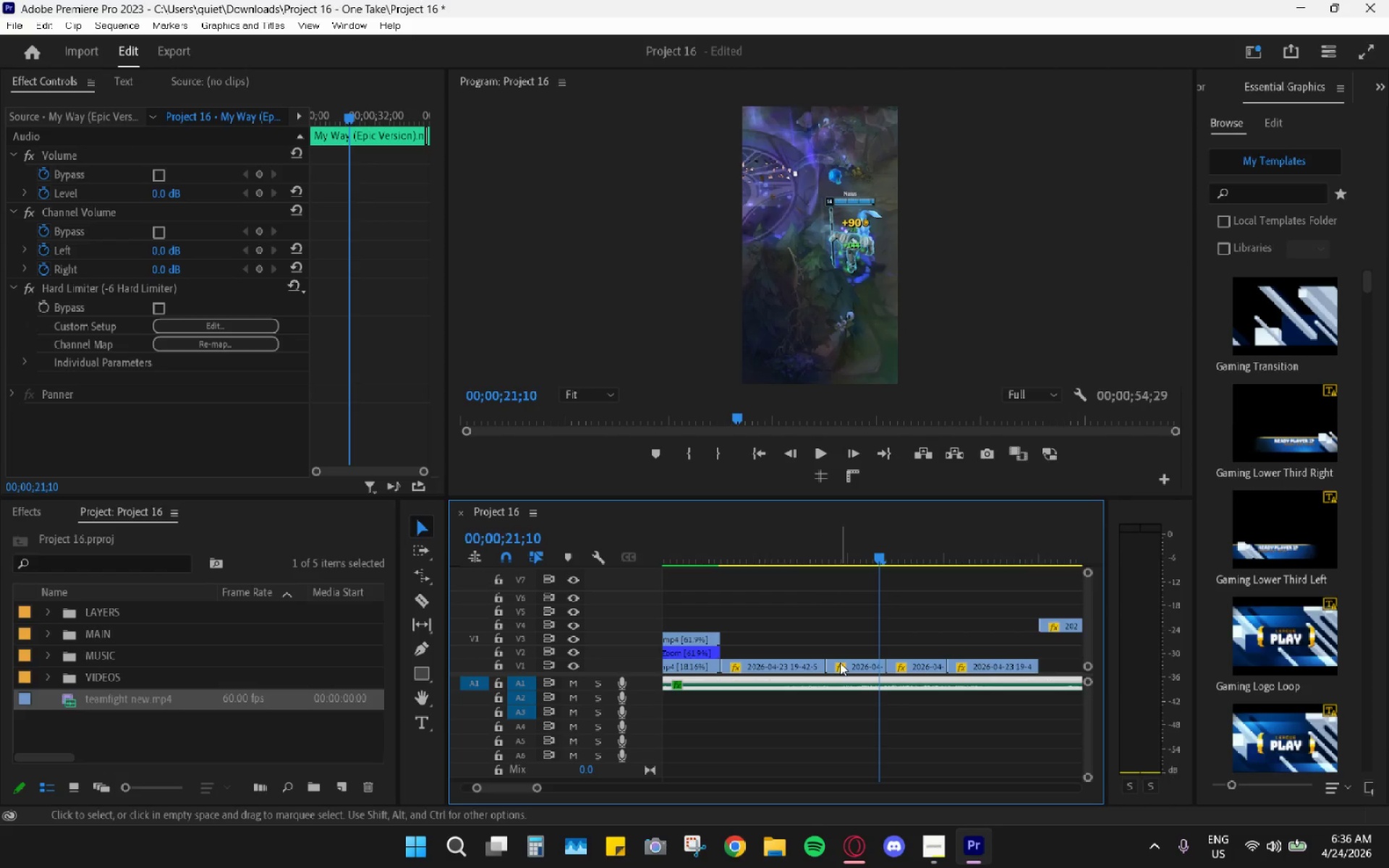 
left_click_drag(start_coordinate=[841, 663], to_coordinate=[841, 647])
 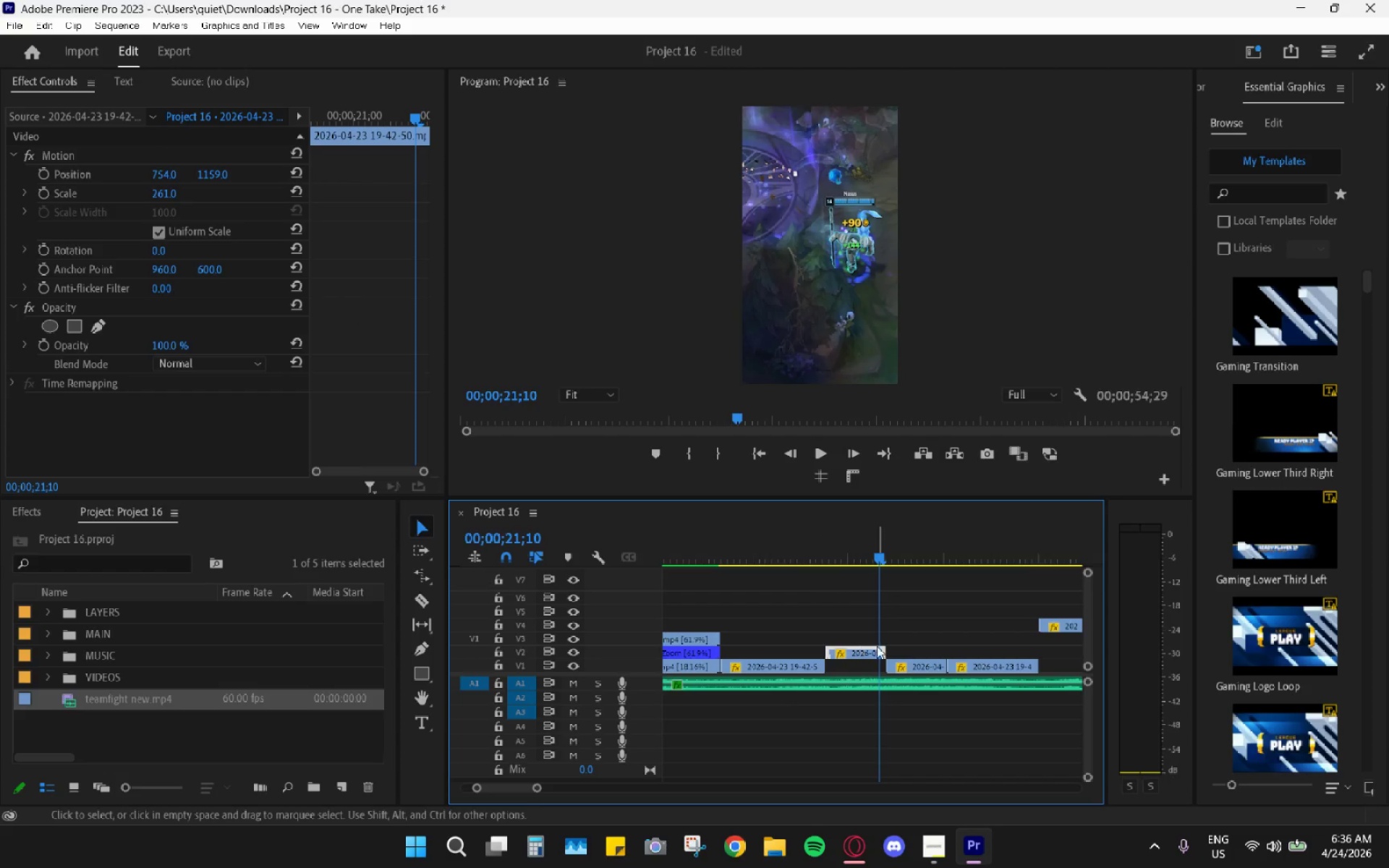 
key(R)
 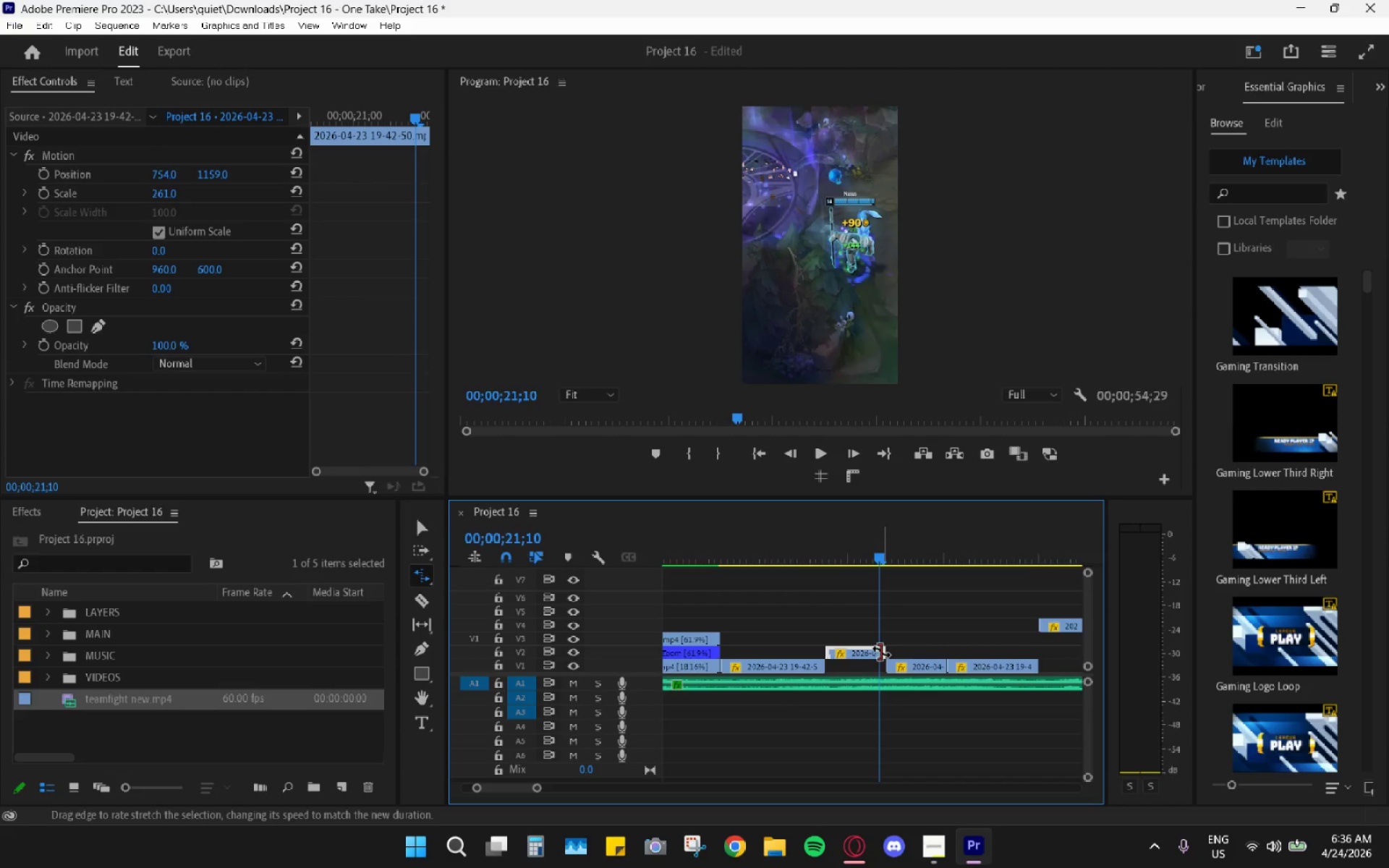 
left_click_drag(start_coordinate=[881, 652], to_coordinate=[923, 649])
 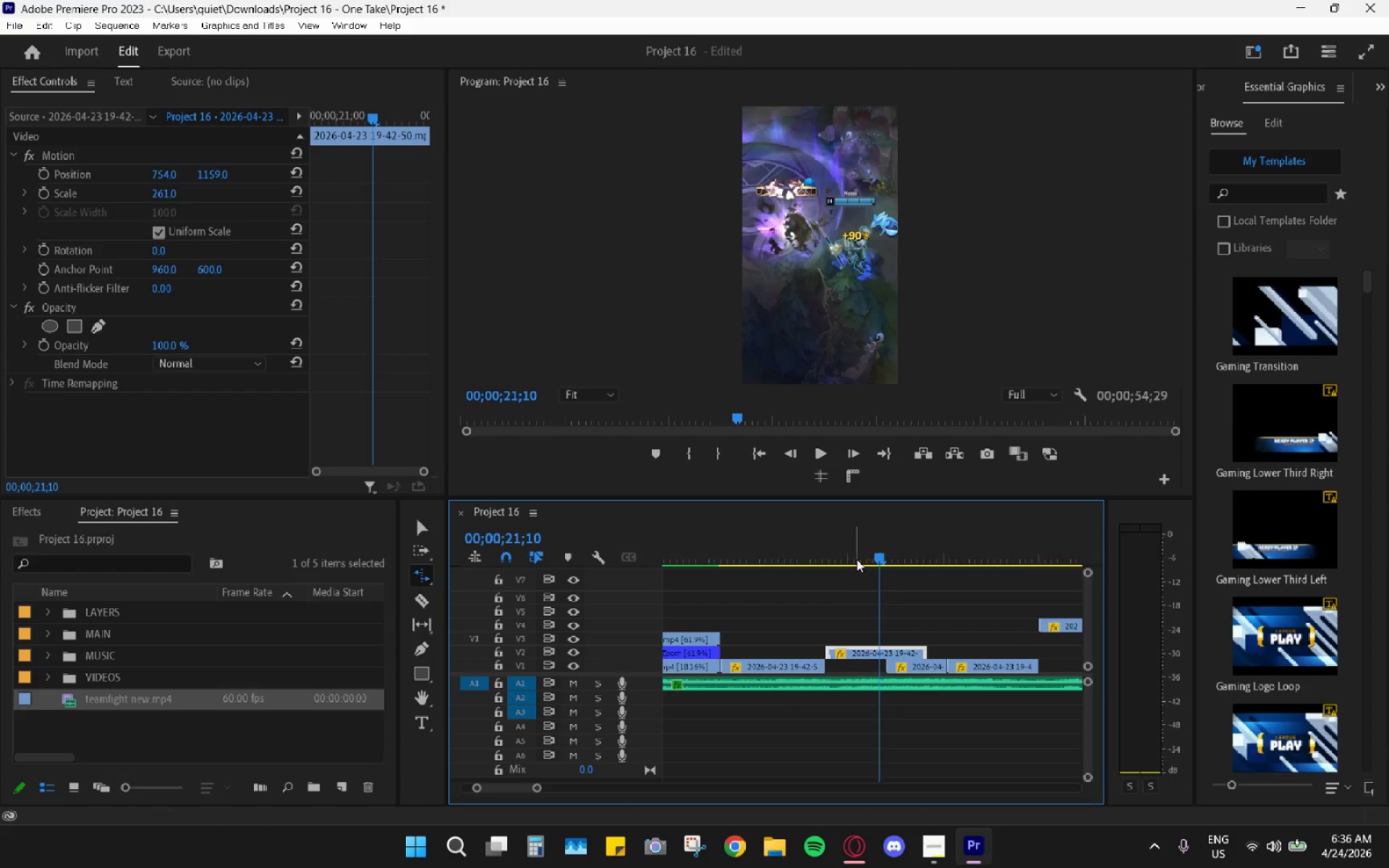 
left_click_drag(start_coordinate=[851, 553], to_coordinate=[826, 548])
 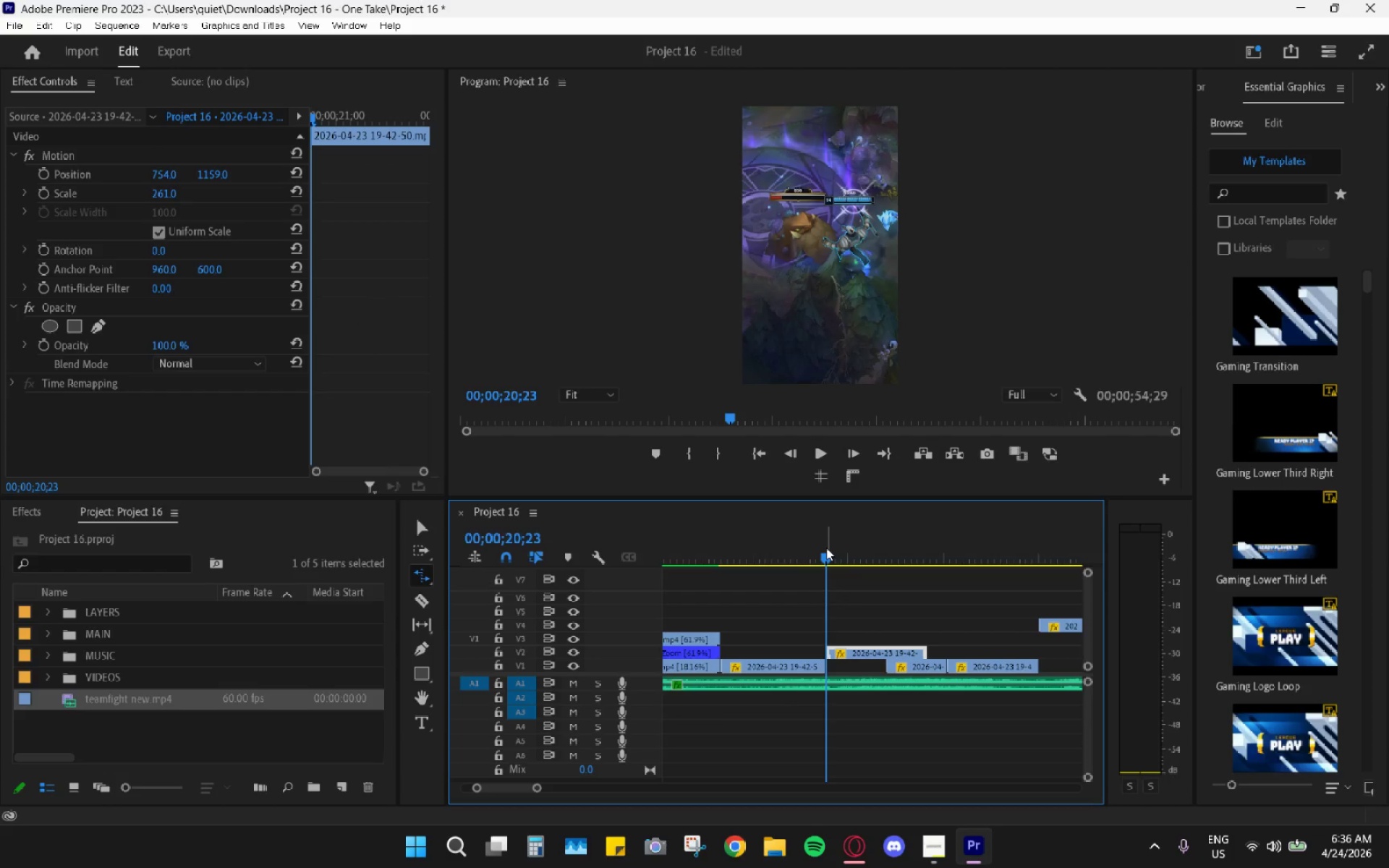 
key(Space)
 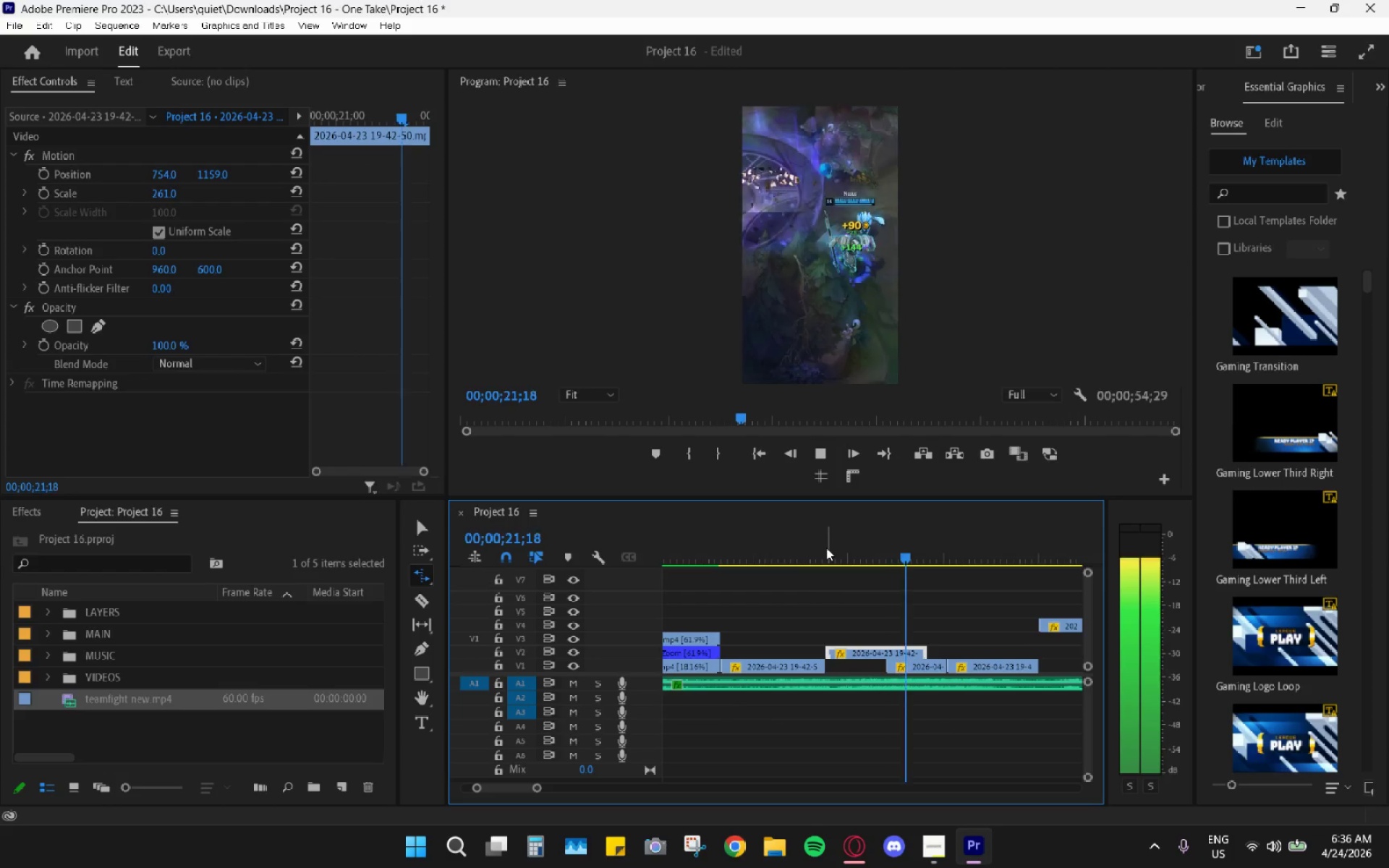 
key(Space)
 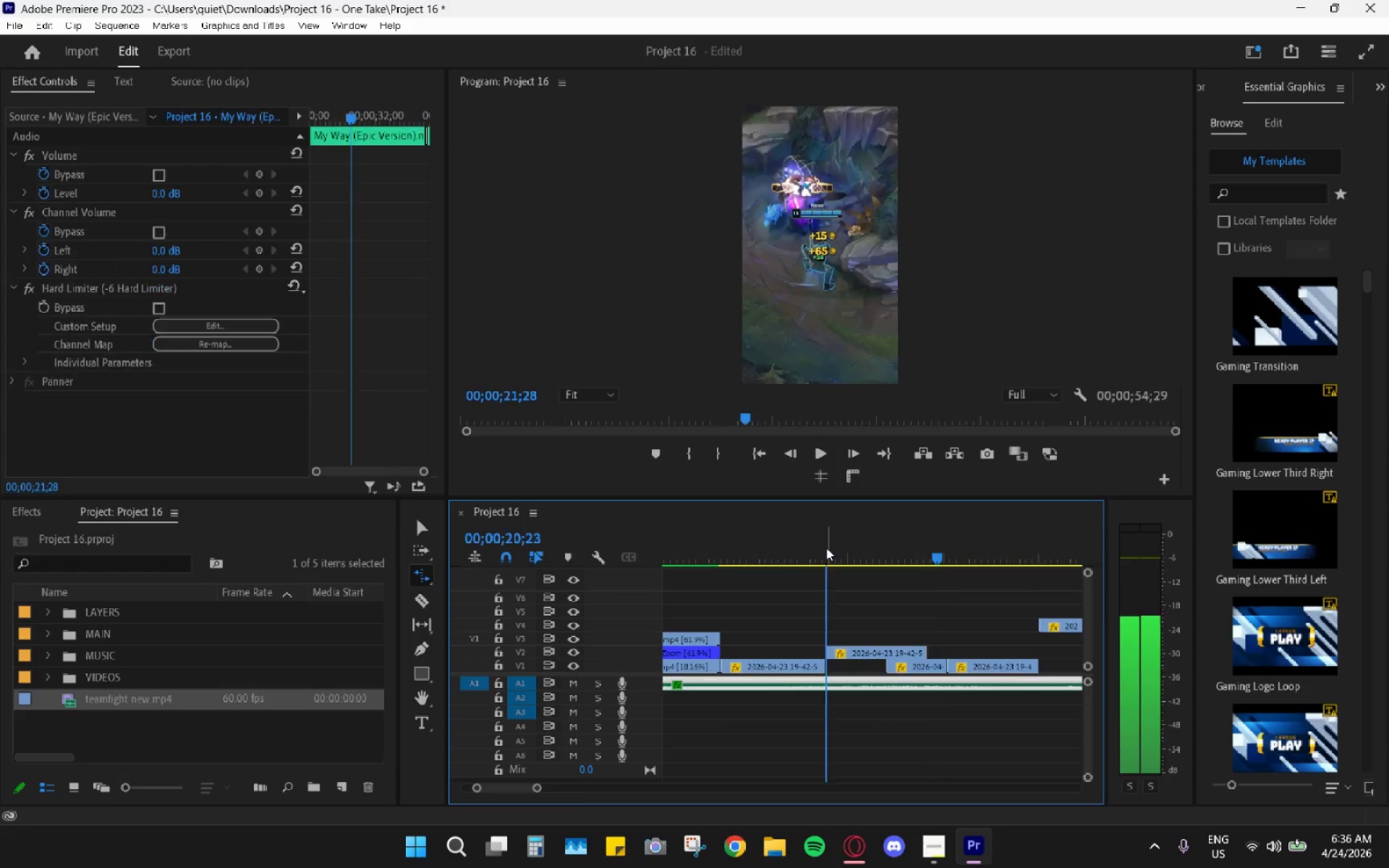 
left_click_drag(start_coordinate=[826, 548], to_coordinate=[817, 550])
 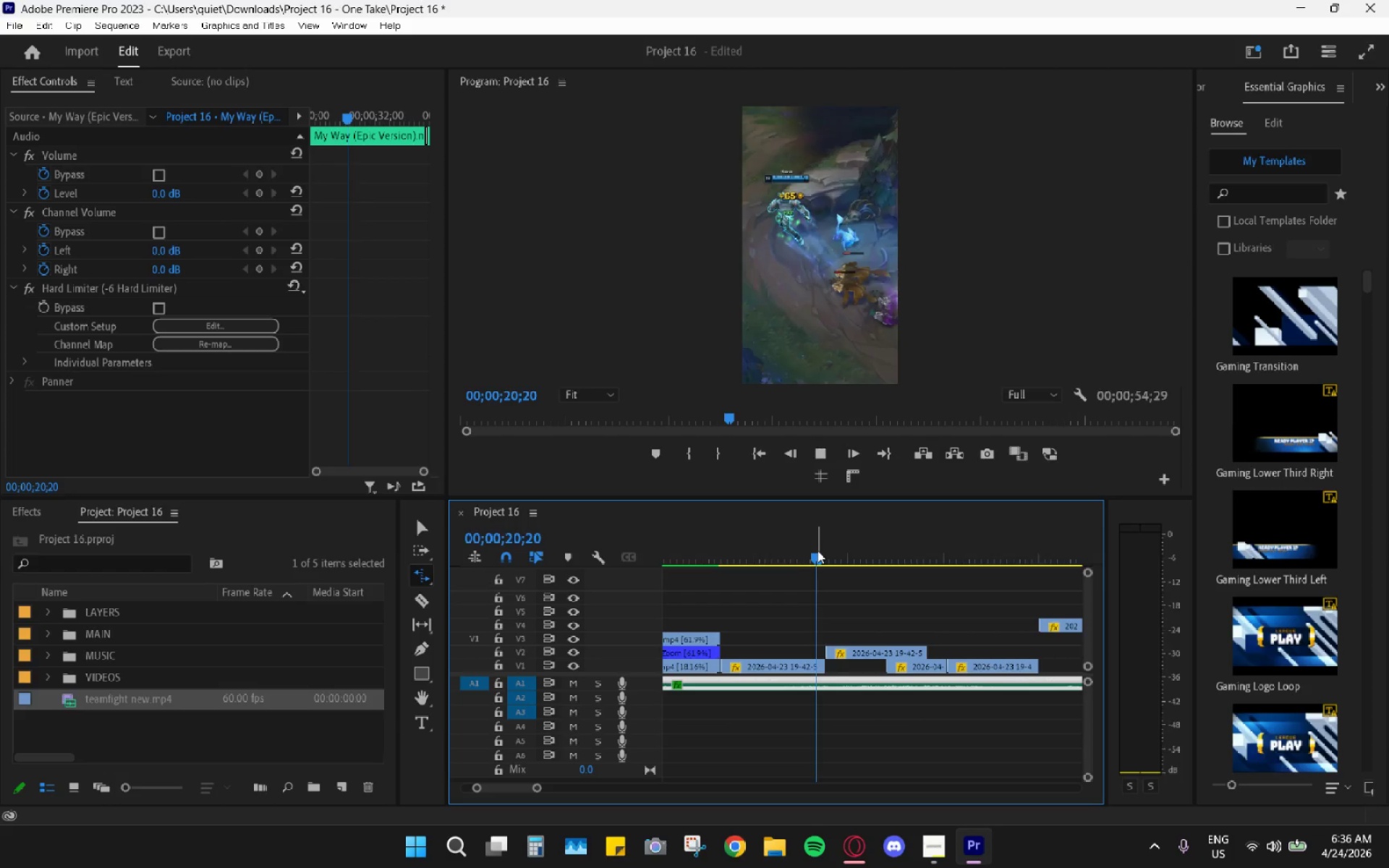 
key(Space)
 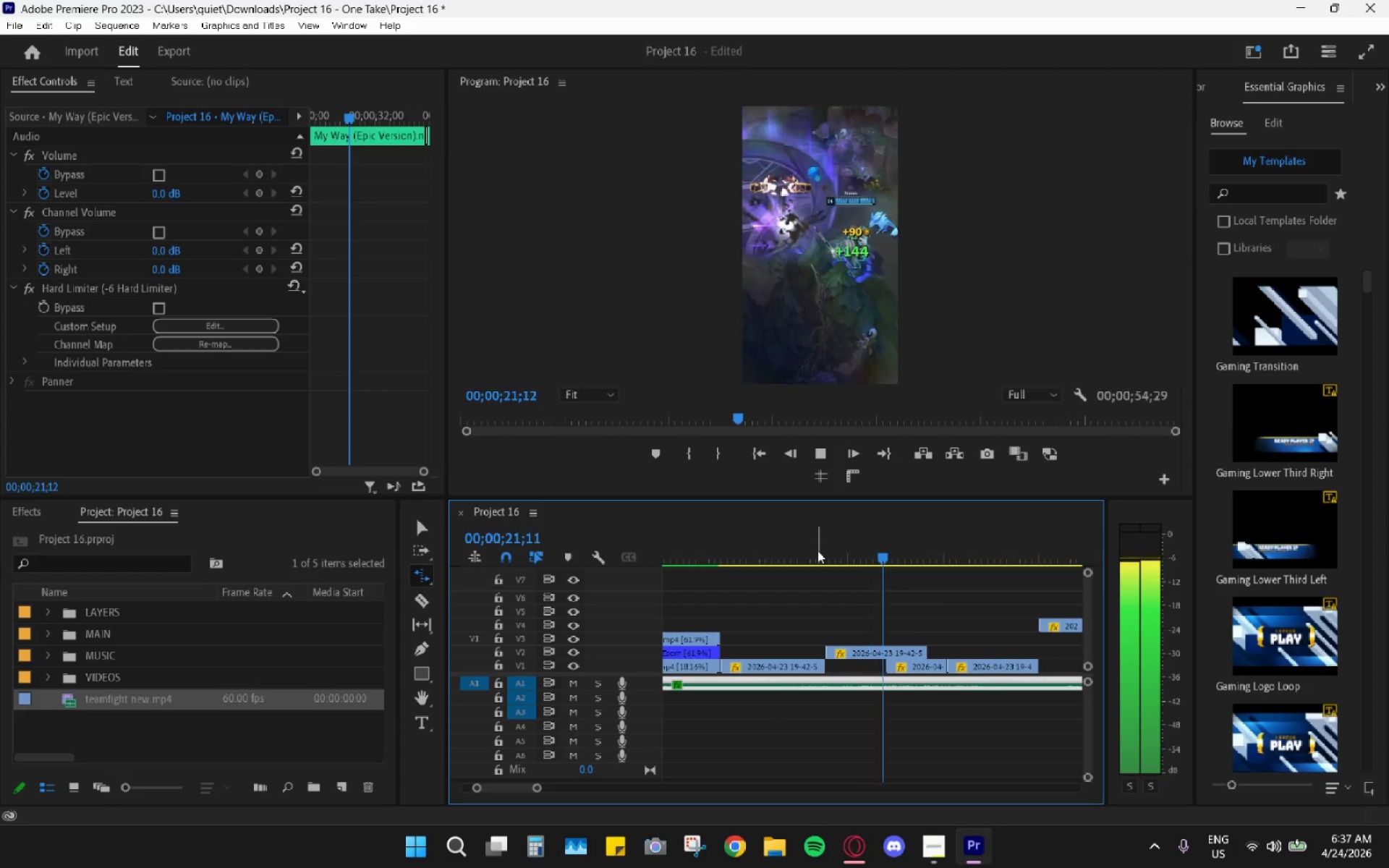 
key(Space)
 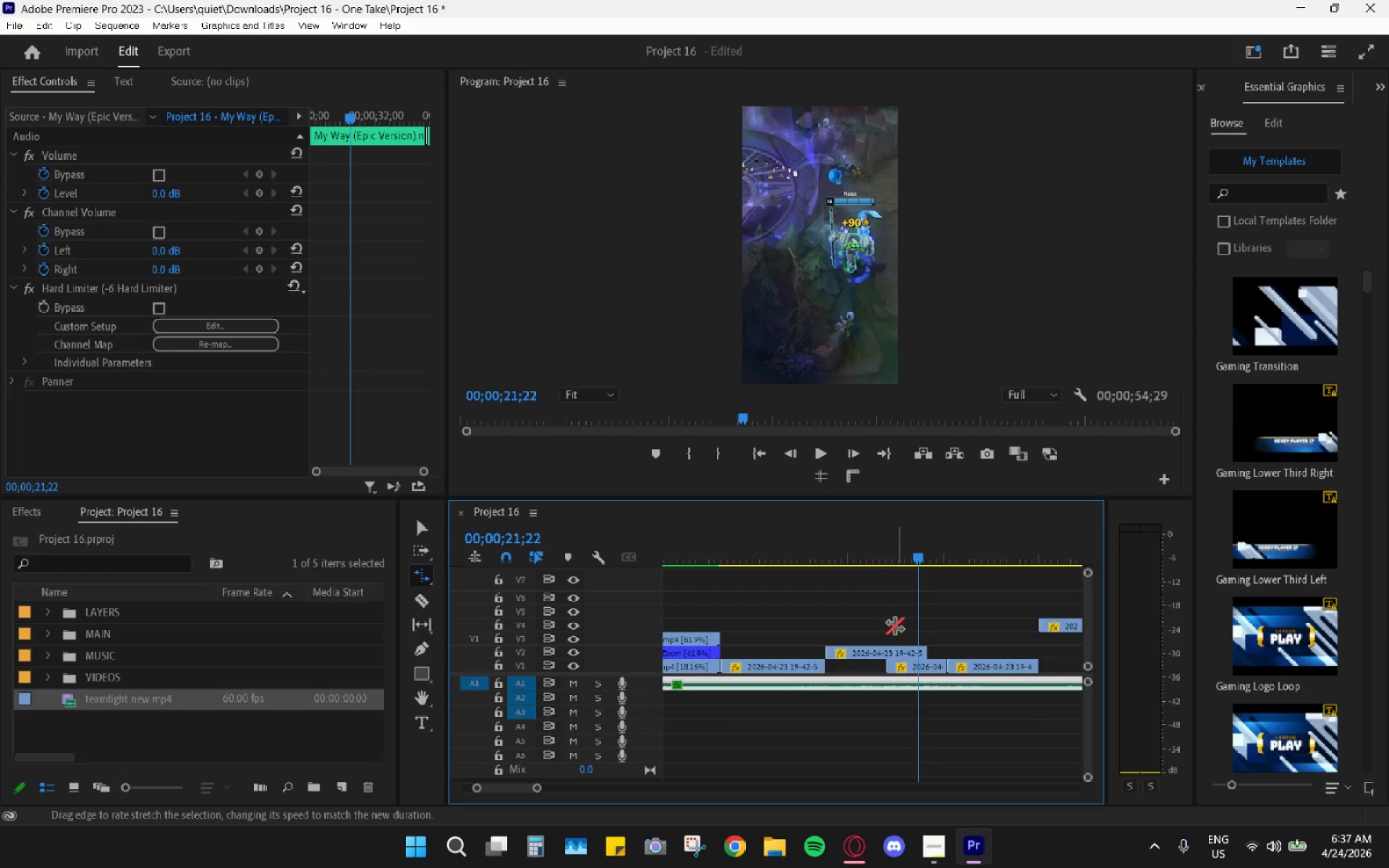 
left_click_drag(start_coordinate=[872, 560], to_coordinate=[851, 554])
 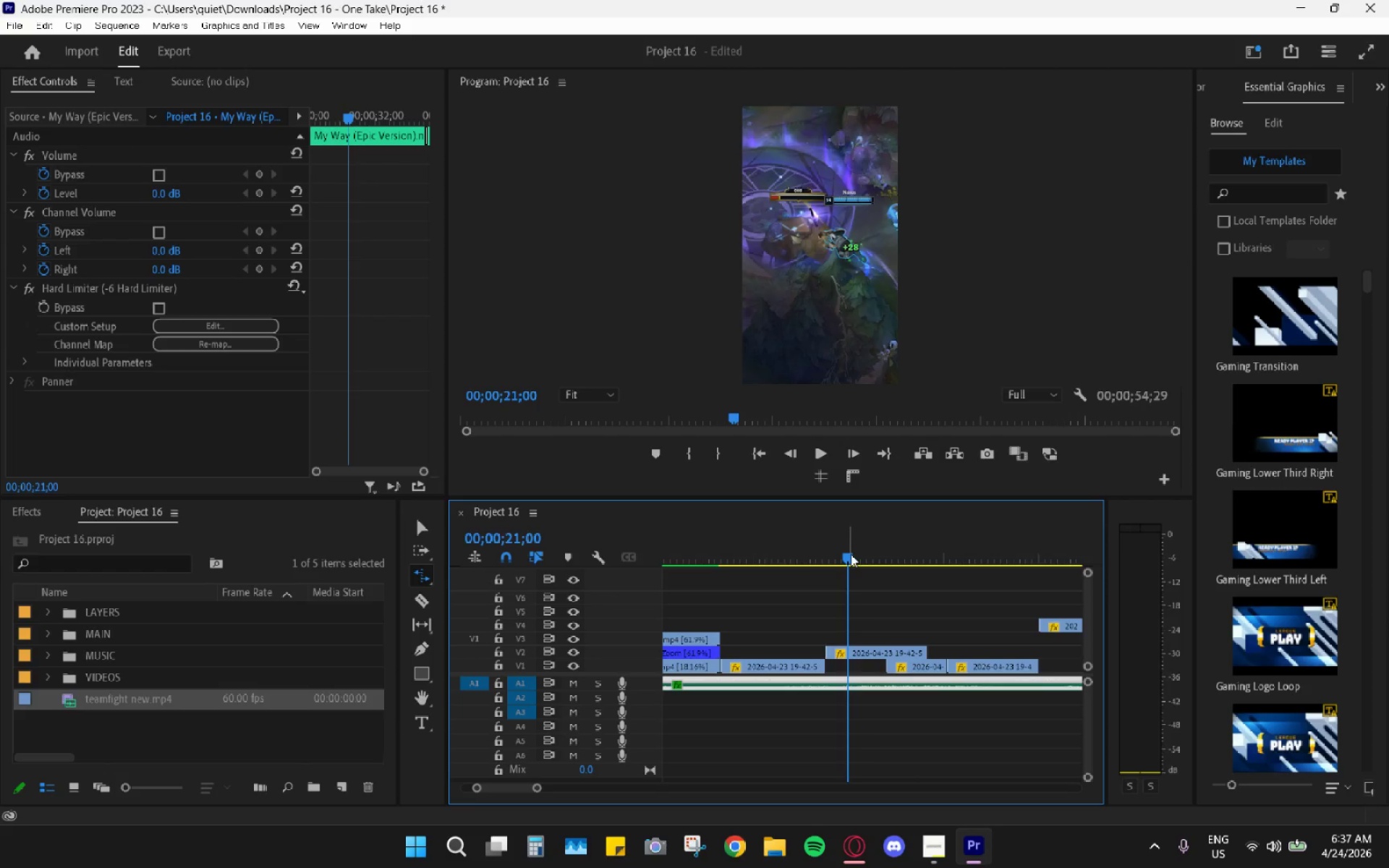 
key(Space)
 